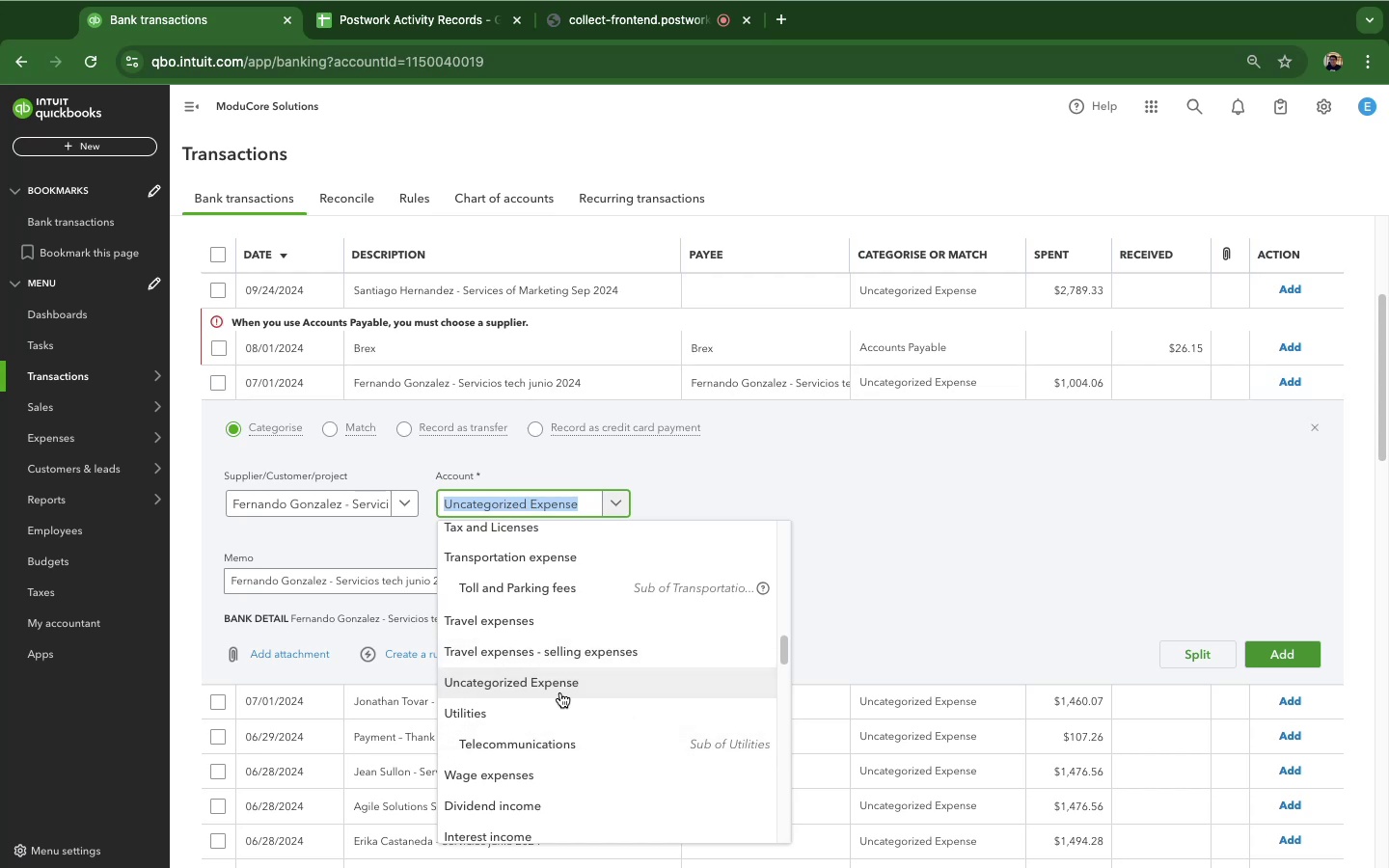 
wait(15.51)
 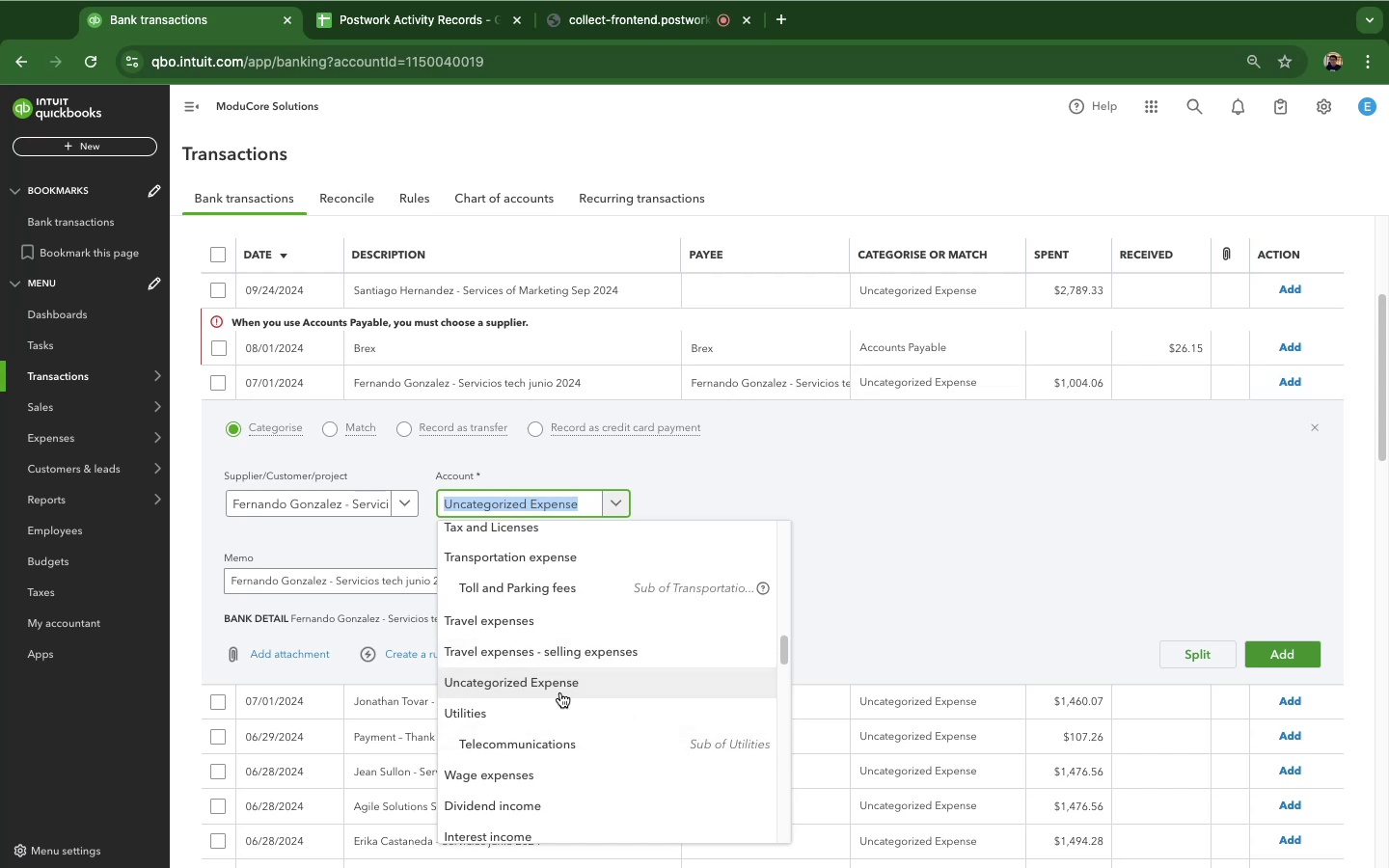 
type(serv)
 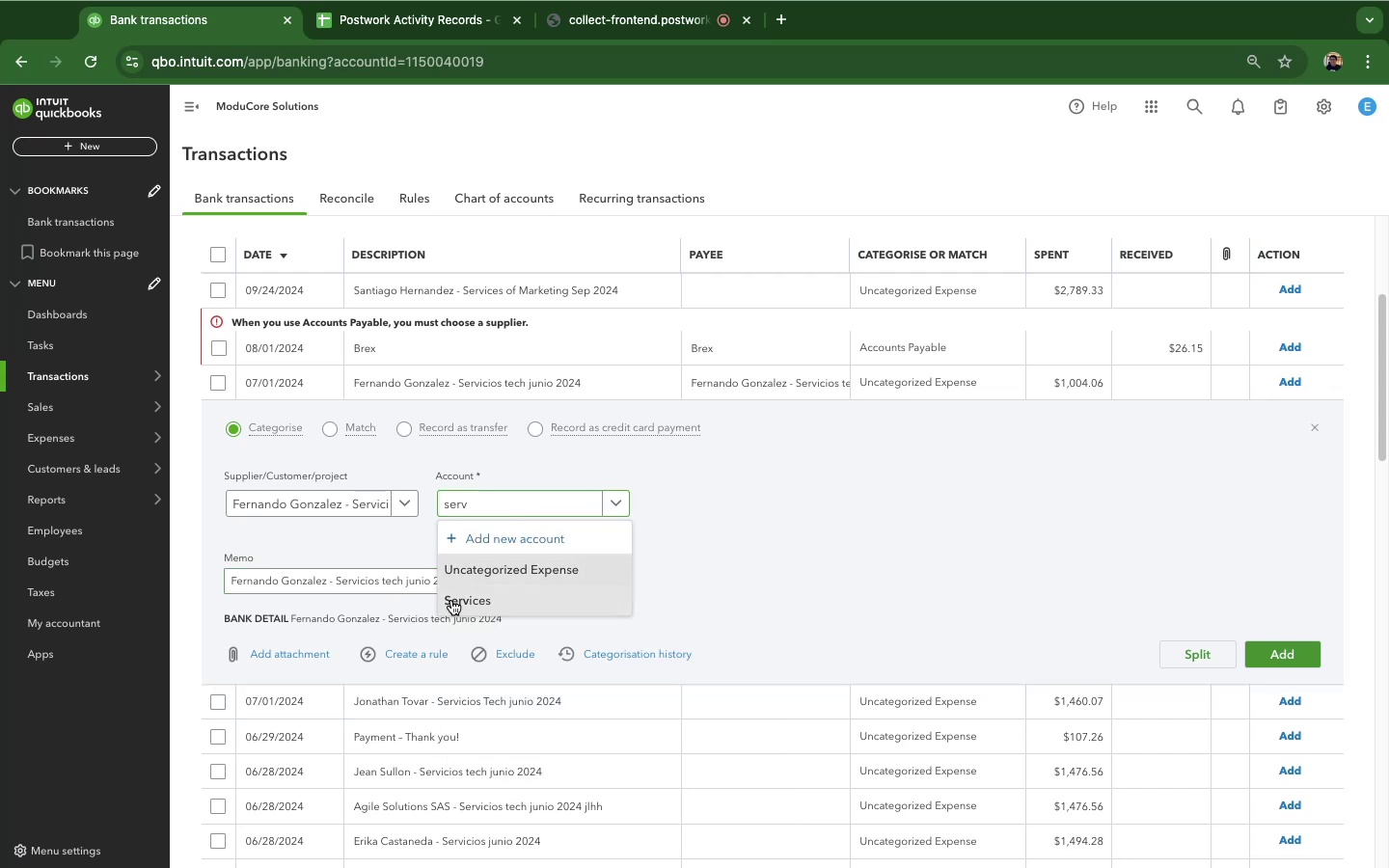 
left_click([451, 600])
 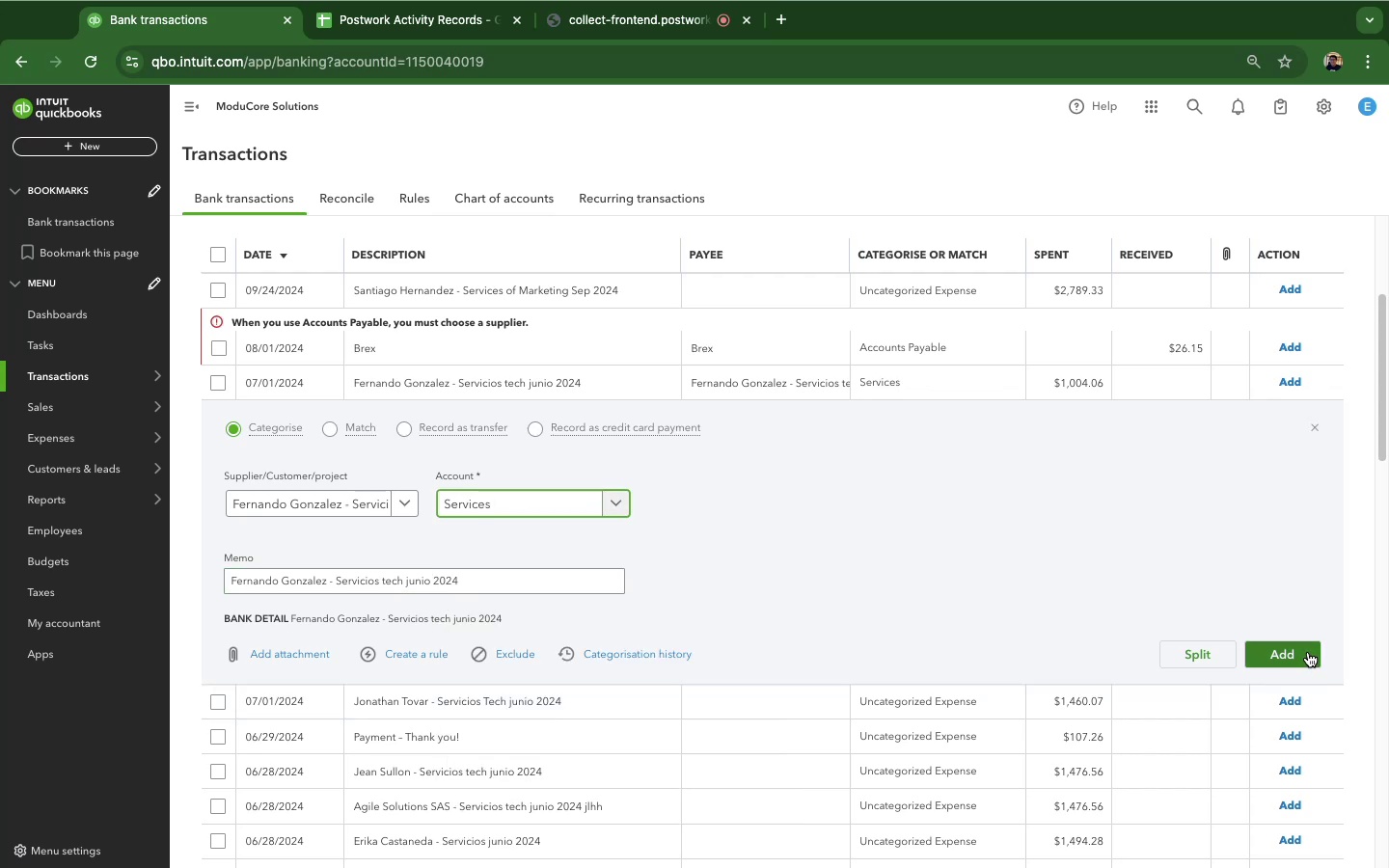 
left_click([1308, 652])
 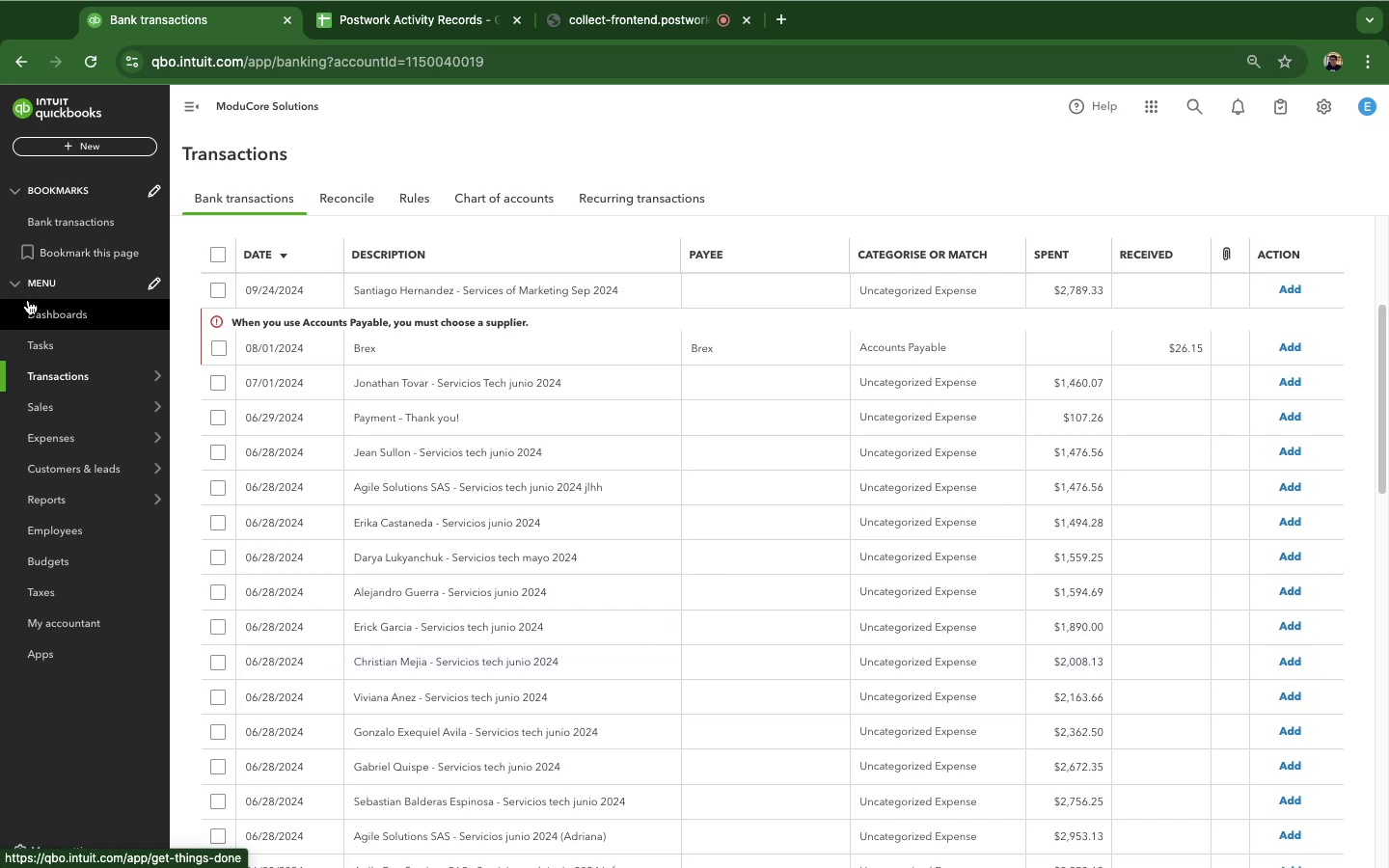 
wait(17.38)
 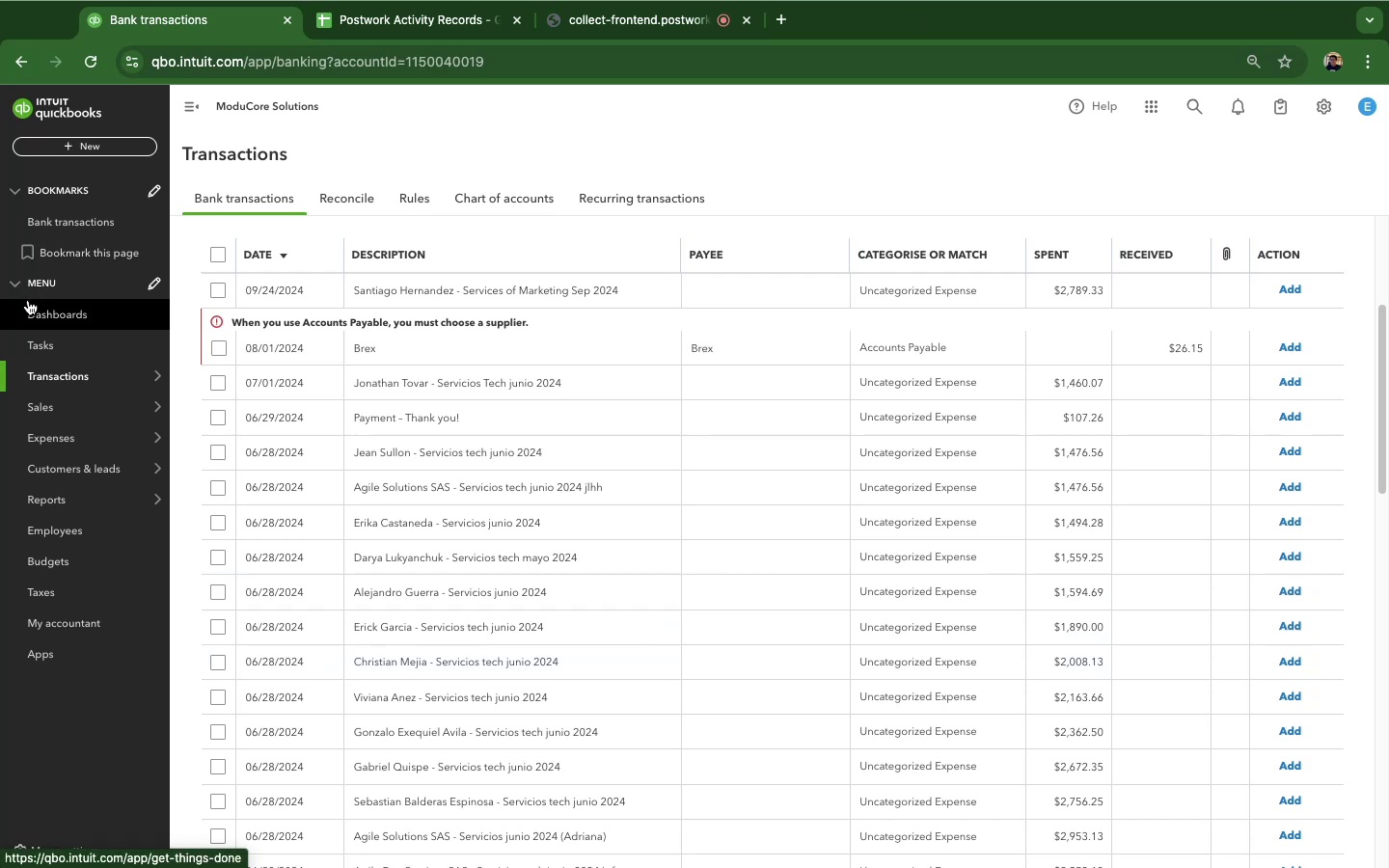 
left_click([521, 393])
 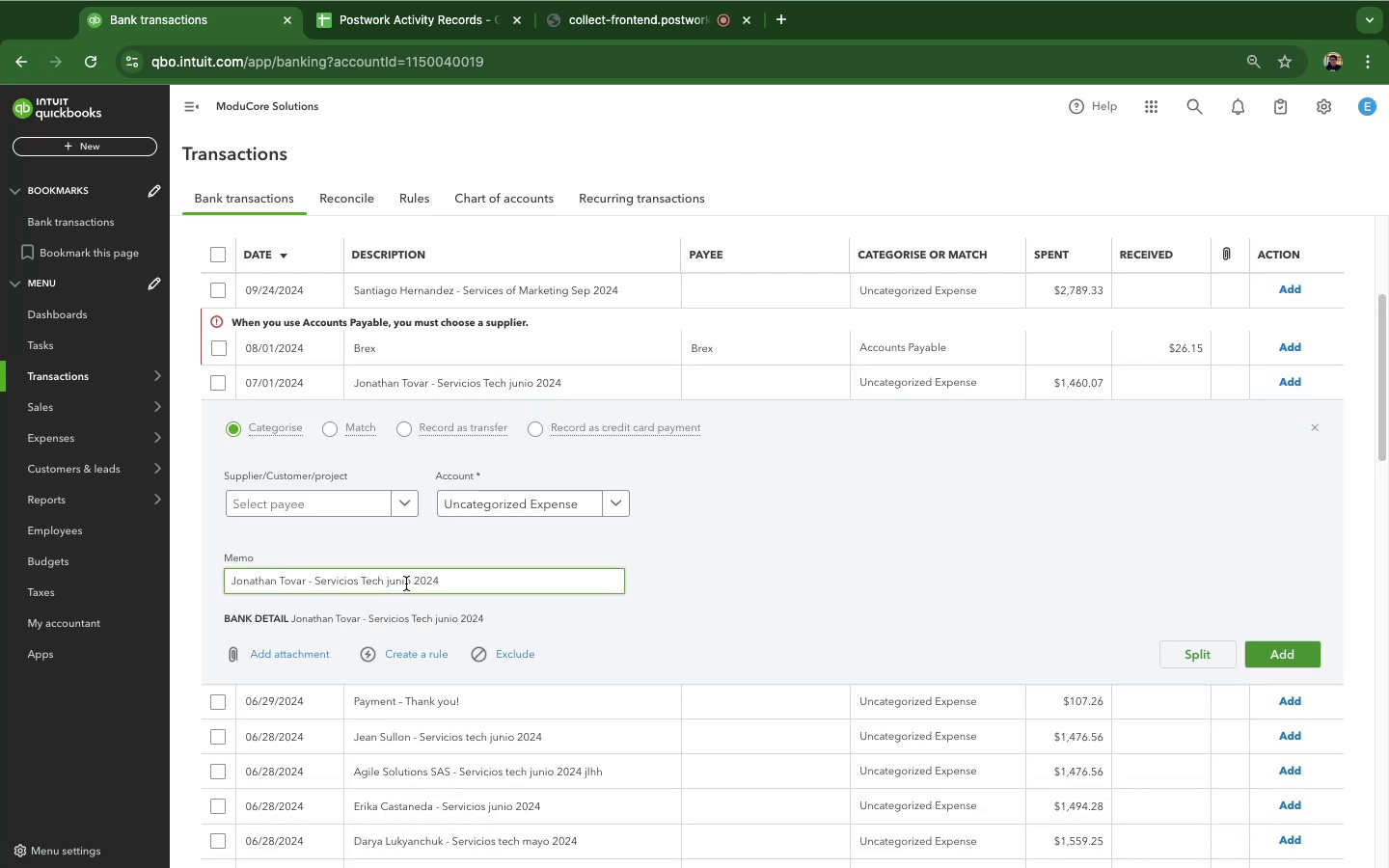 
left_click_drag(start_coordinate=[413, 583], to_coordinate=[217, 580])
 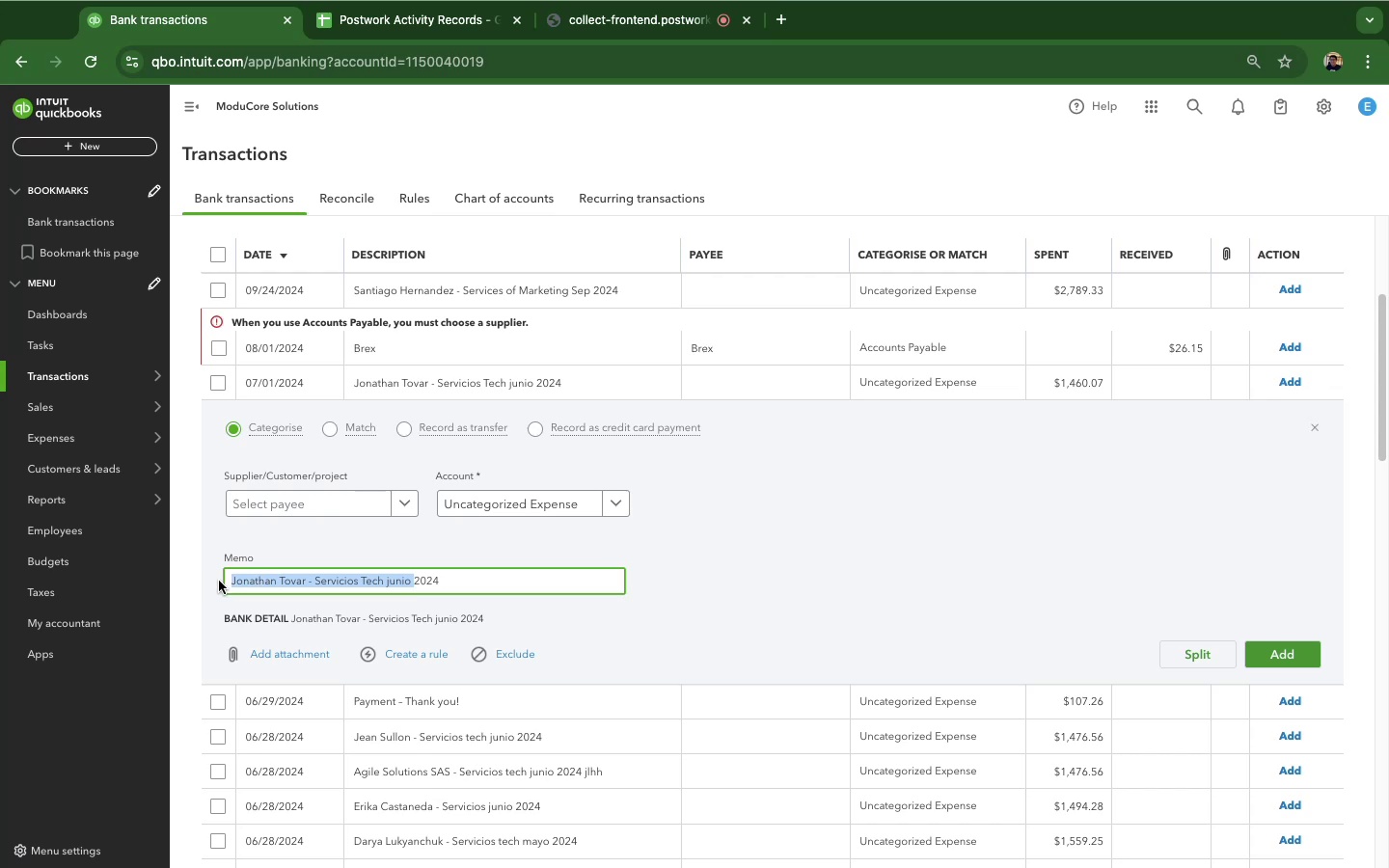 
hold_key(key=CommandLeft, duration=0.83)
 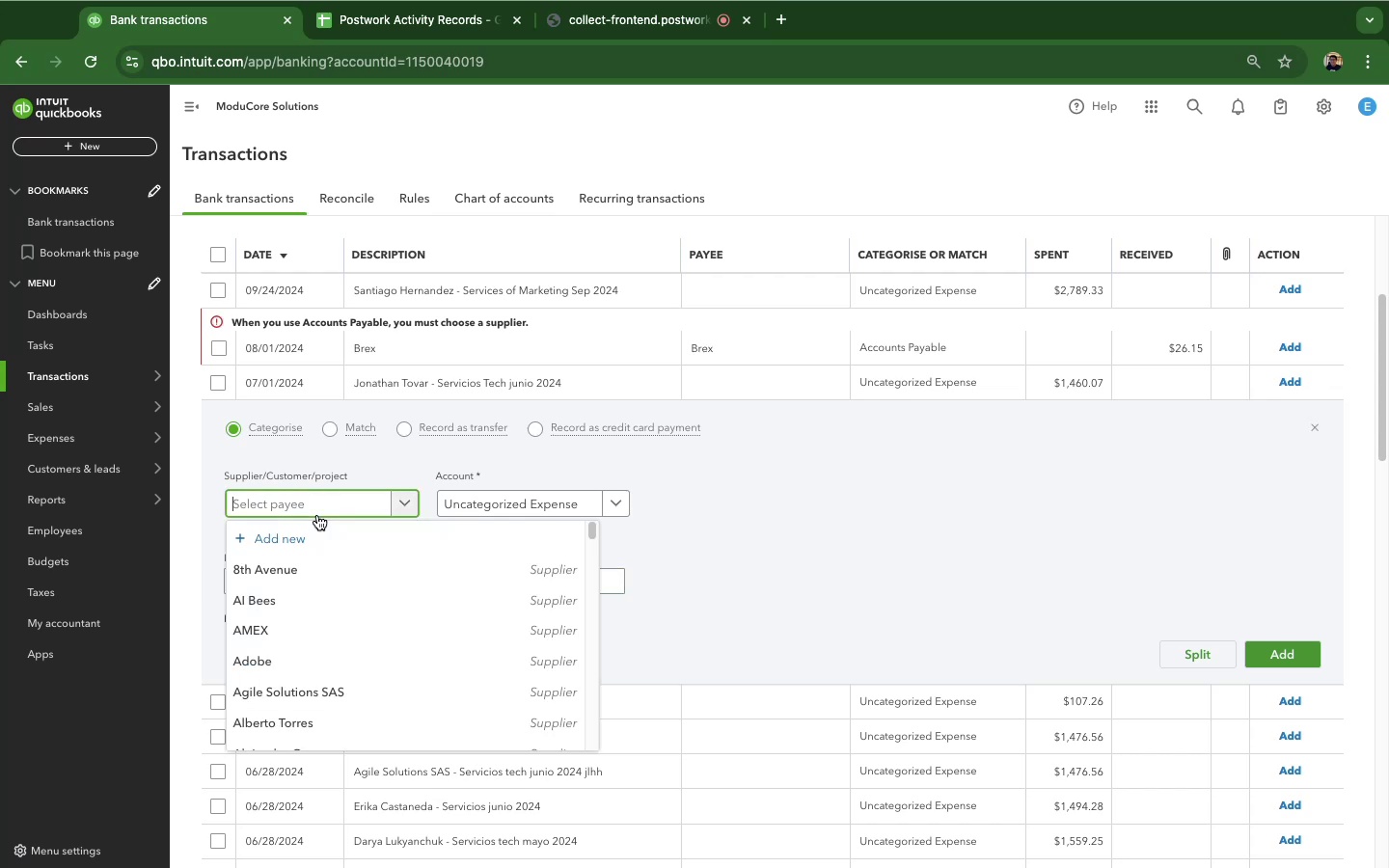 
hold_key(key=C, duration=0.54)
 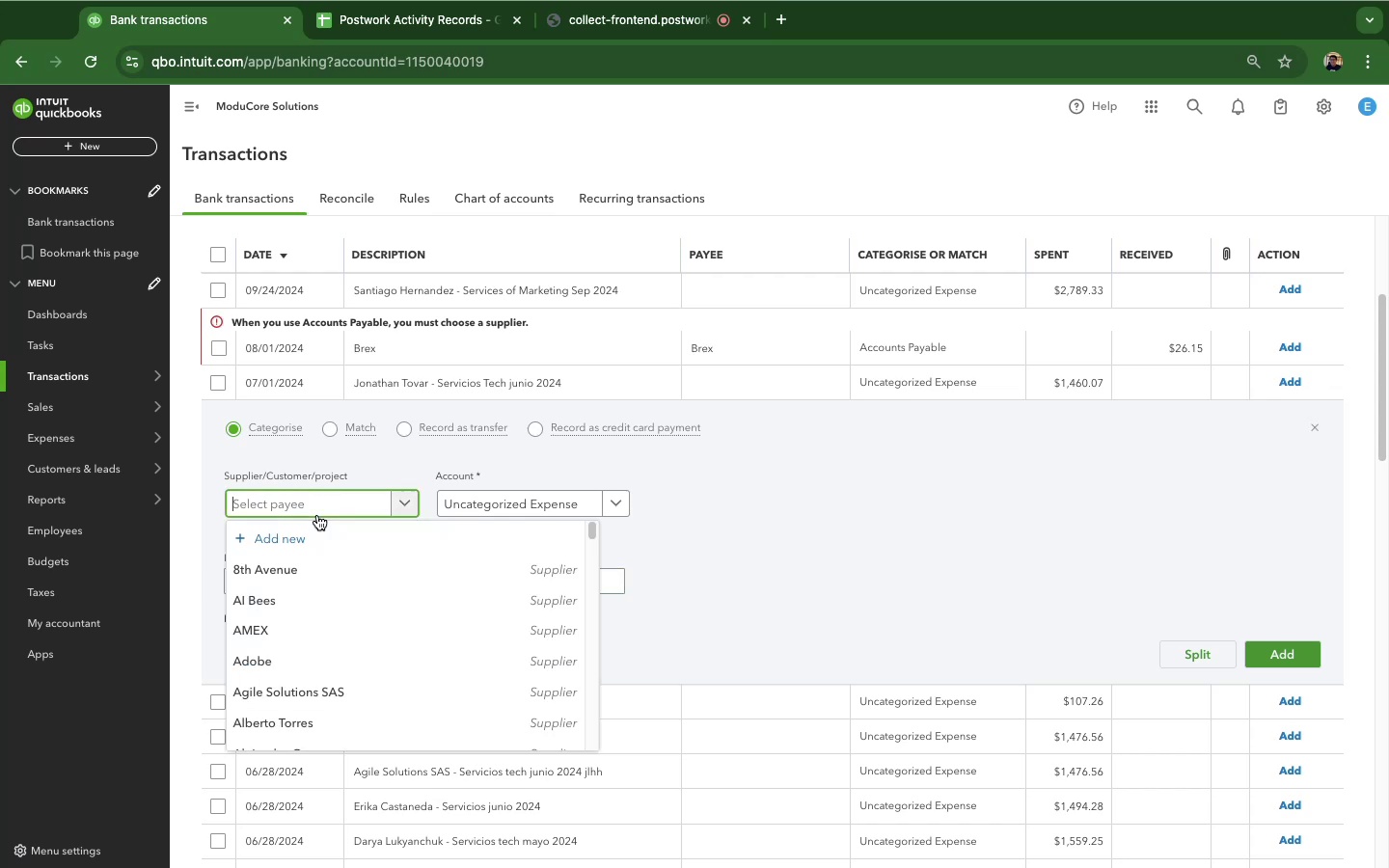 
left_click([317, 515])
 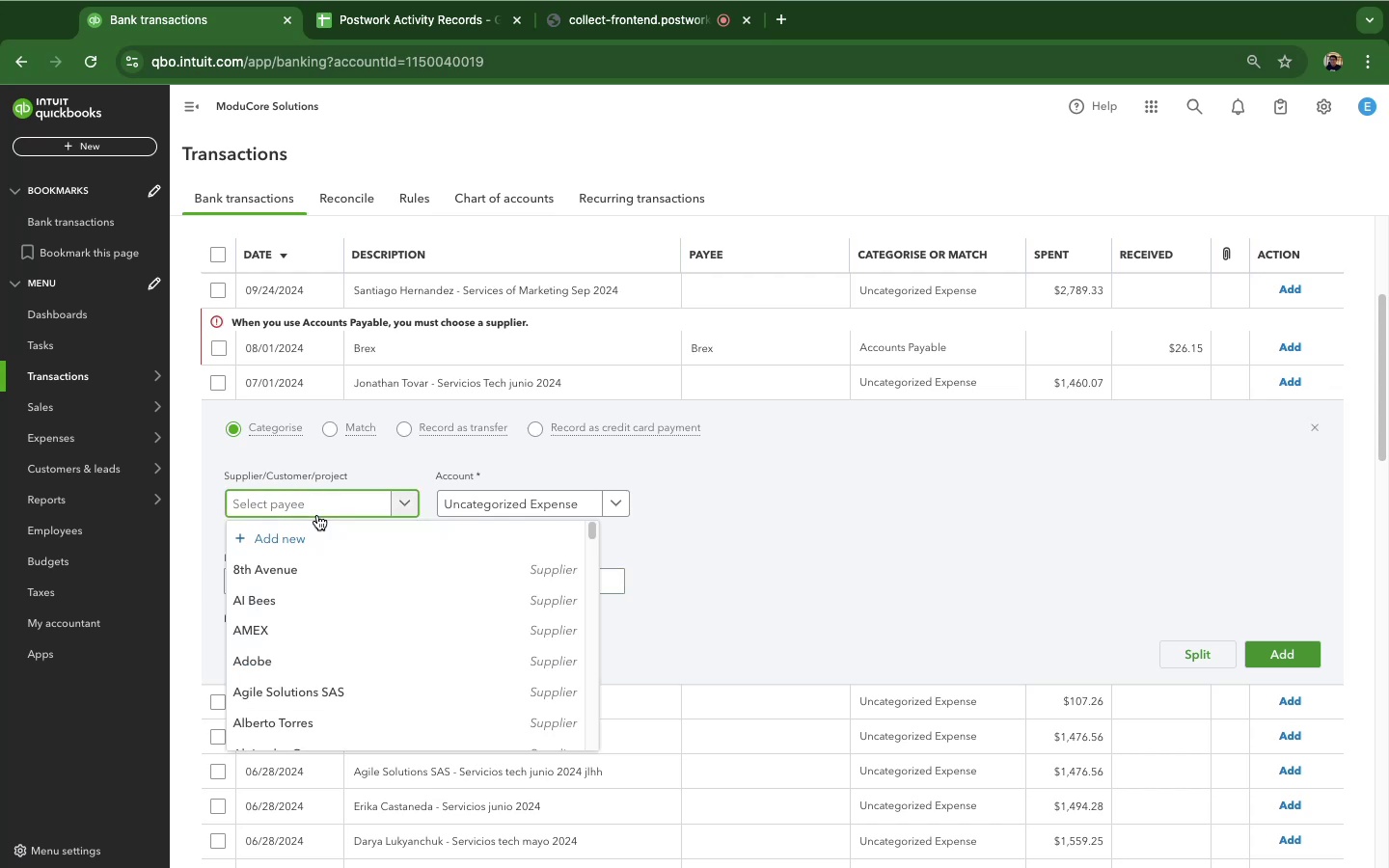 
key(Meta+CommandLeft)
 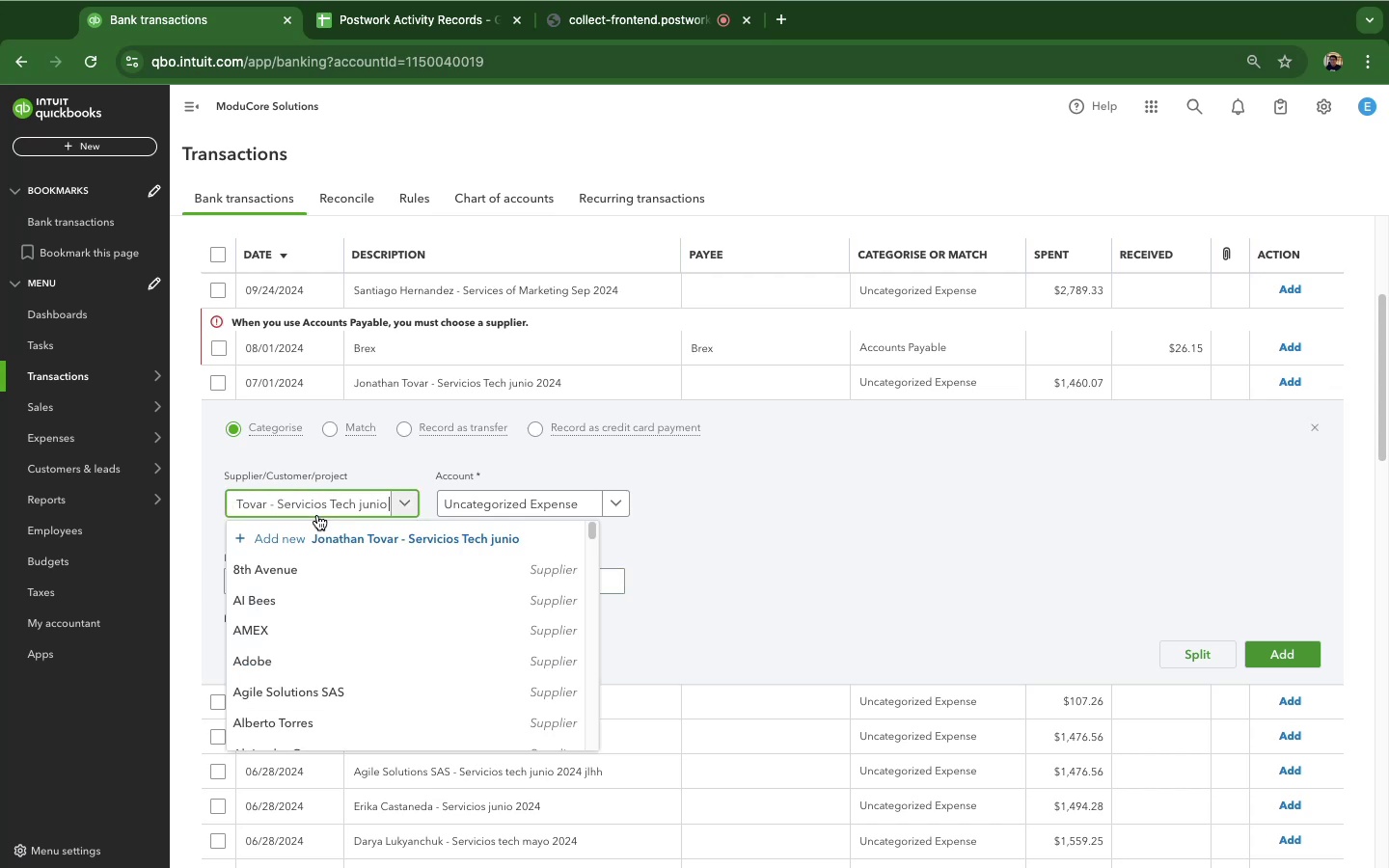 
key(Meta+V)
 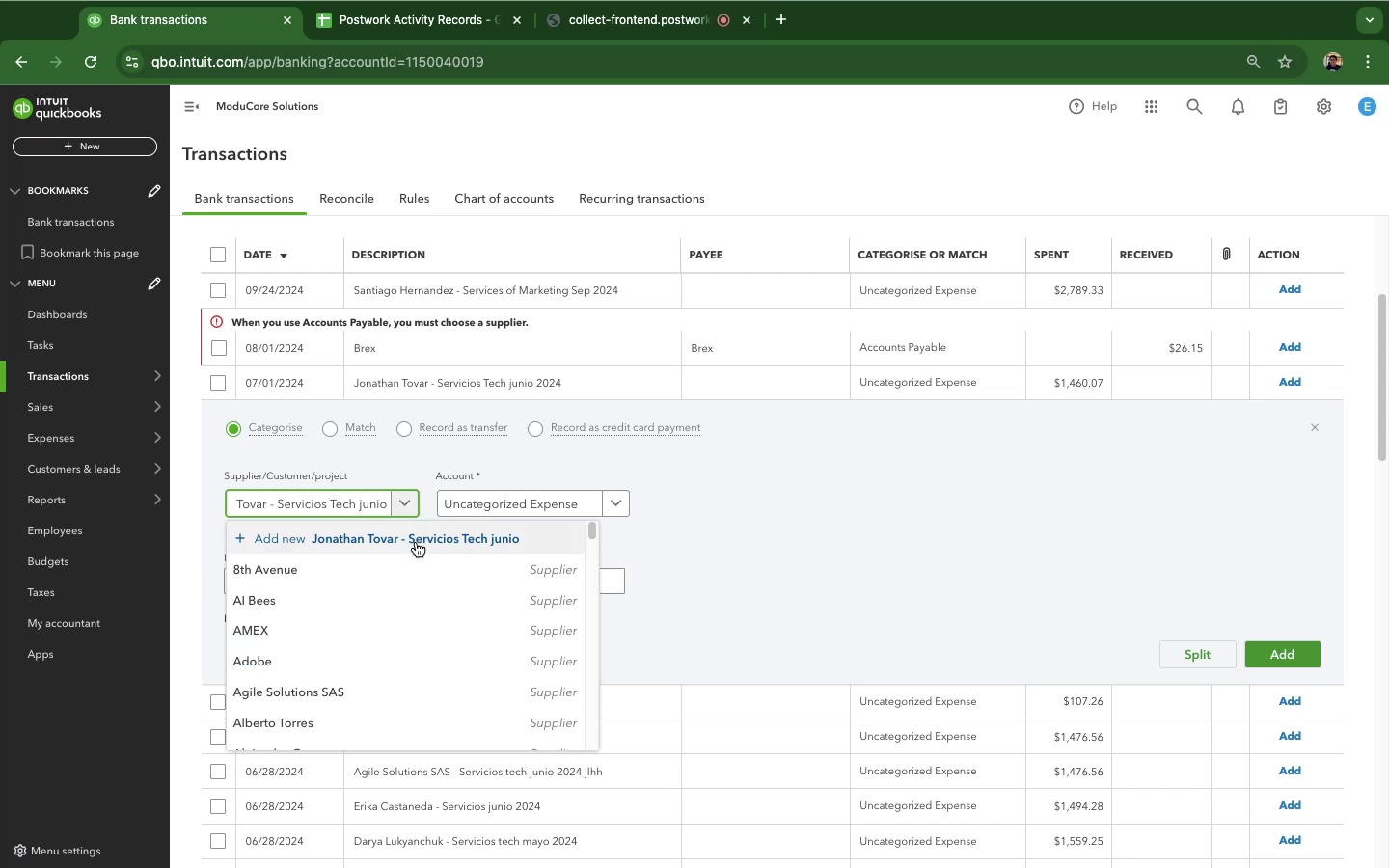 
left_click([416, 542])
 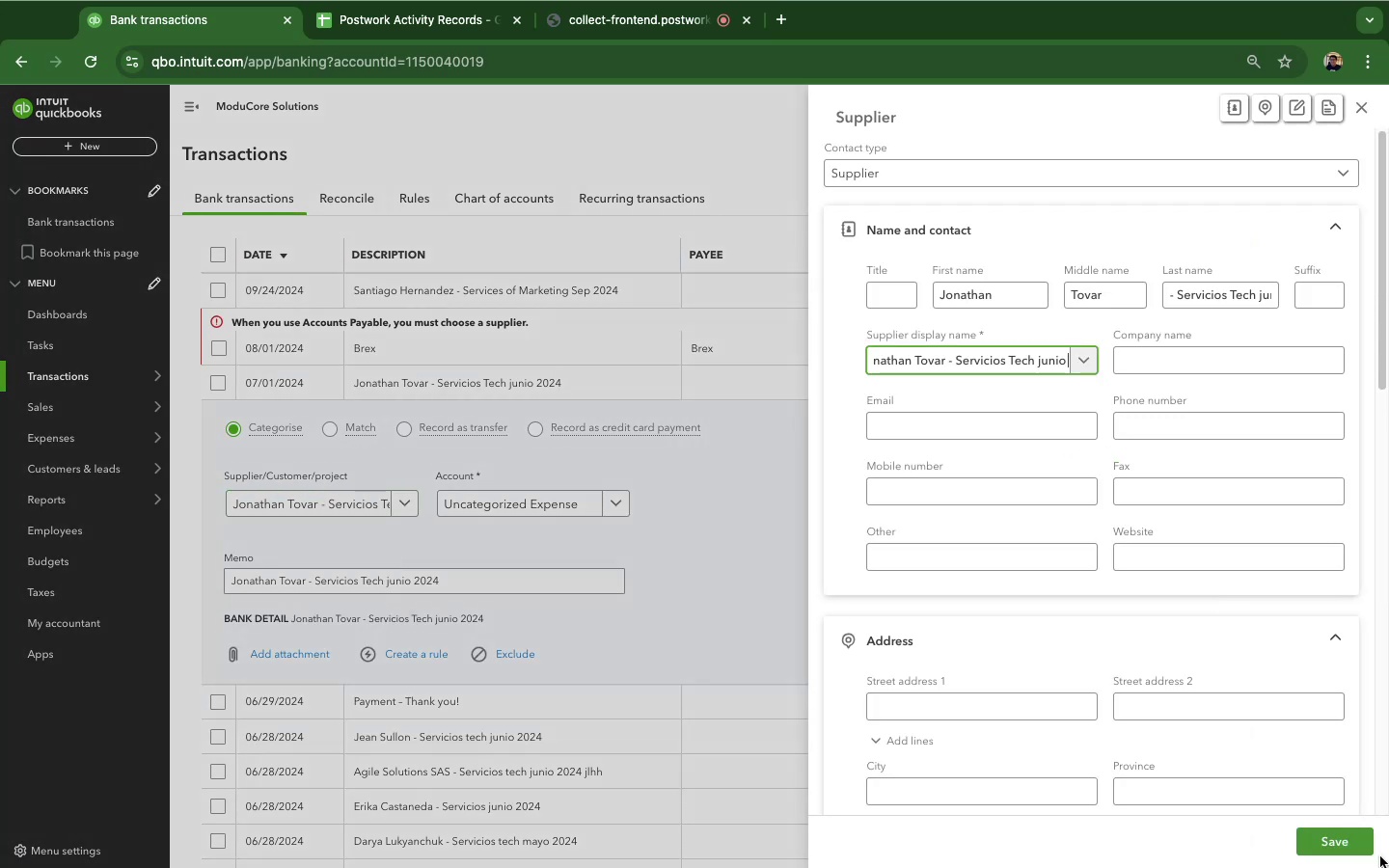 
left_click([1363, 846])
 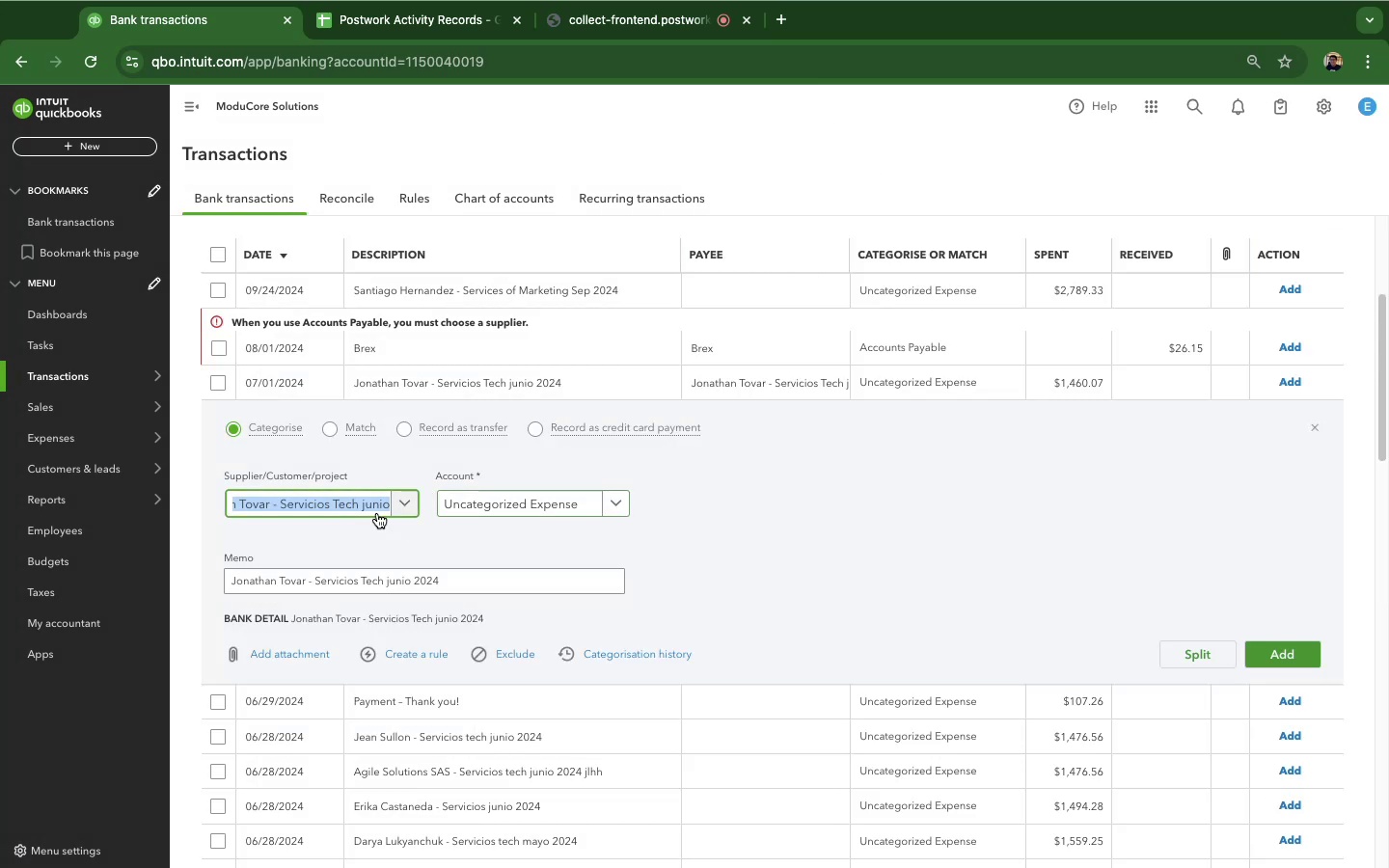 
left_click([472, 506])
 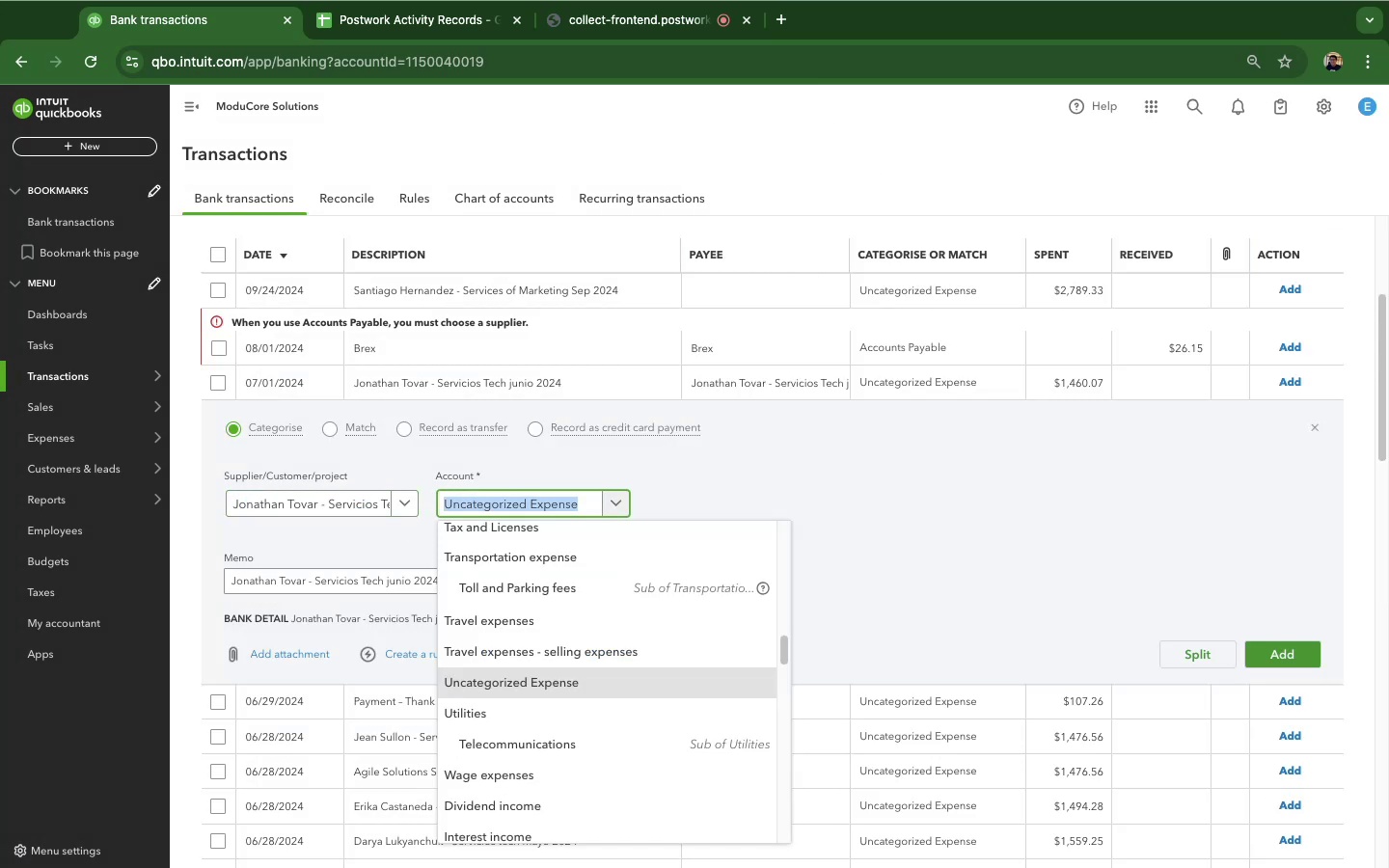 
type(ser)
 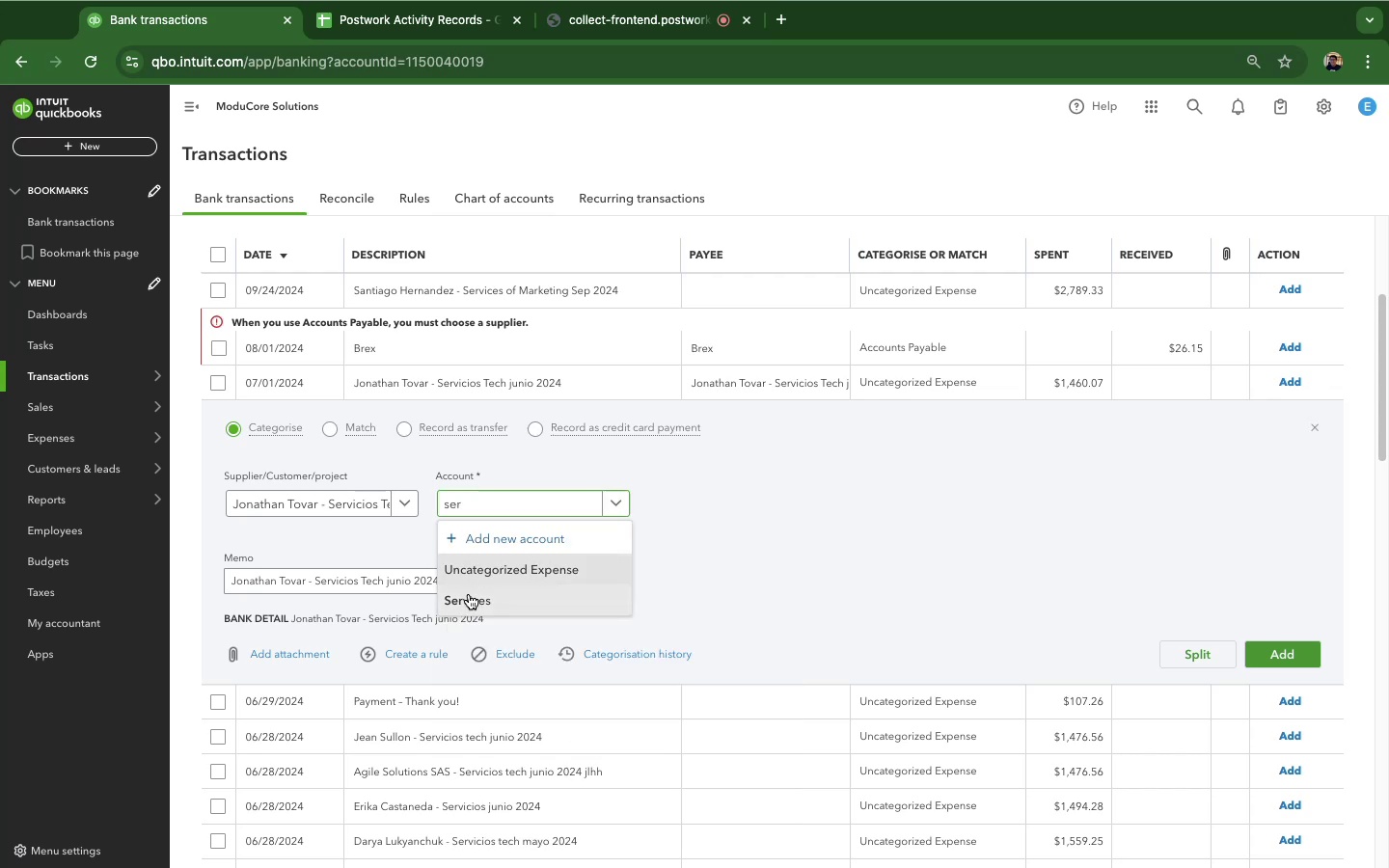 
left_click([469, 594])
 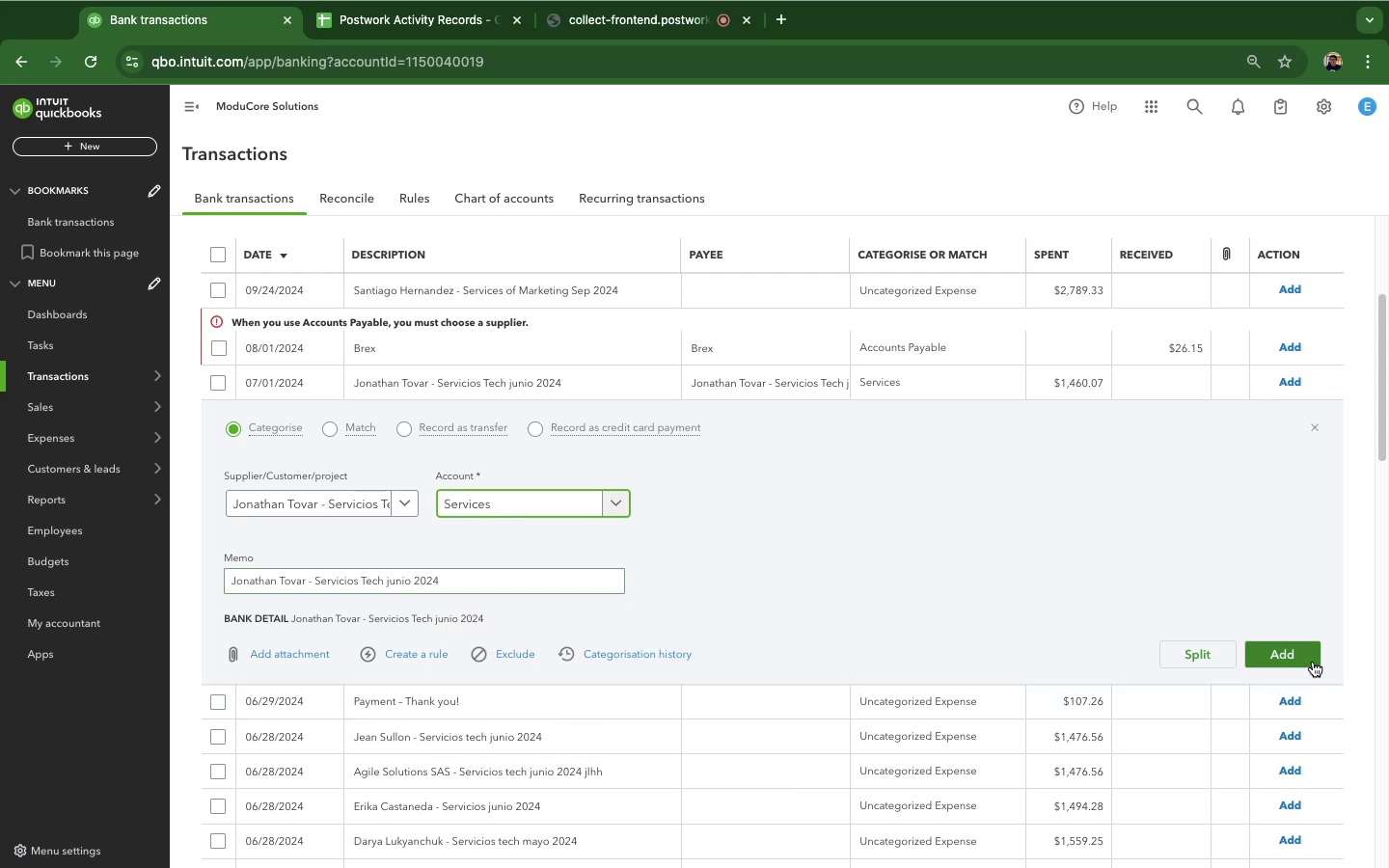 
left_click([1313, 662])
 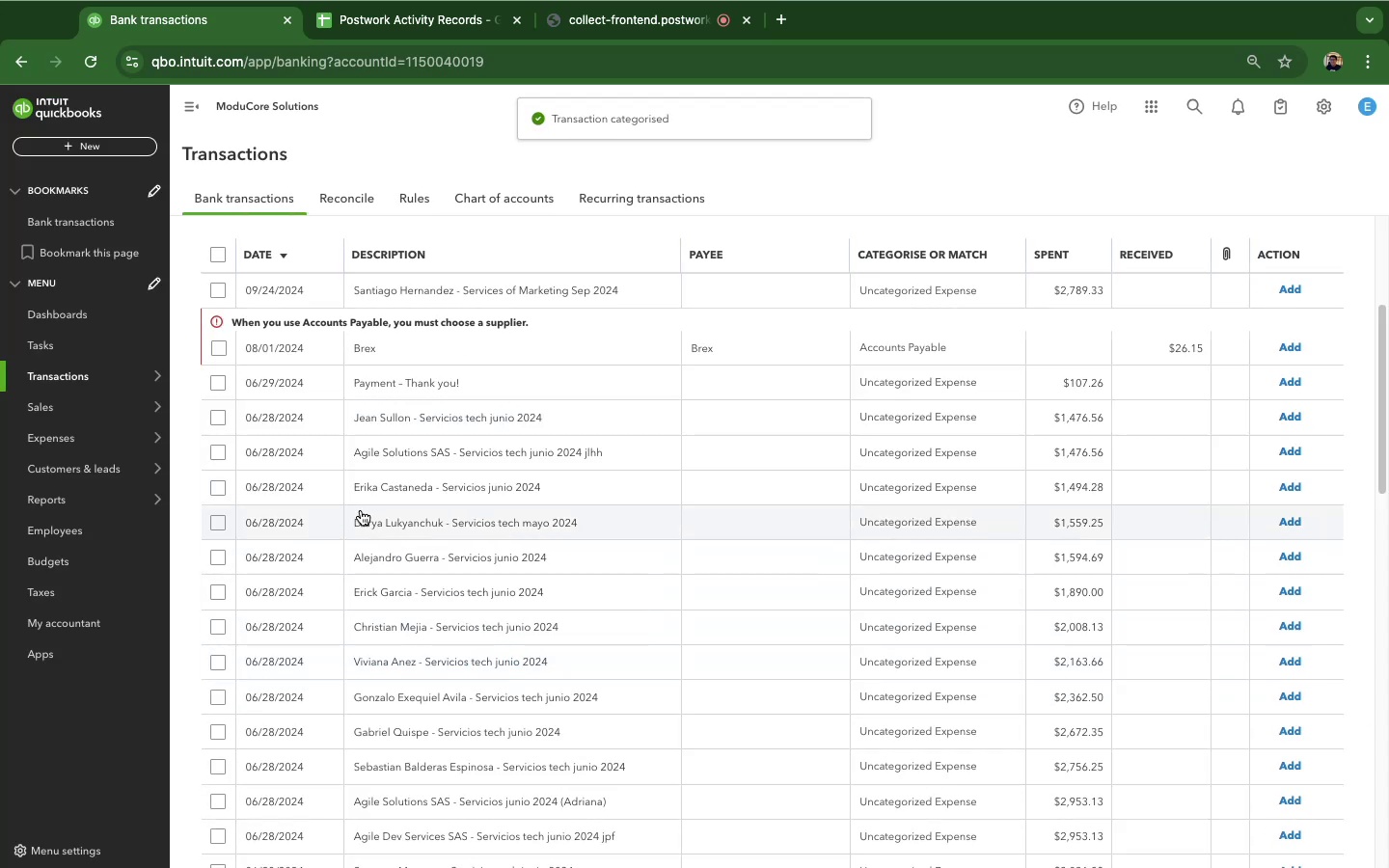 
left_click([390, 393])
 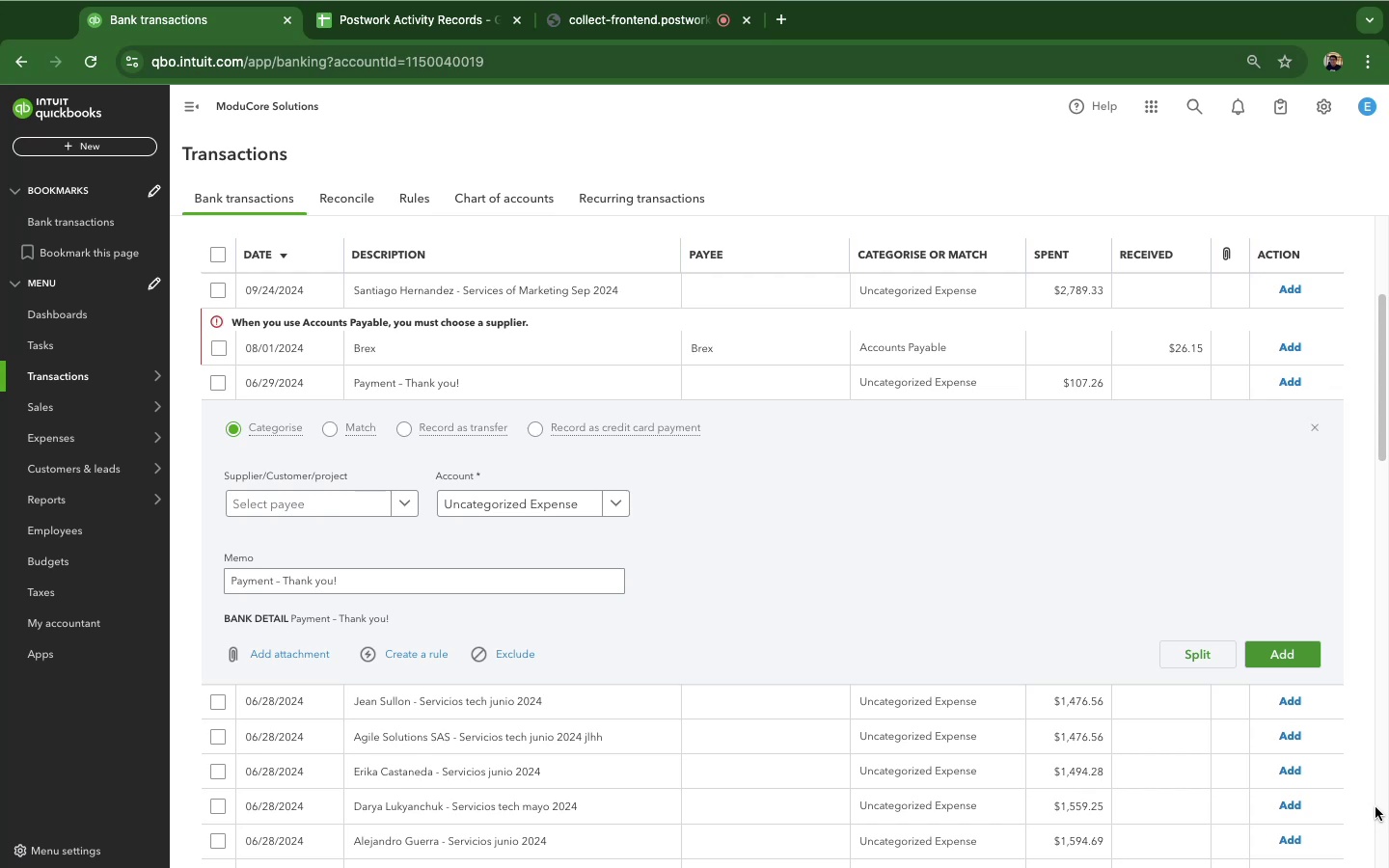 
wait(6.71)
 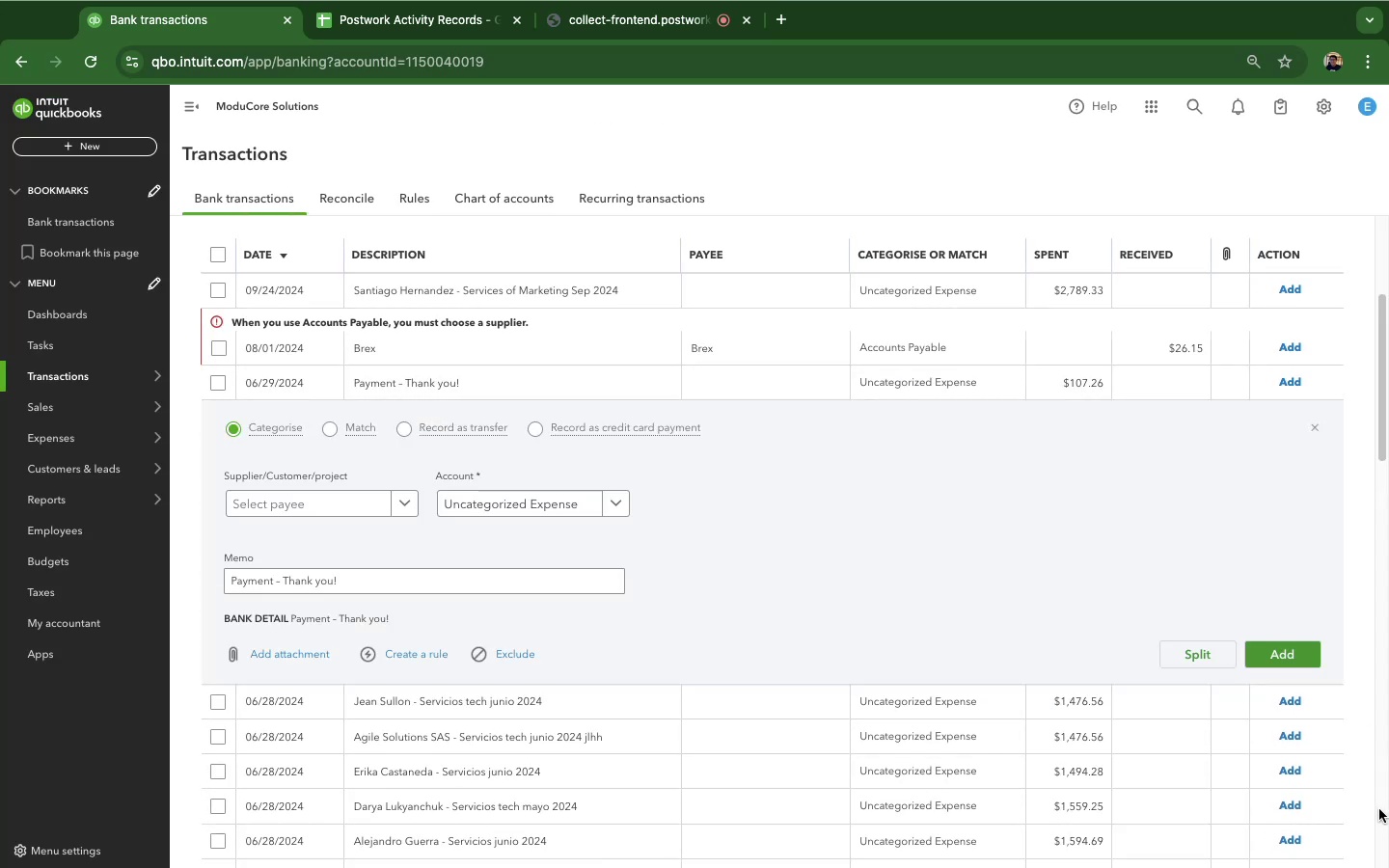 
left_click([1291, 654])
 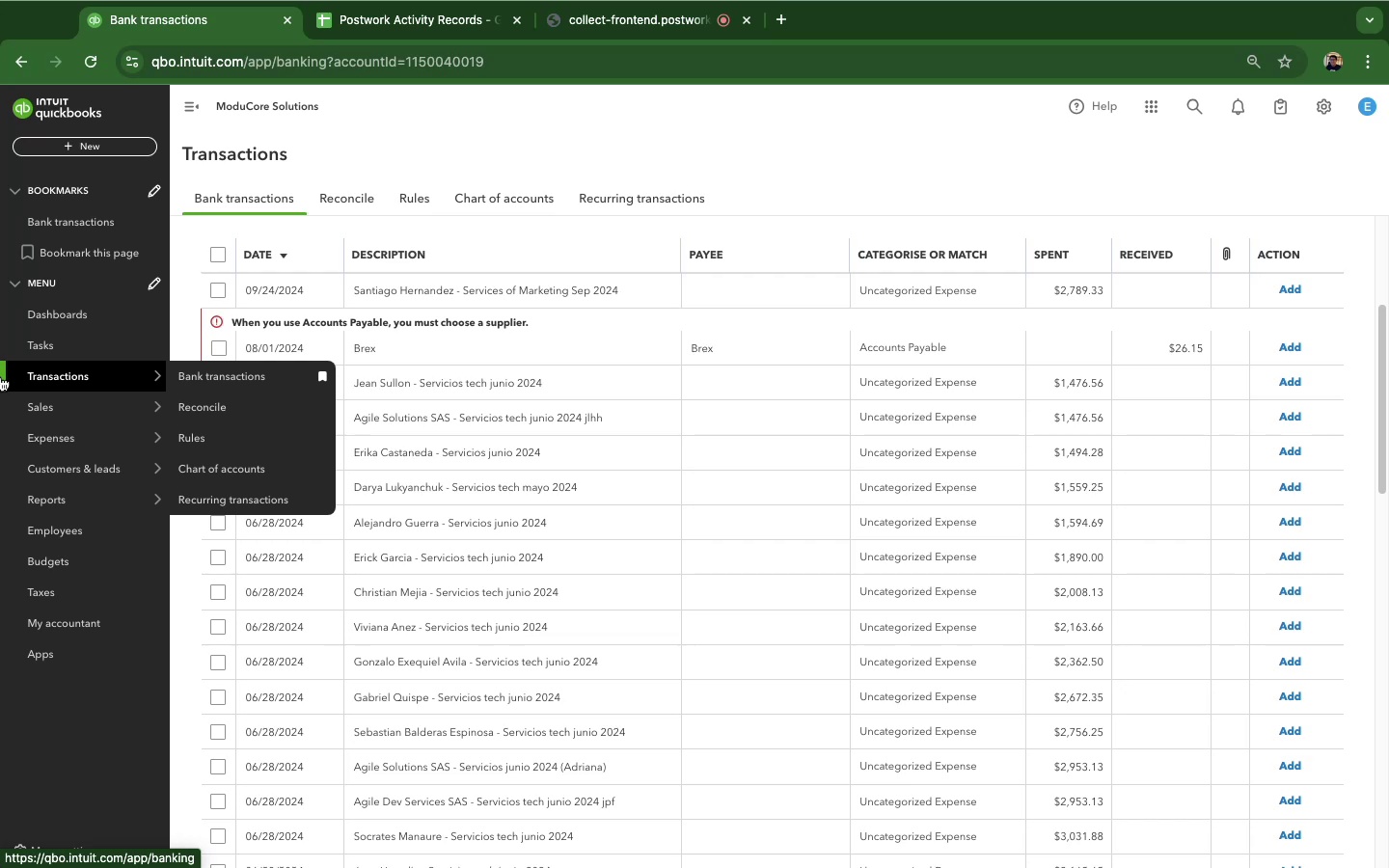 
wait(70.17)
 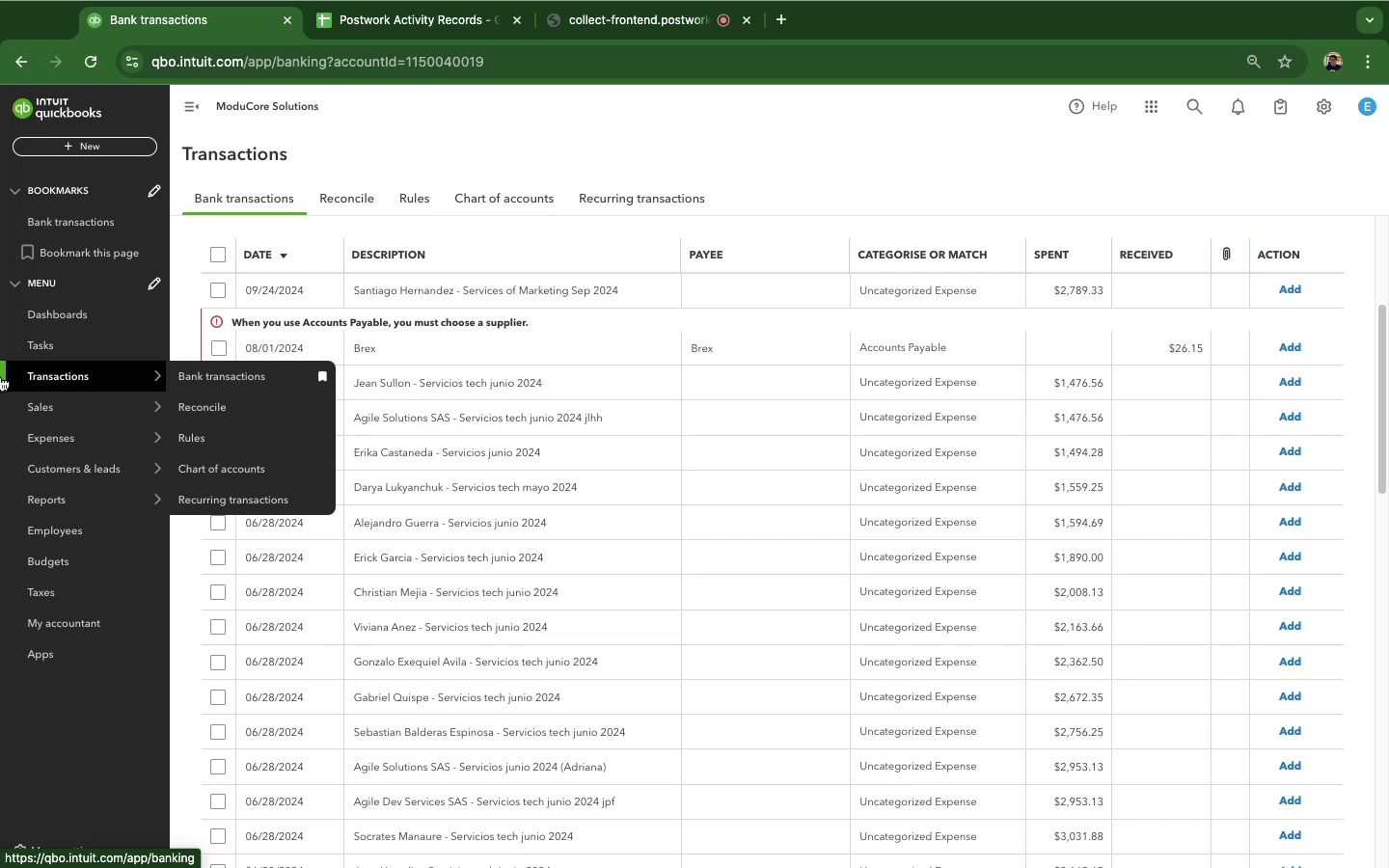 
left_click([564, 383])
 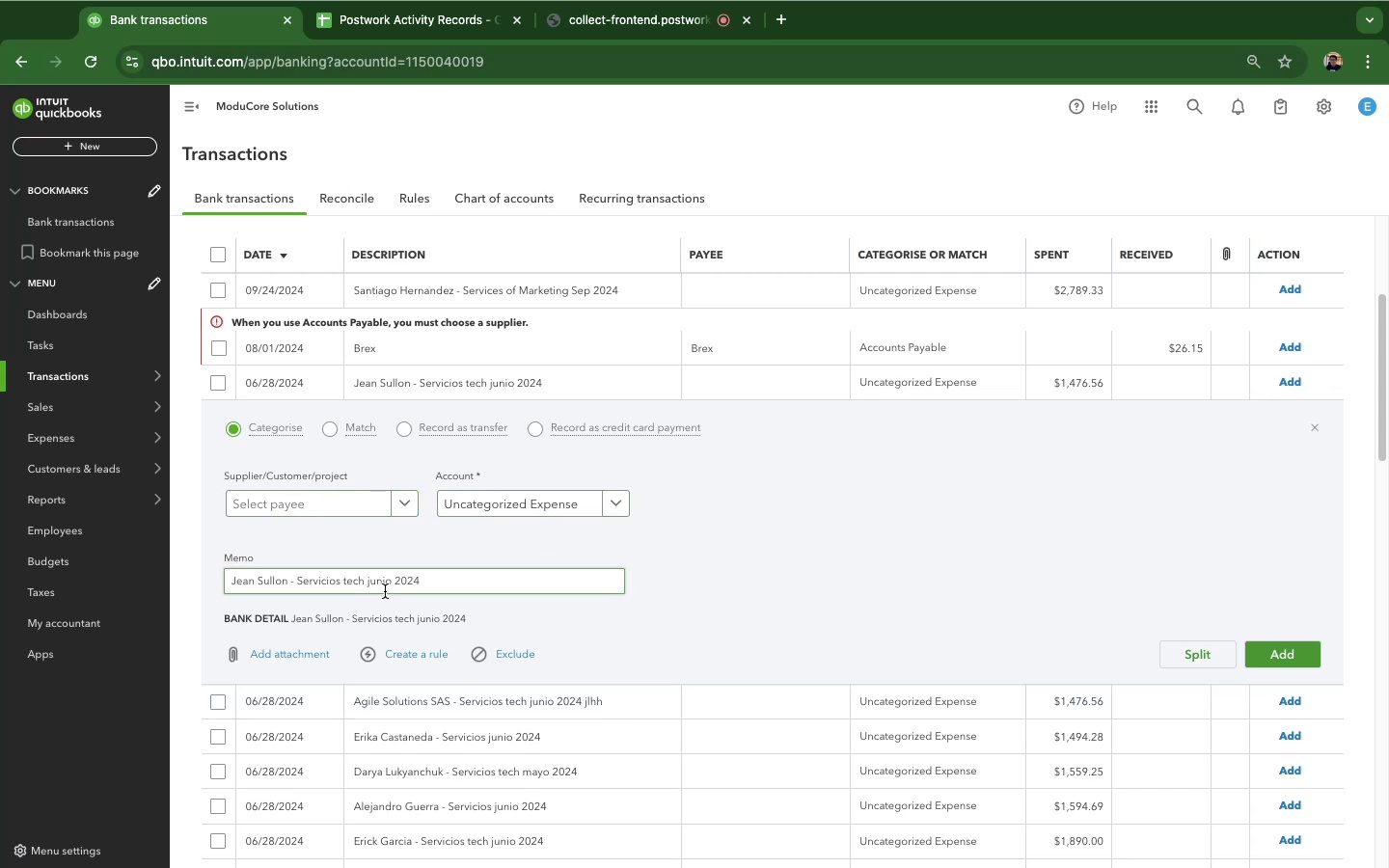 
wait(13.79)
 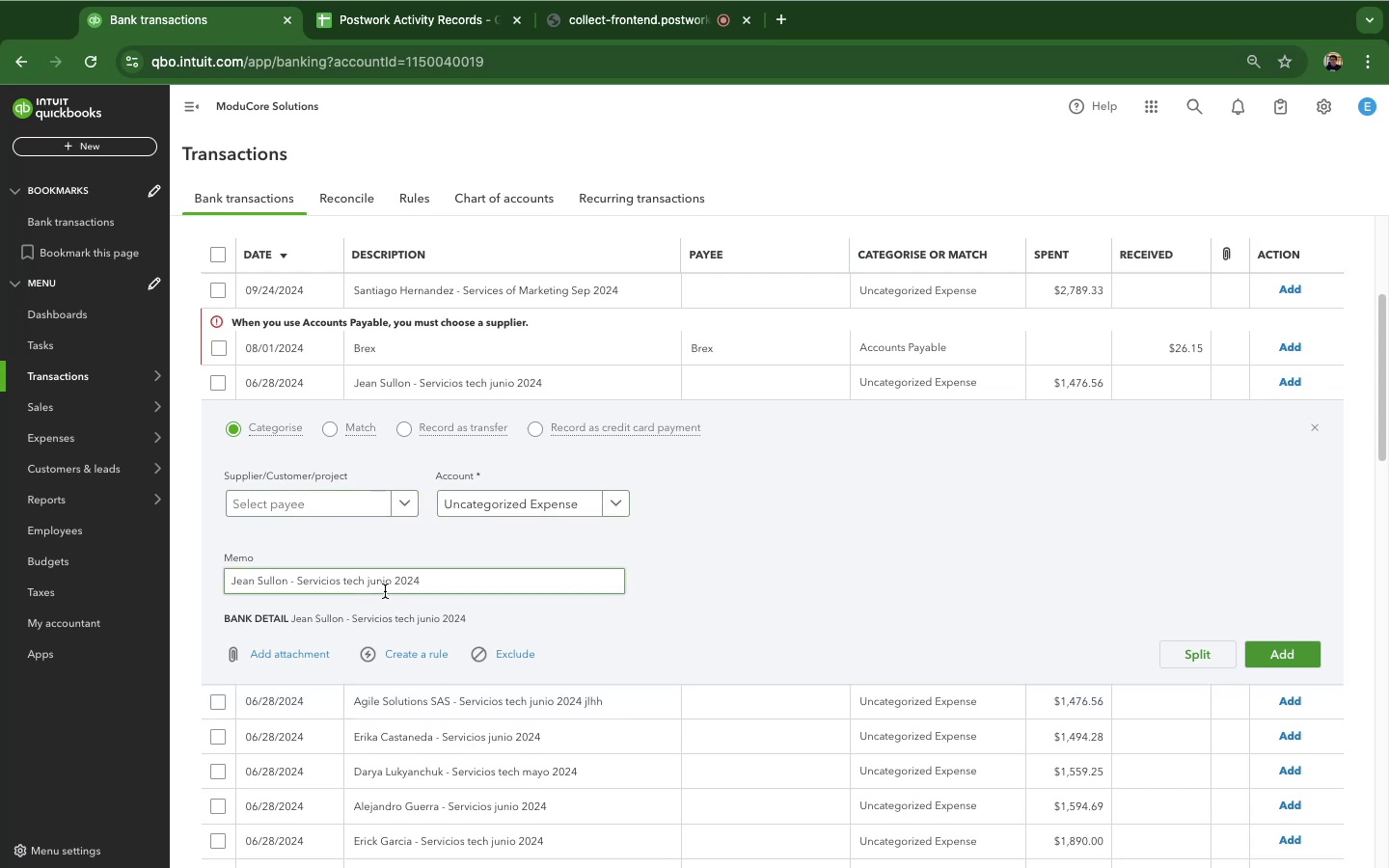 
left_click_drag(start_coordinate=[426, 583], to_coordinate=[197, 572])
 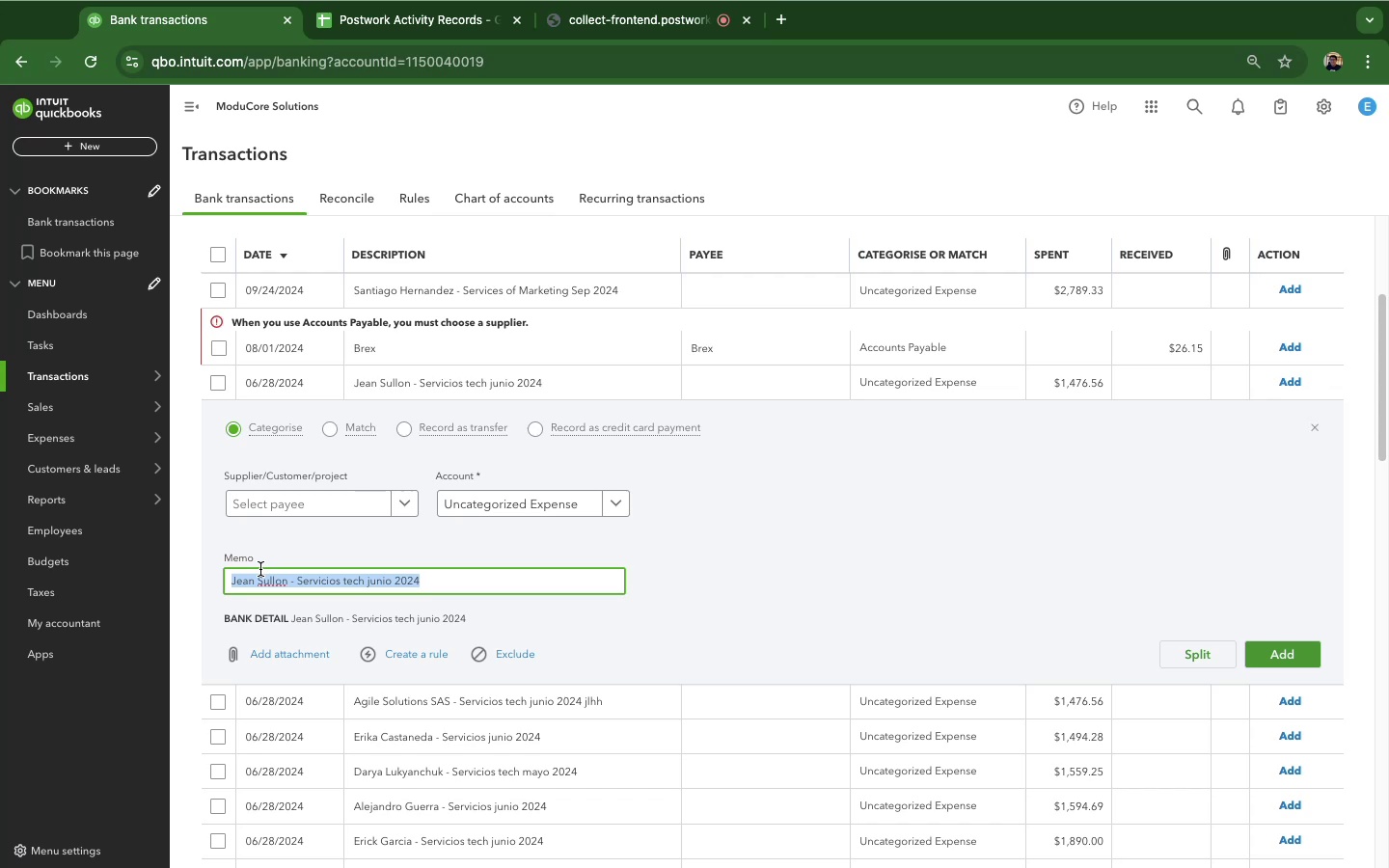 
key(Meta+C)
 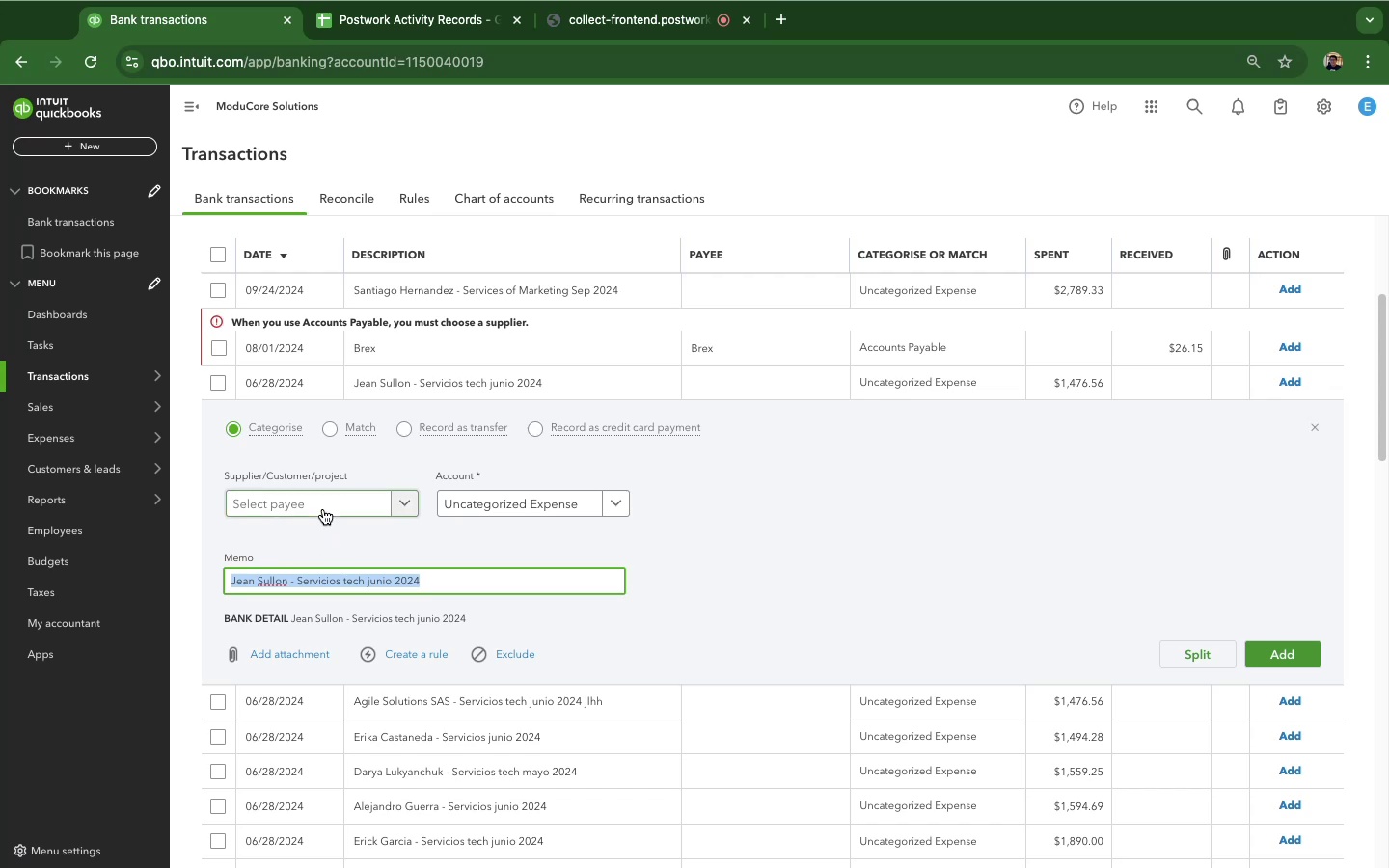 
left_click([323, 509])
 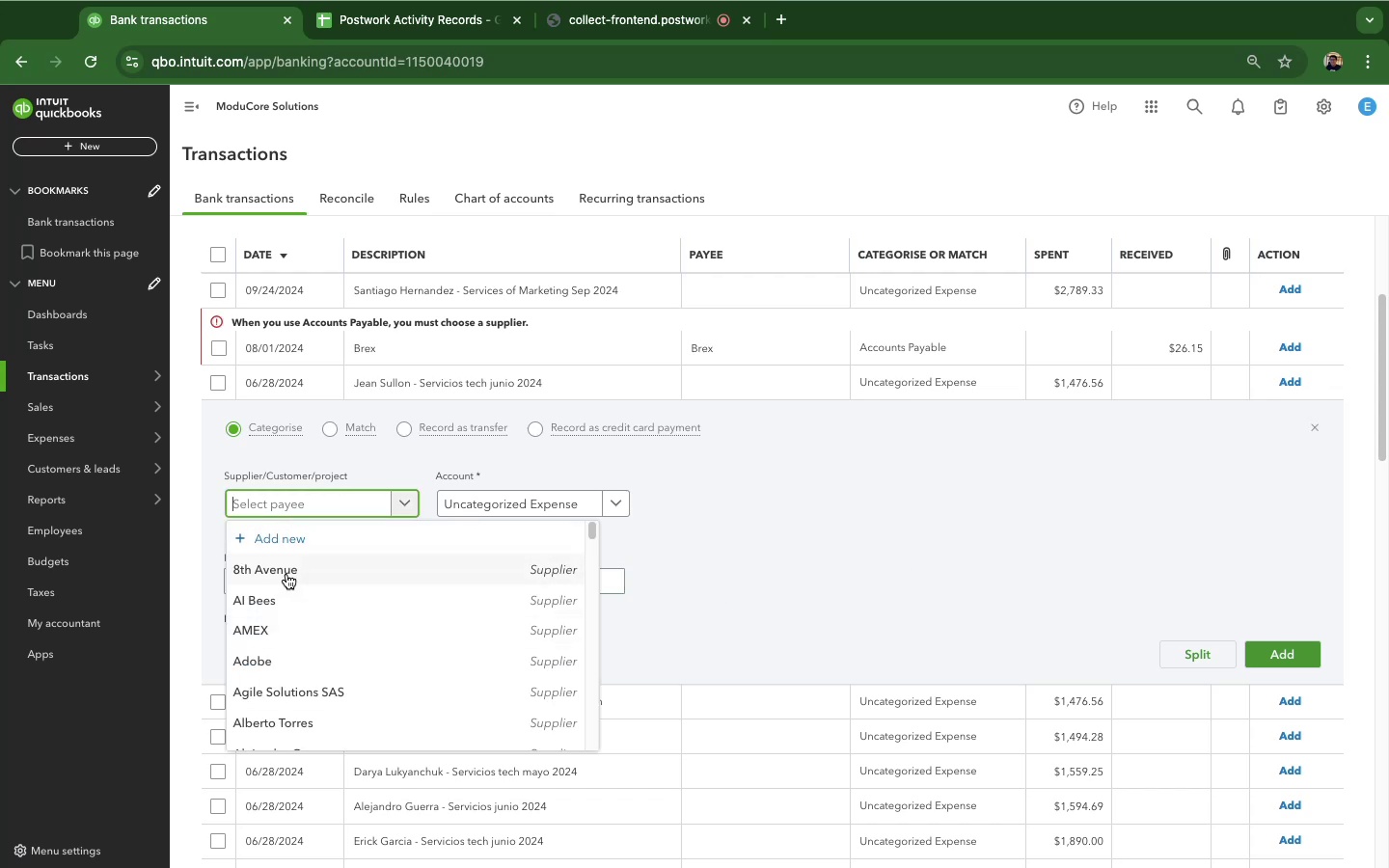 
left_click([334, 541])
 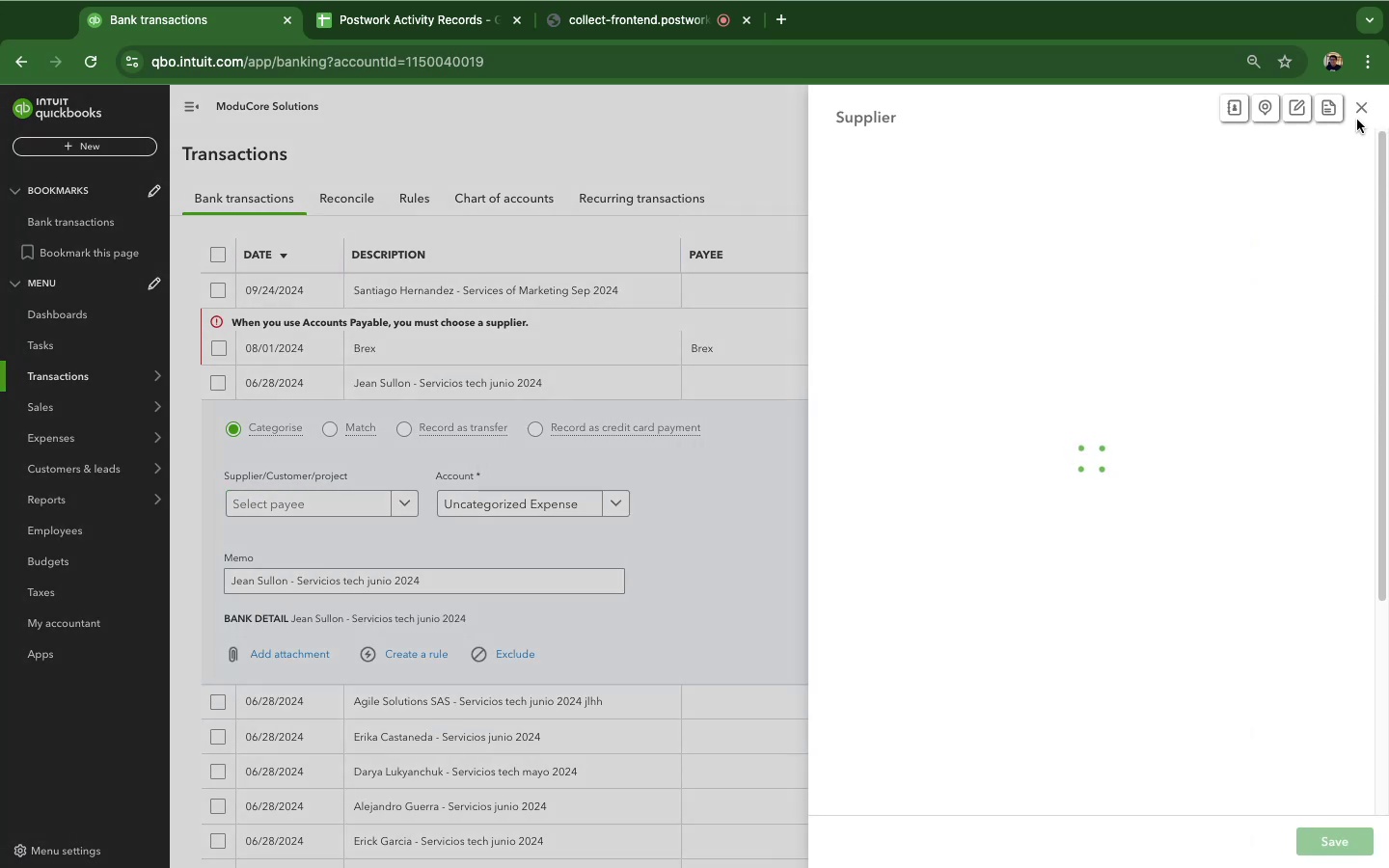 
left_click([1360, 111])
 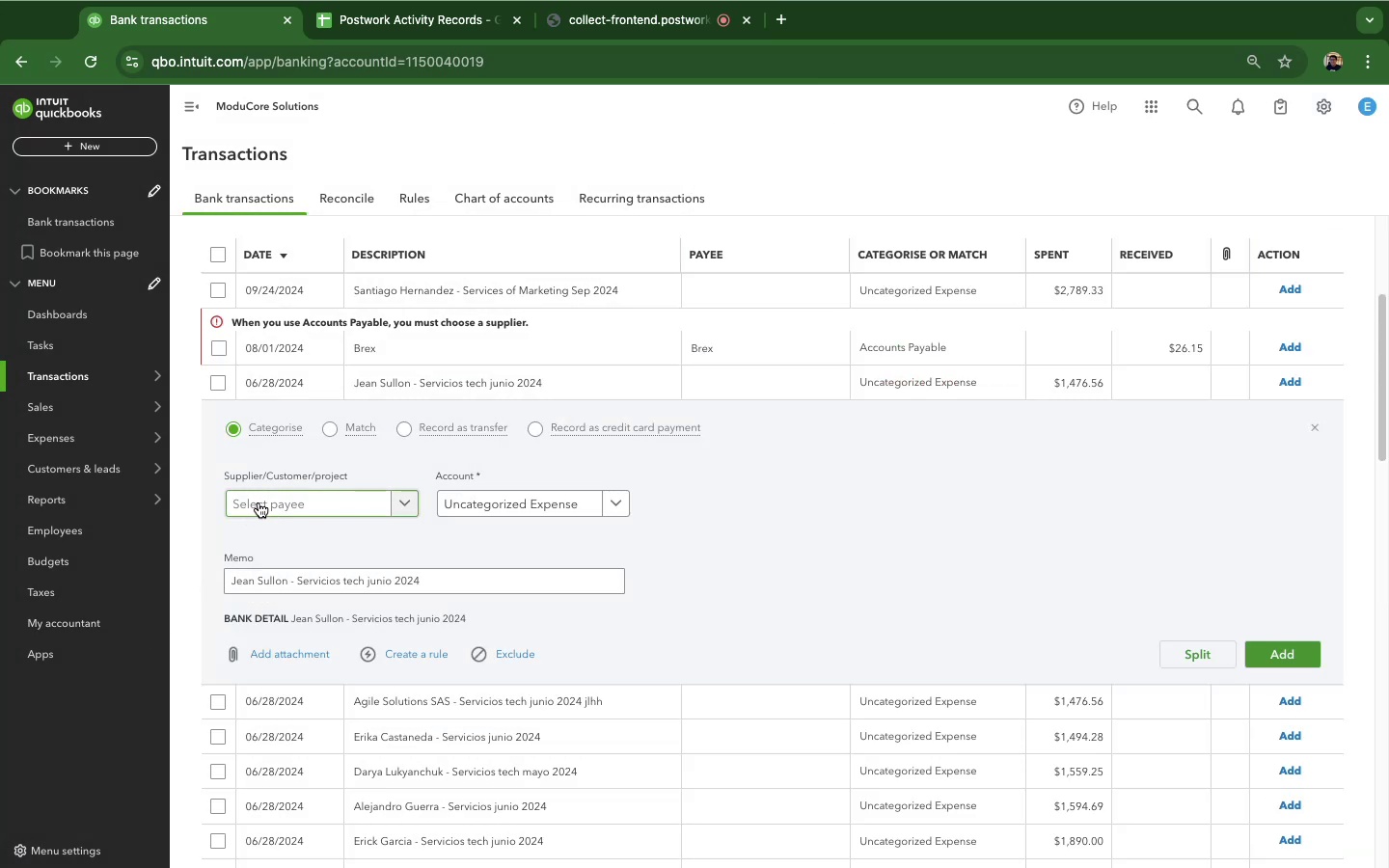 
left_click([259, 502])
 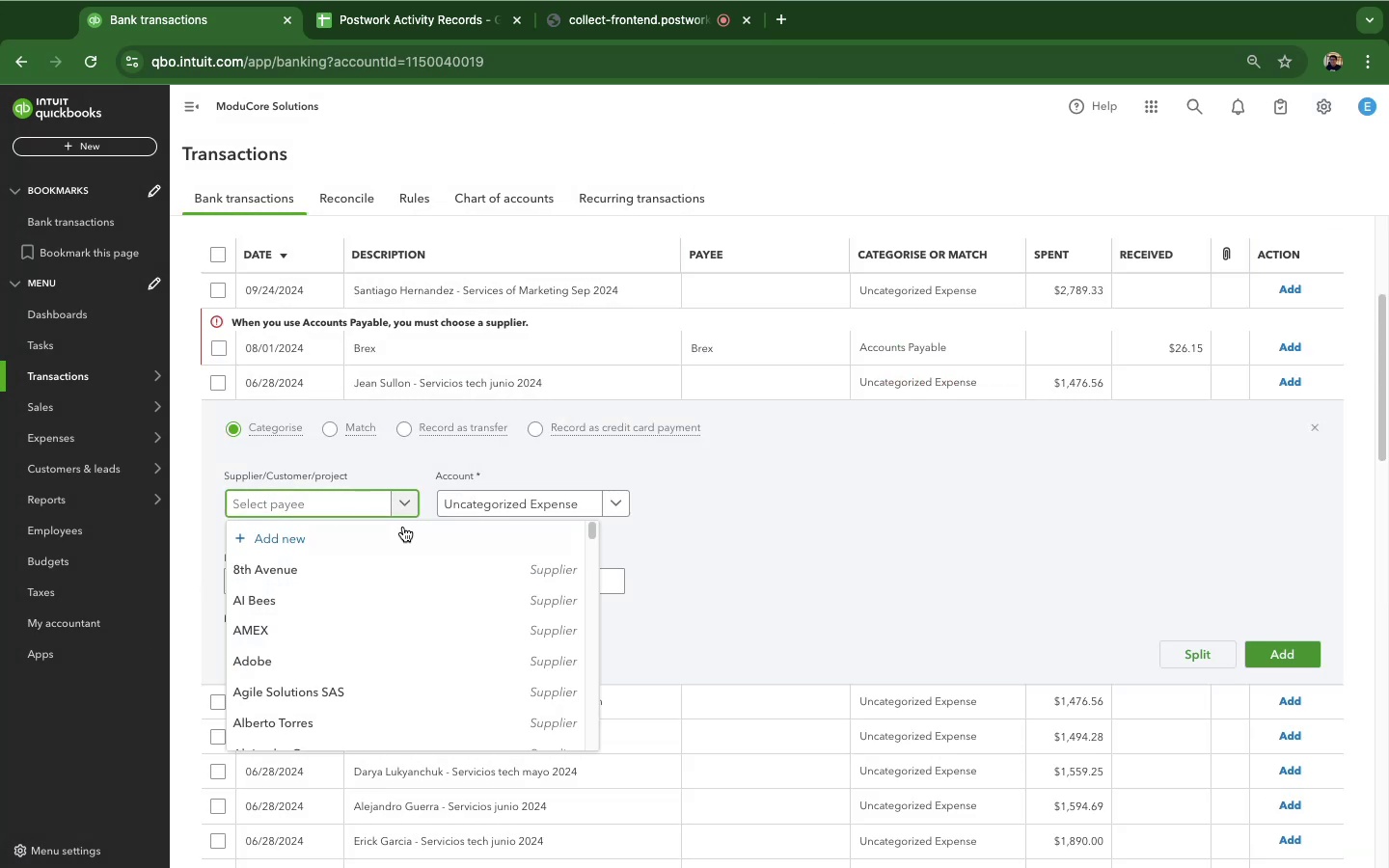 
key(Meta+V)
 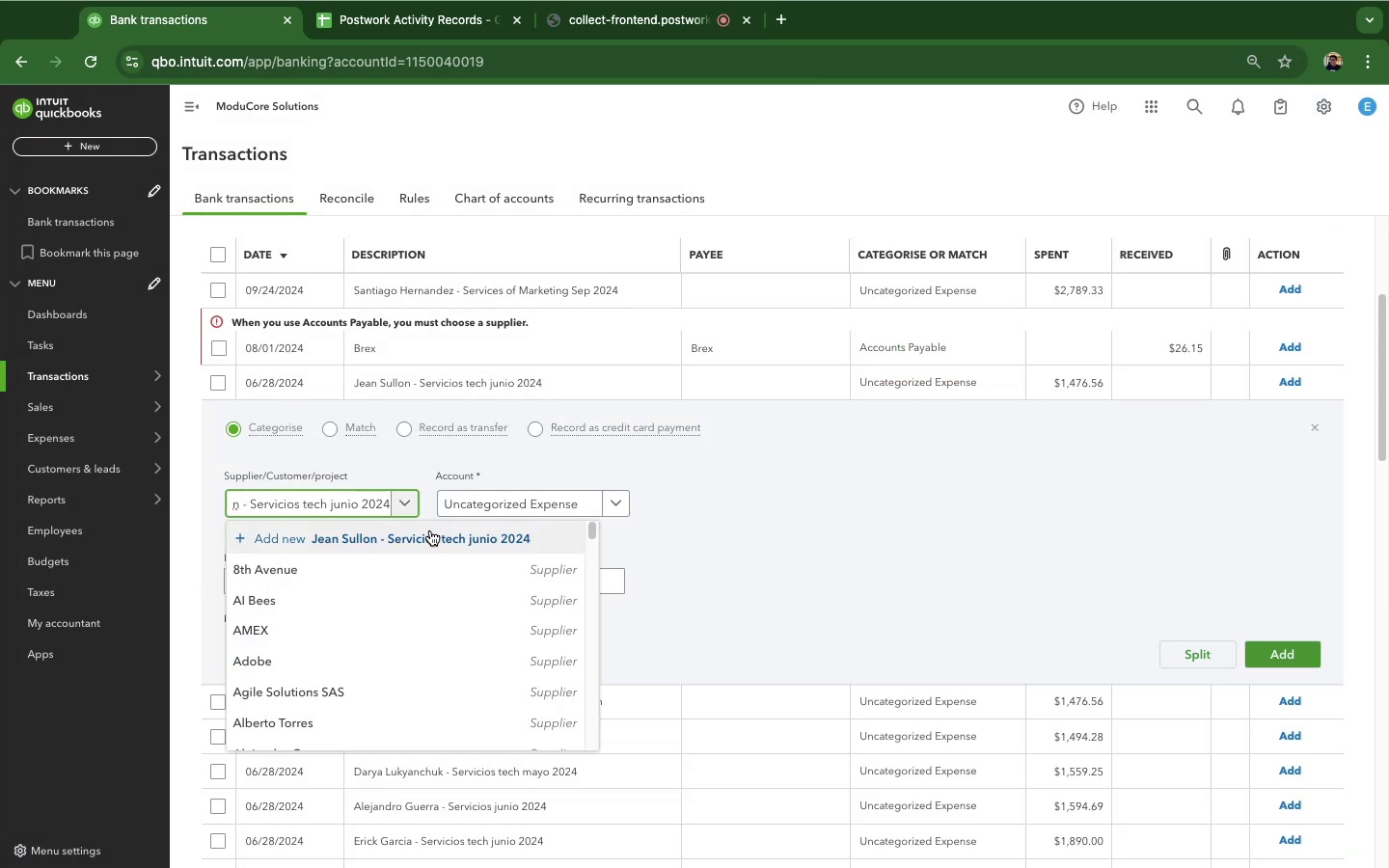 
left_click([430, 530])
 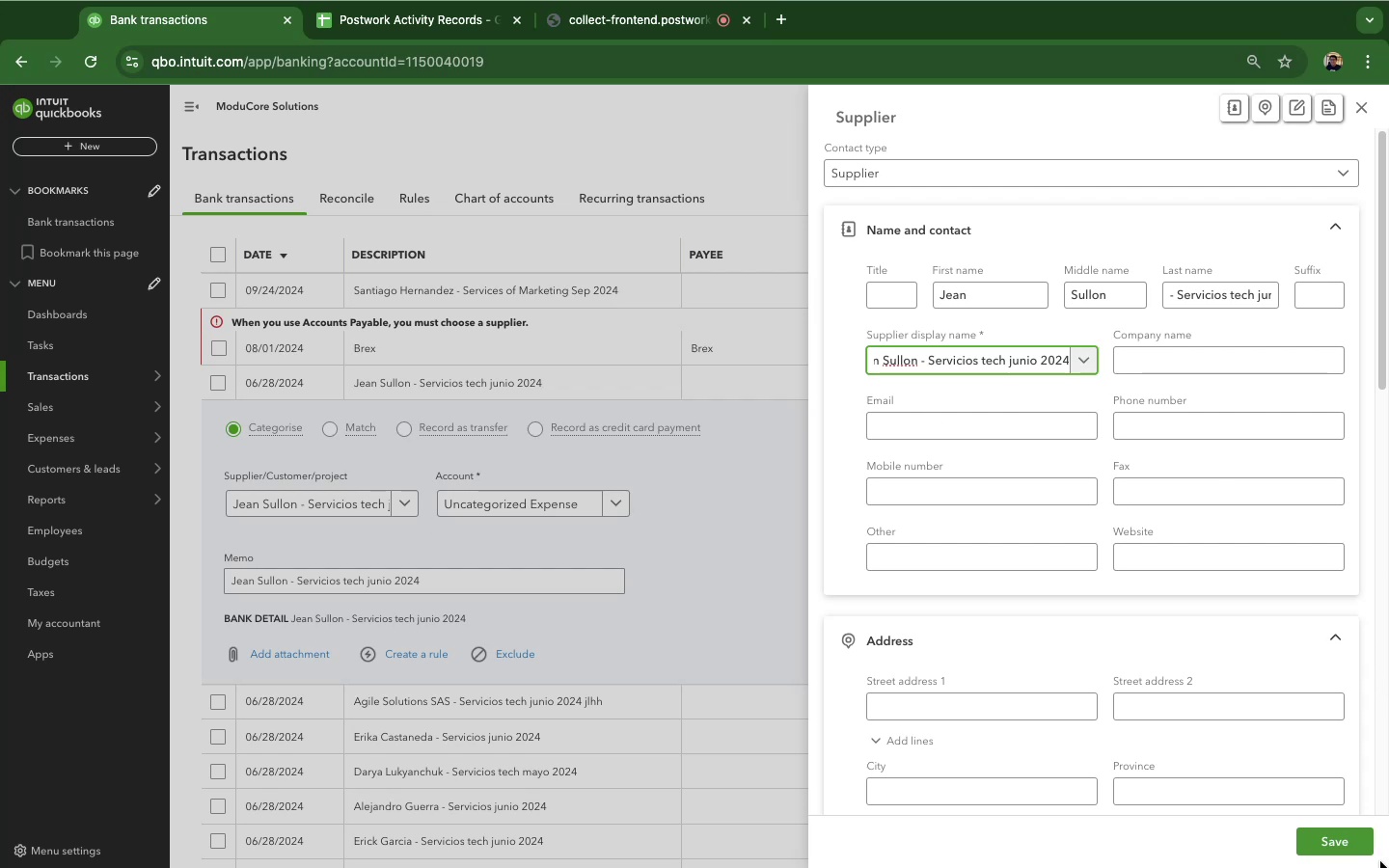 
left_click([1349, 850])
 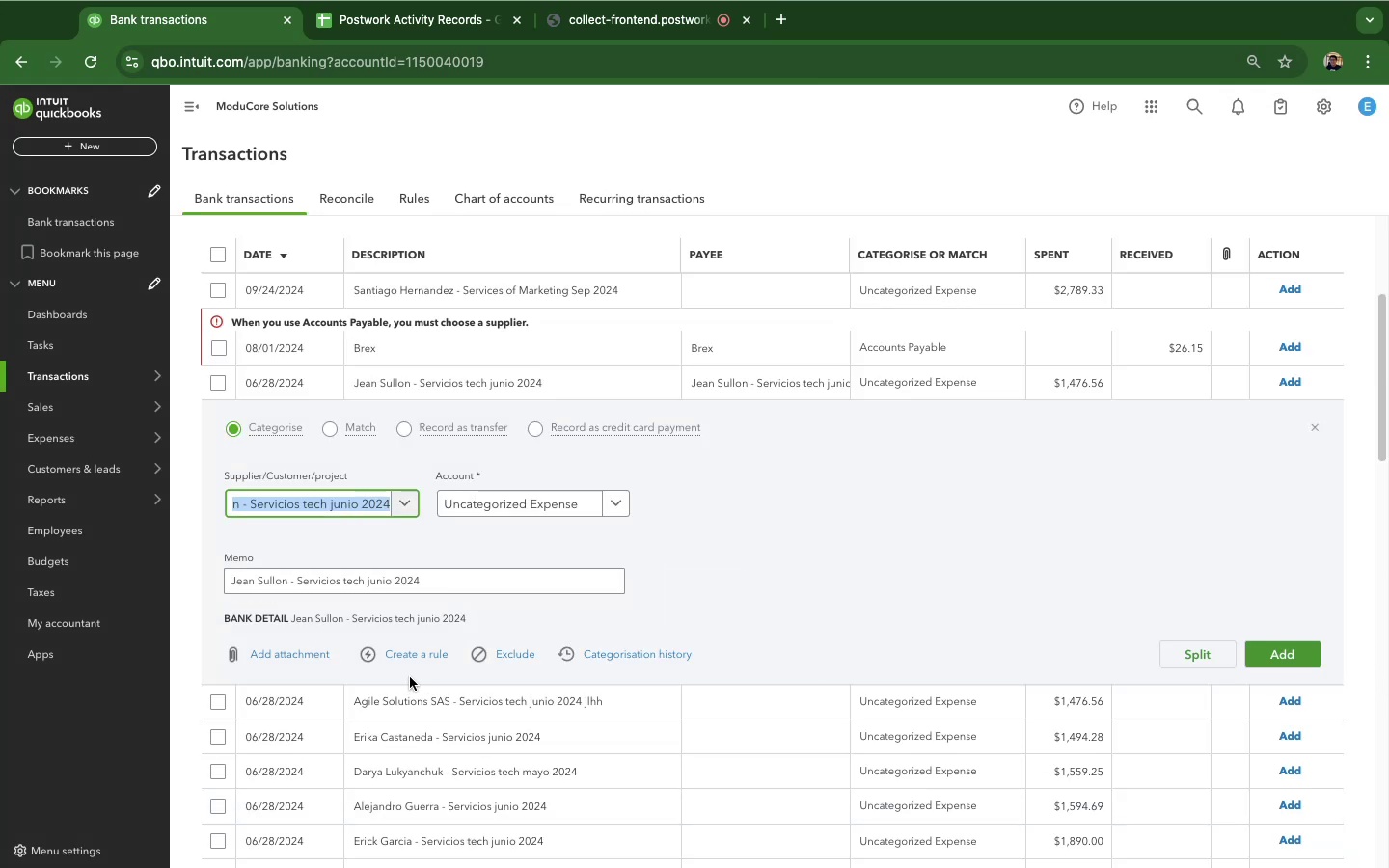 
left_click([421, 658])
 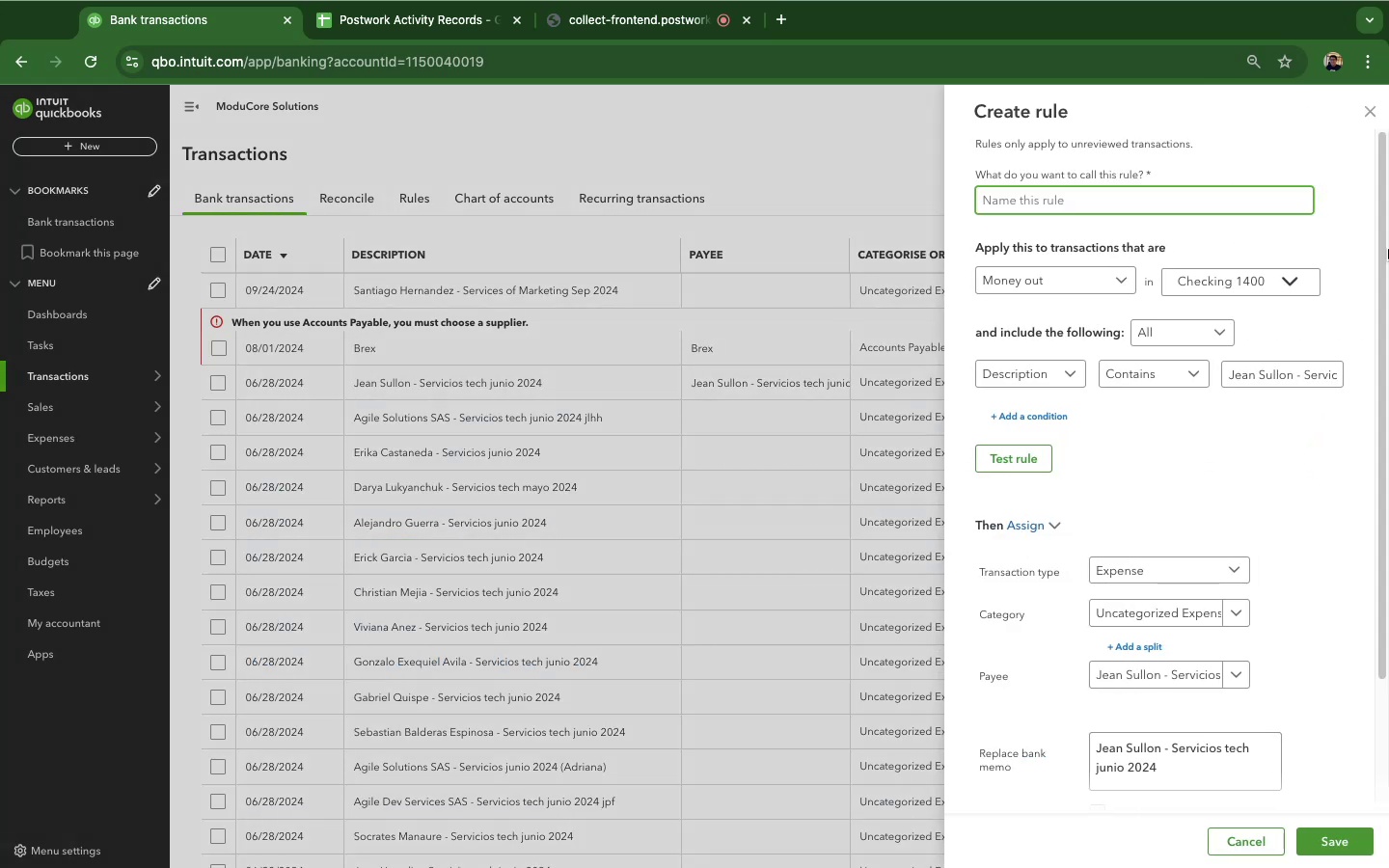 
key(Meta+CommandLeft)
 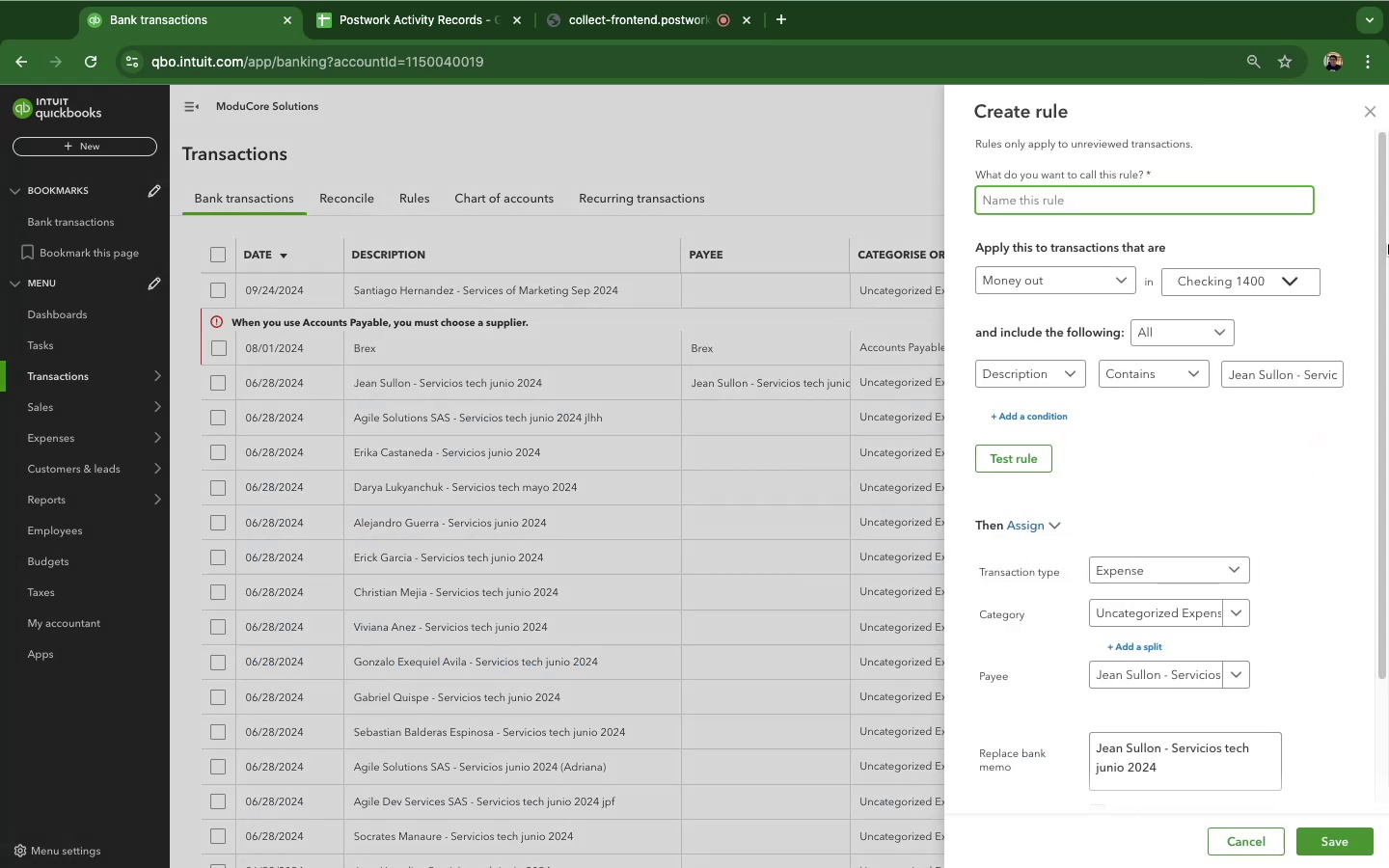 
key(Meta+V)
 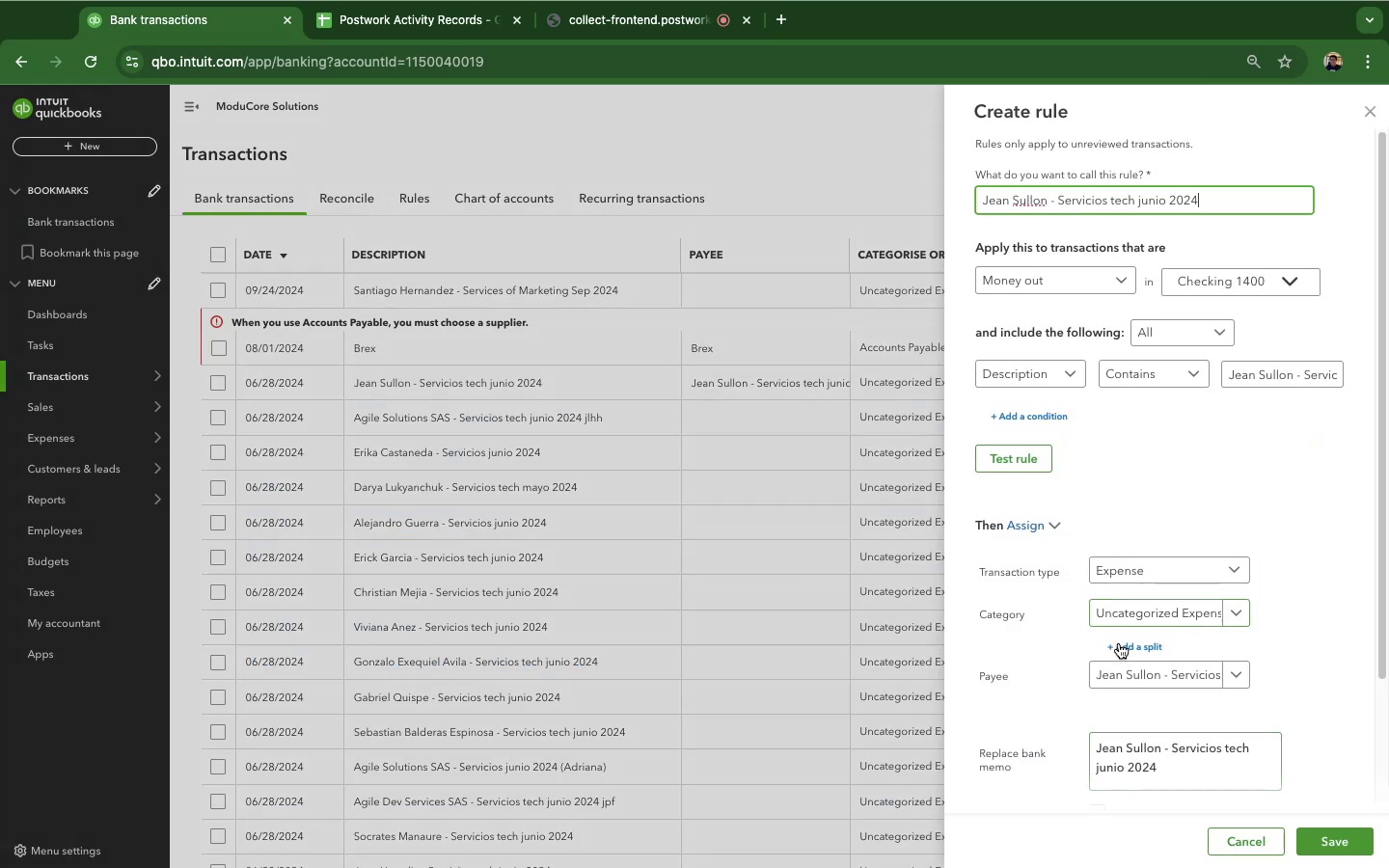 
scroll: coordinate [1086, 677], scroll_direction: down, amount: 29.0
 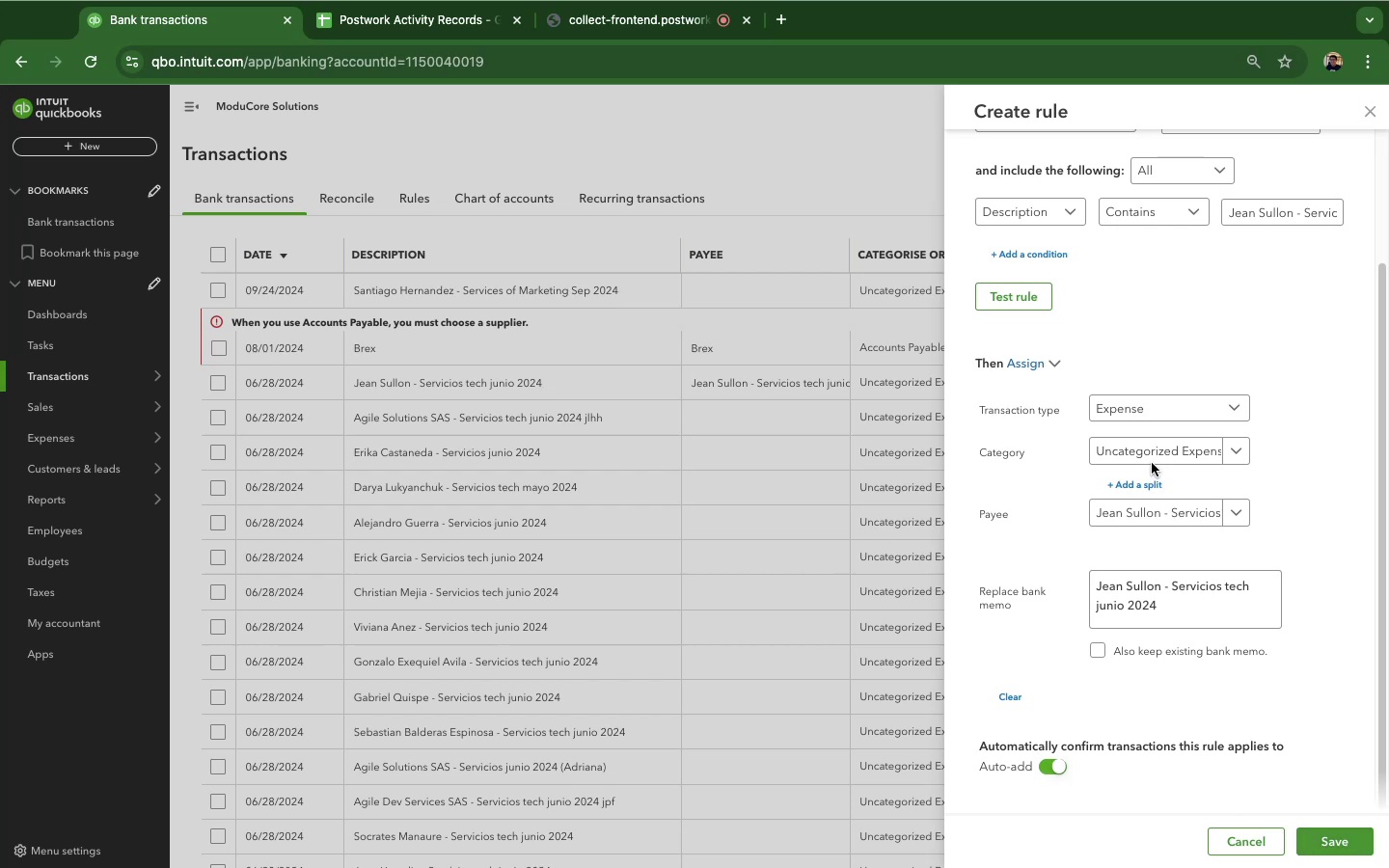 
left_click([1212, 447])
 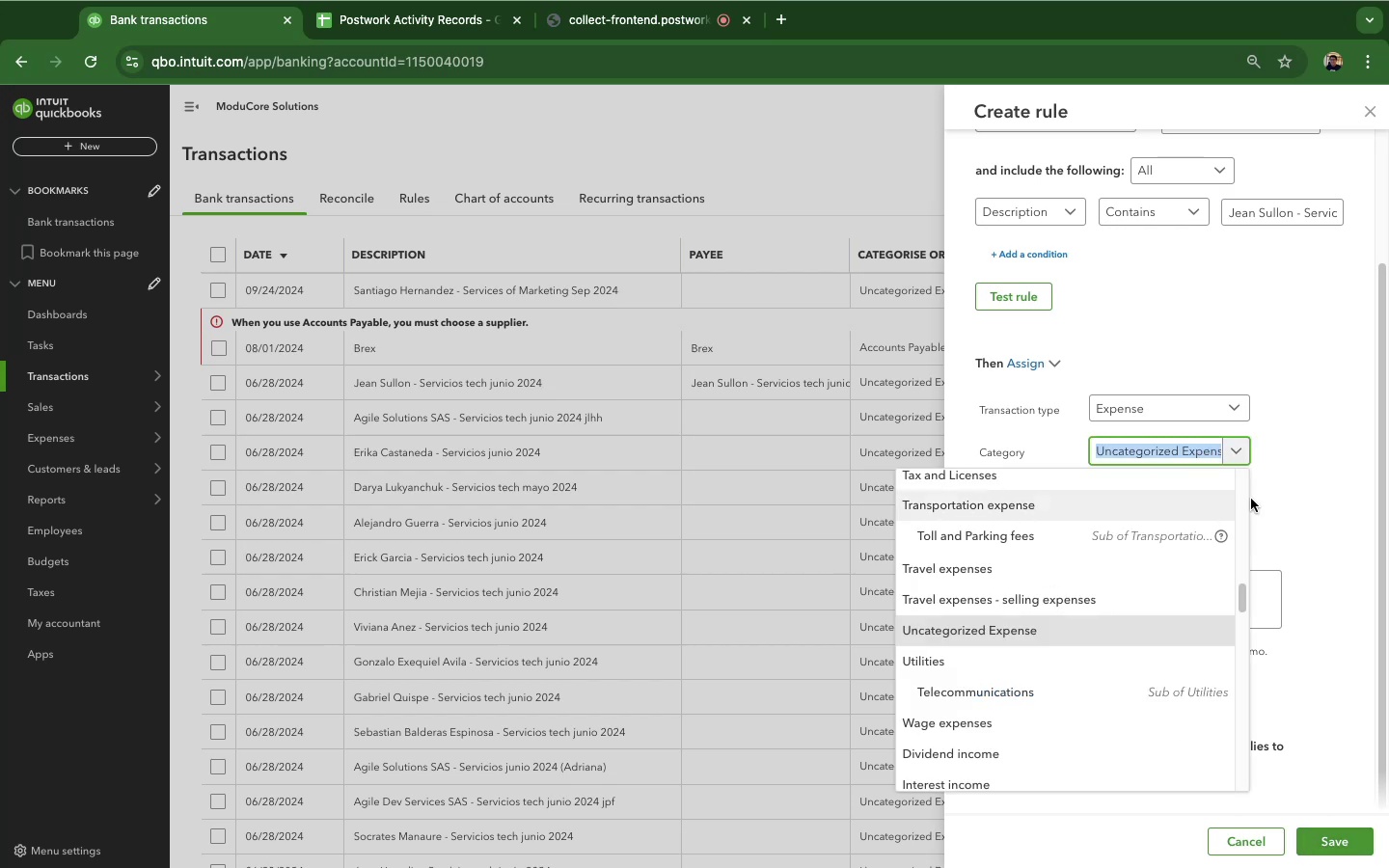 
left_click([1348, 410])
 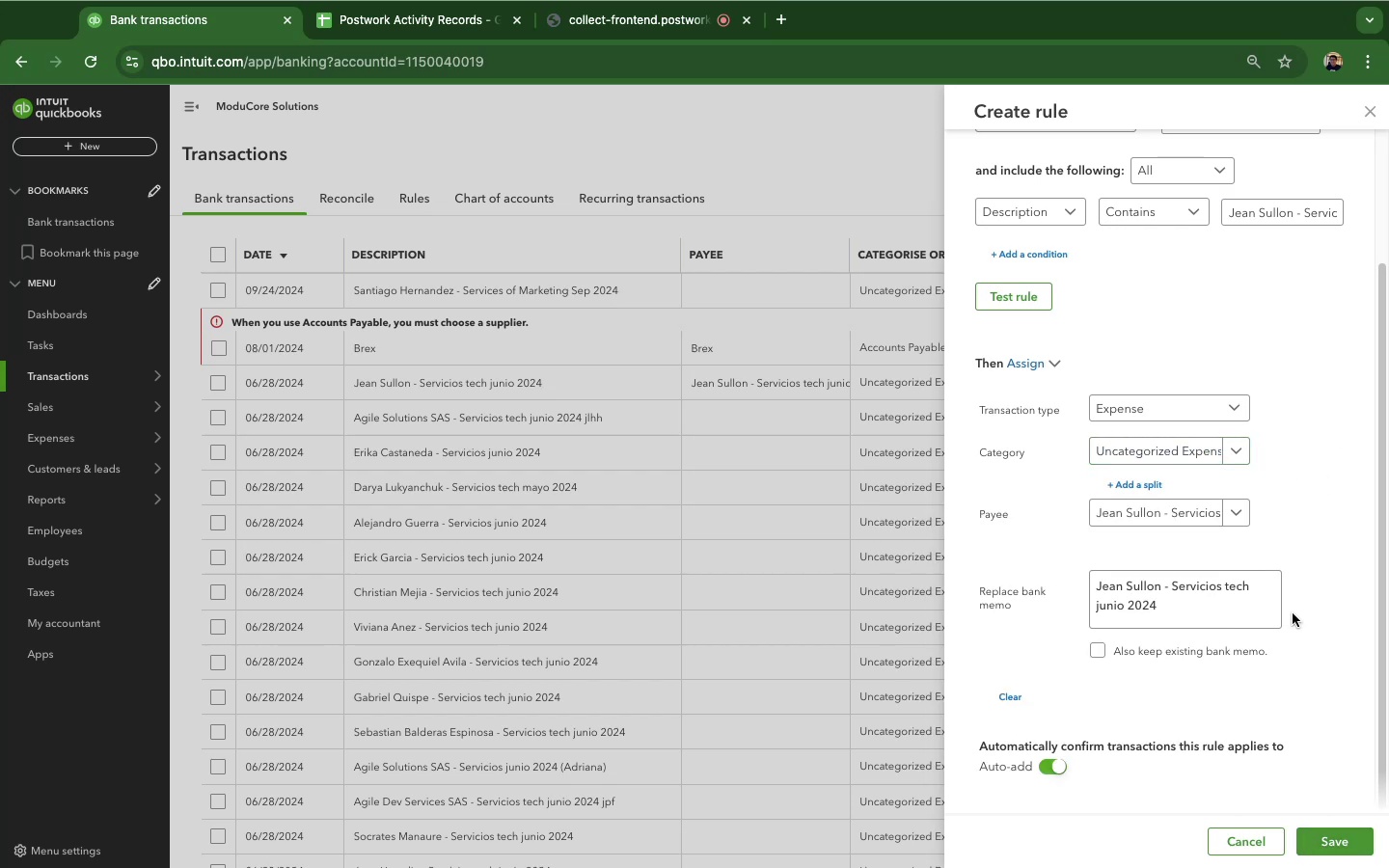 
scroll: coordinate [1125, 486], scroll_direction: down, amount: 49.0
 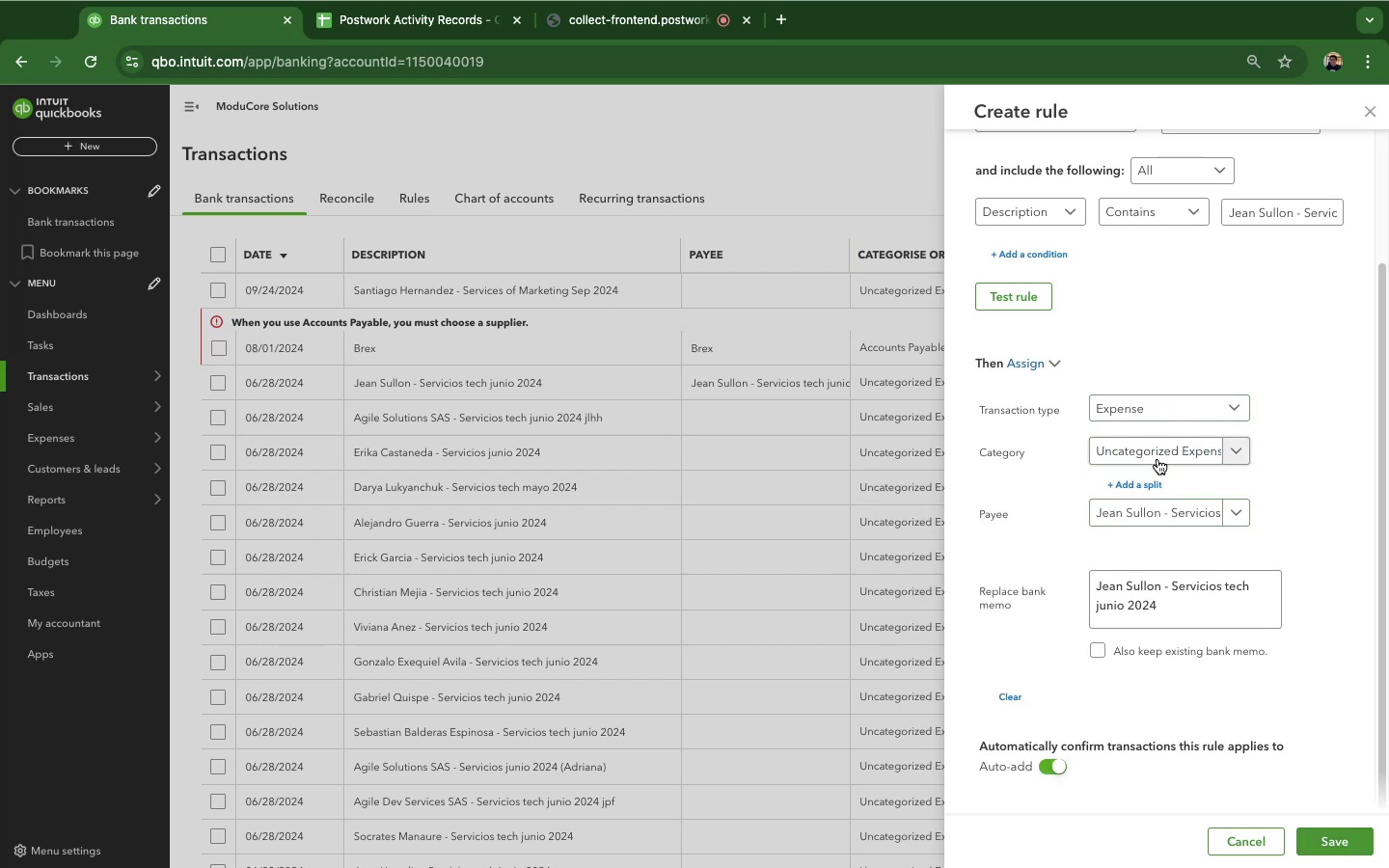 
left_click([1158, 458])
 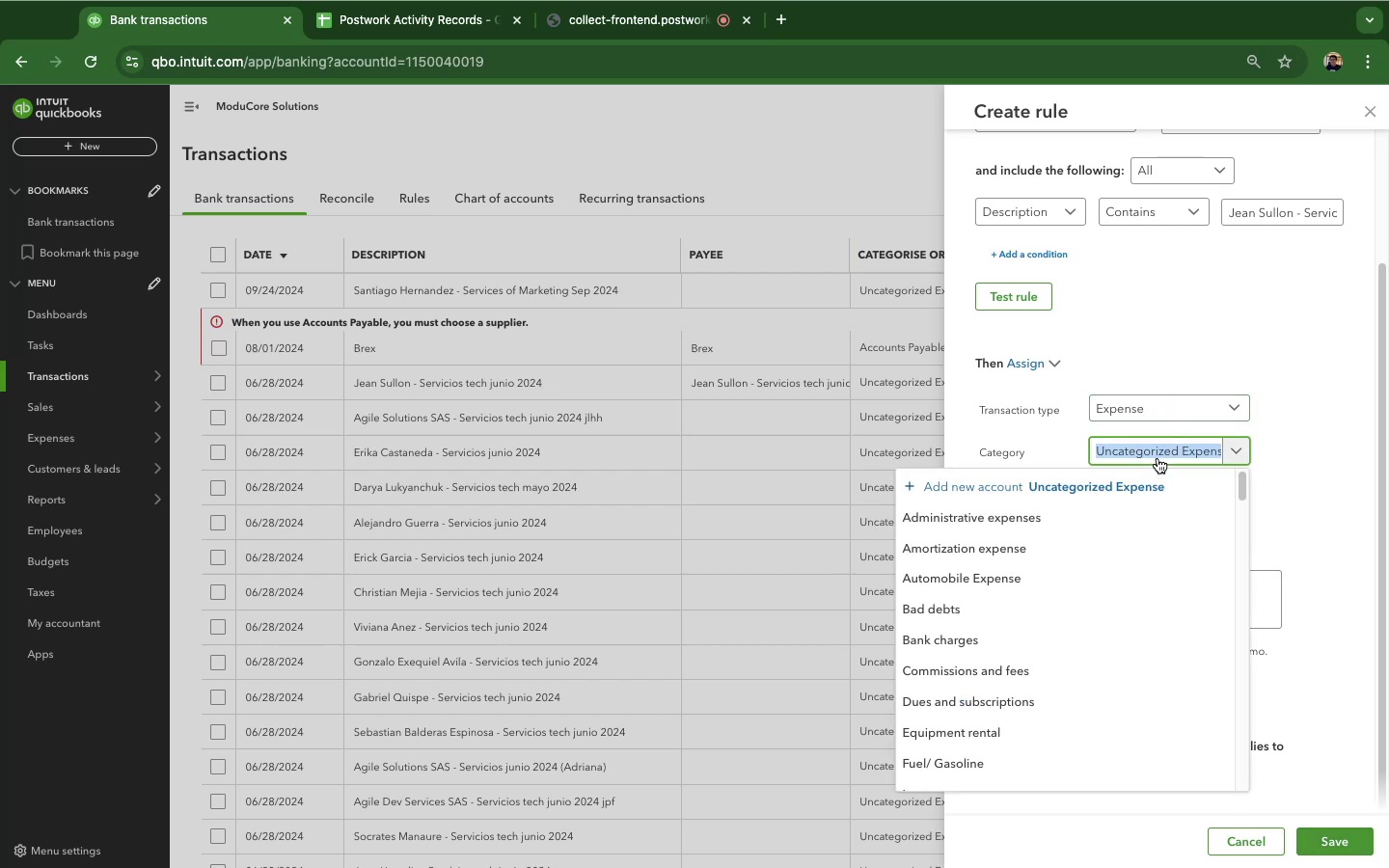 
type(serc)
key(Backspace)
type(v)
 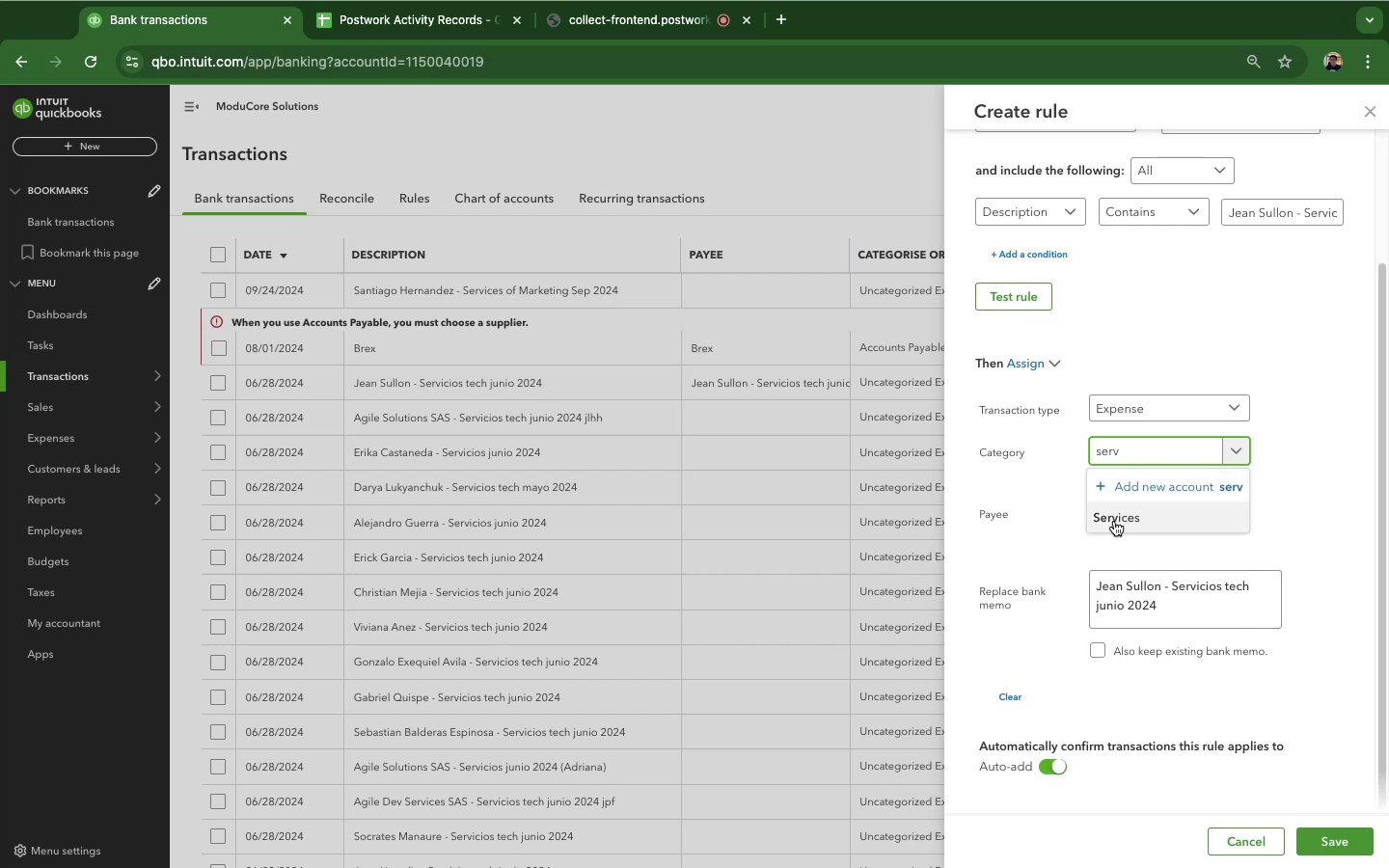 
left_click([1113, 522])
 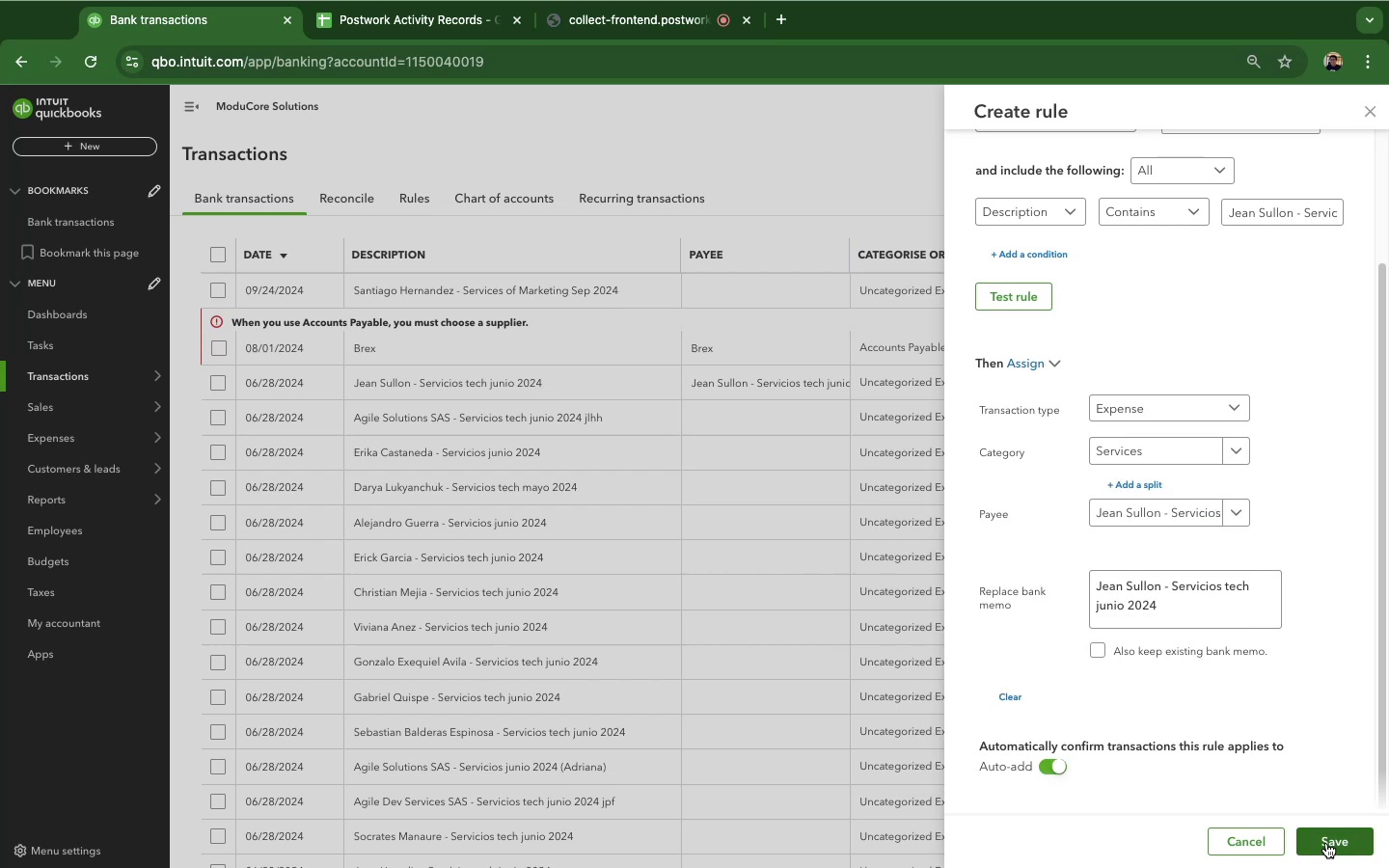 
left_click([1326, 843])
 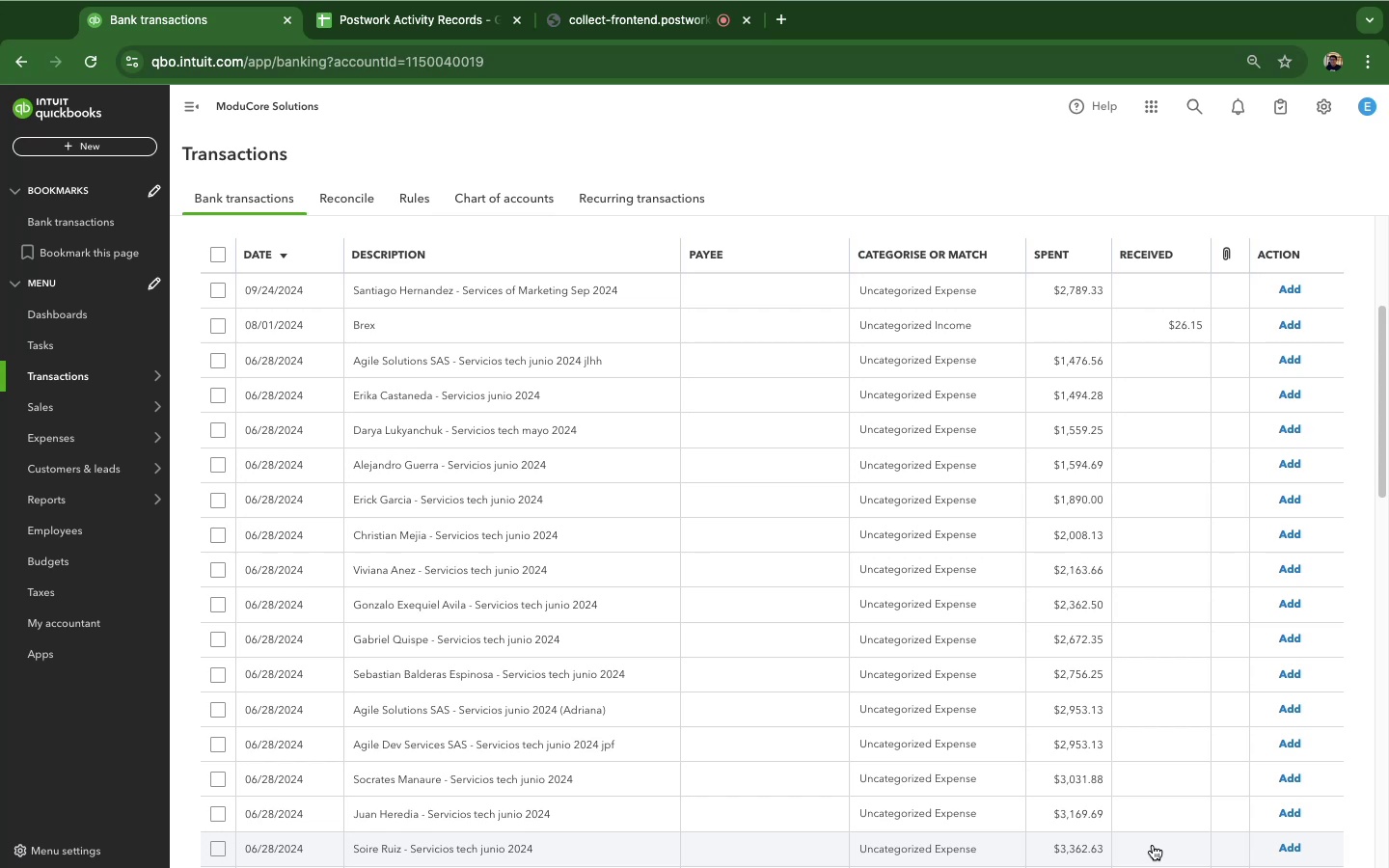 
wait(60.56)
 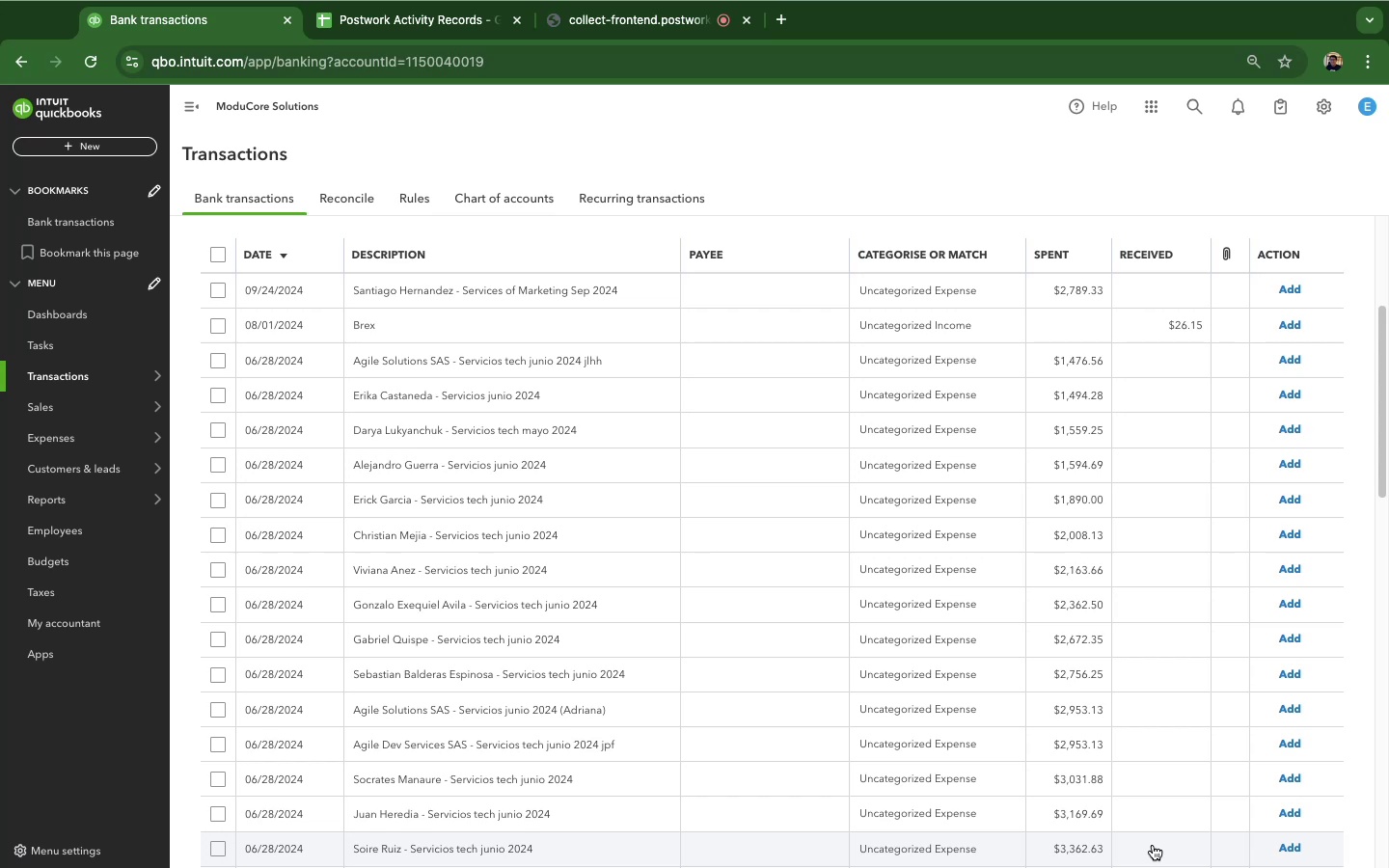 
left_click([558, 286])
 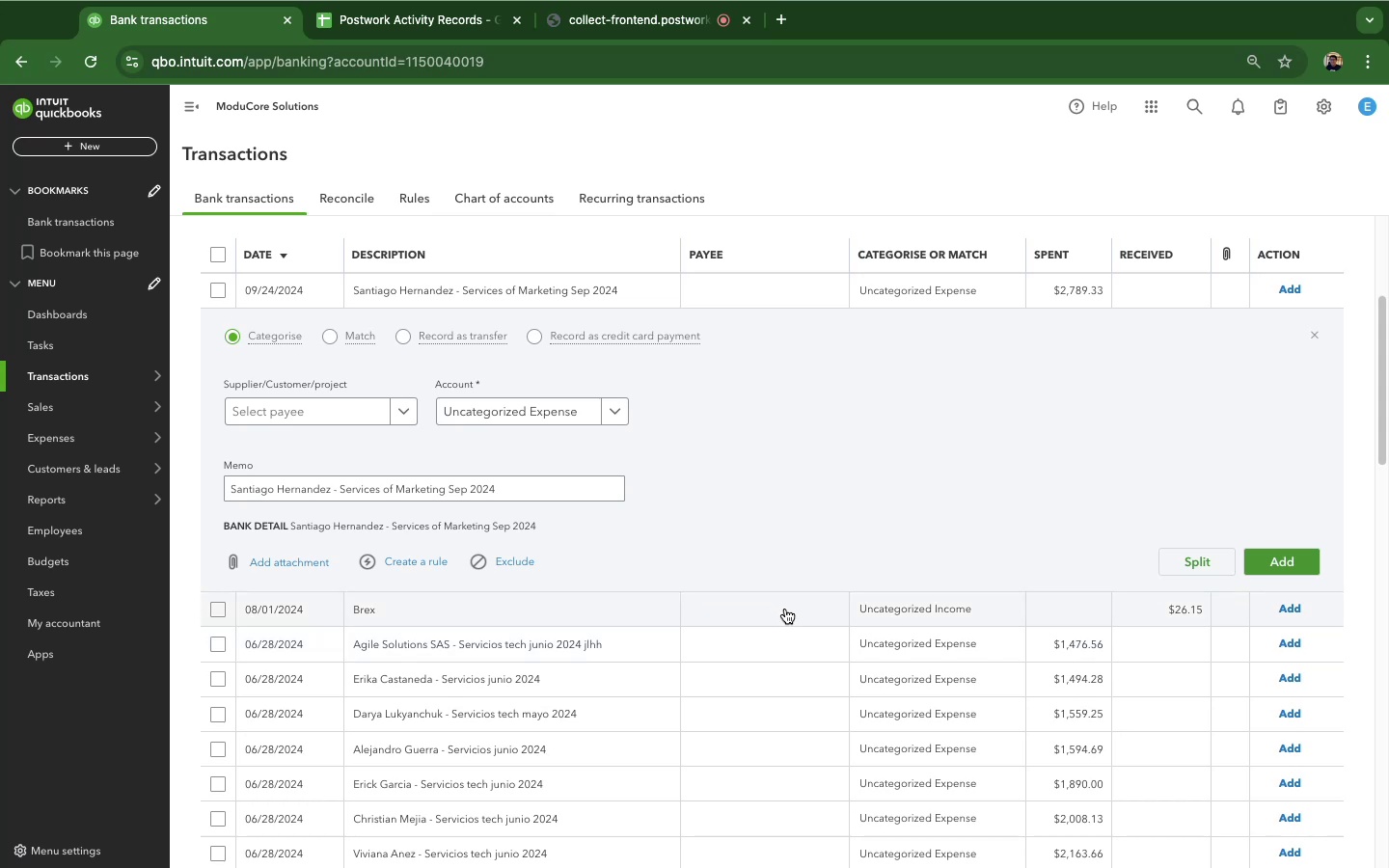 
wait(7.59)
 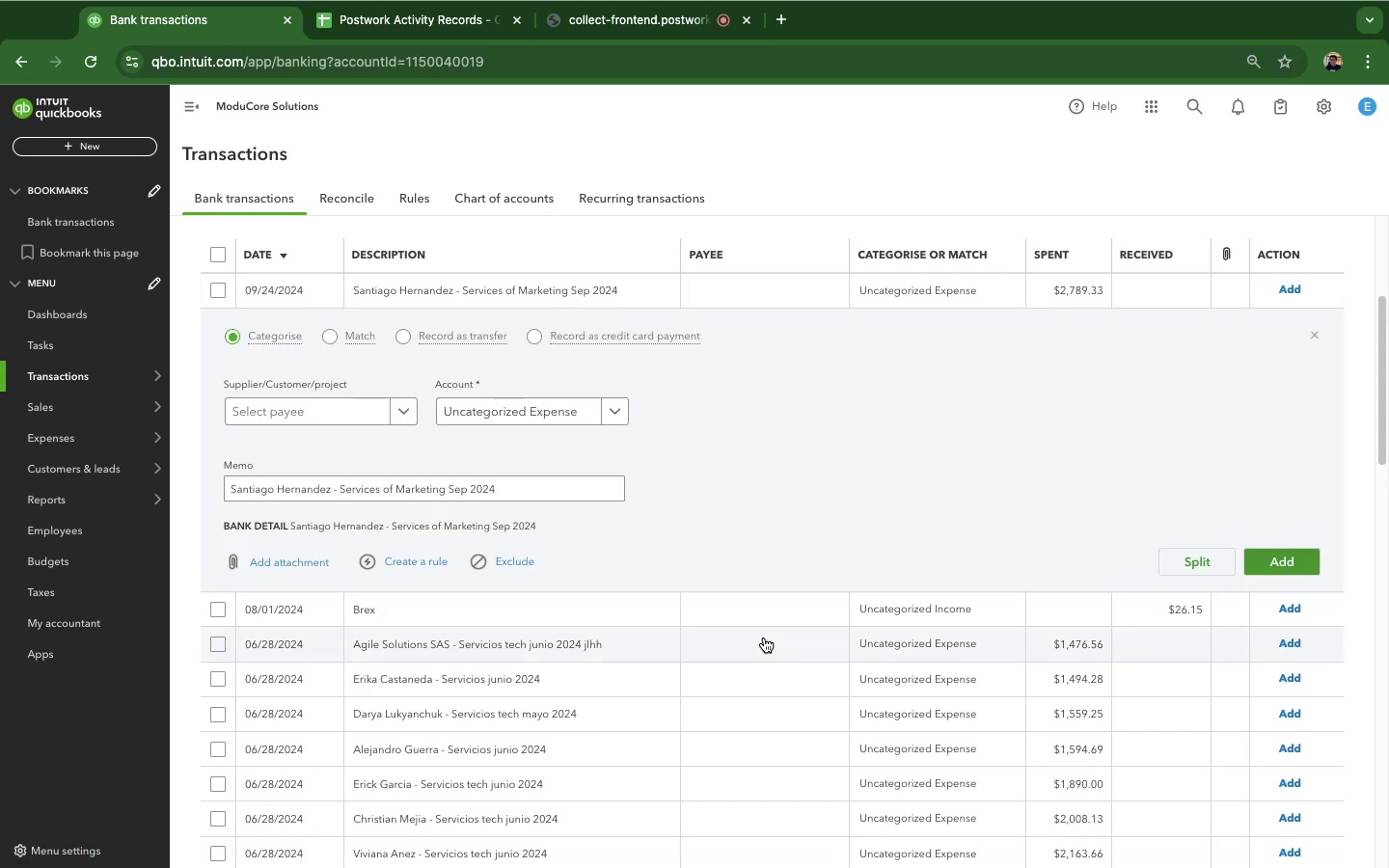 
double_click([350, 479])
 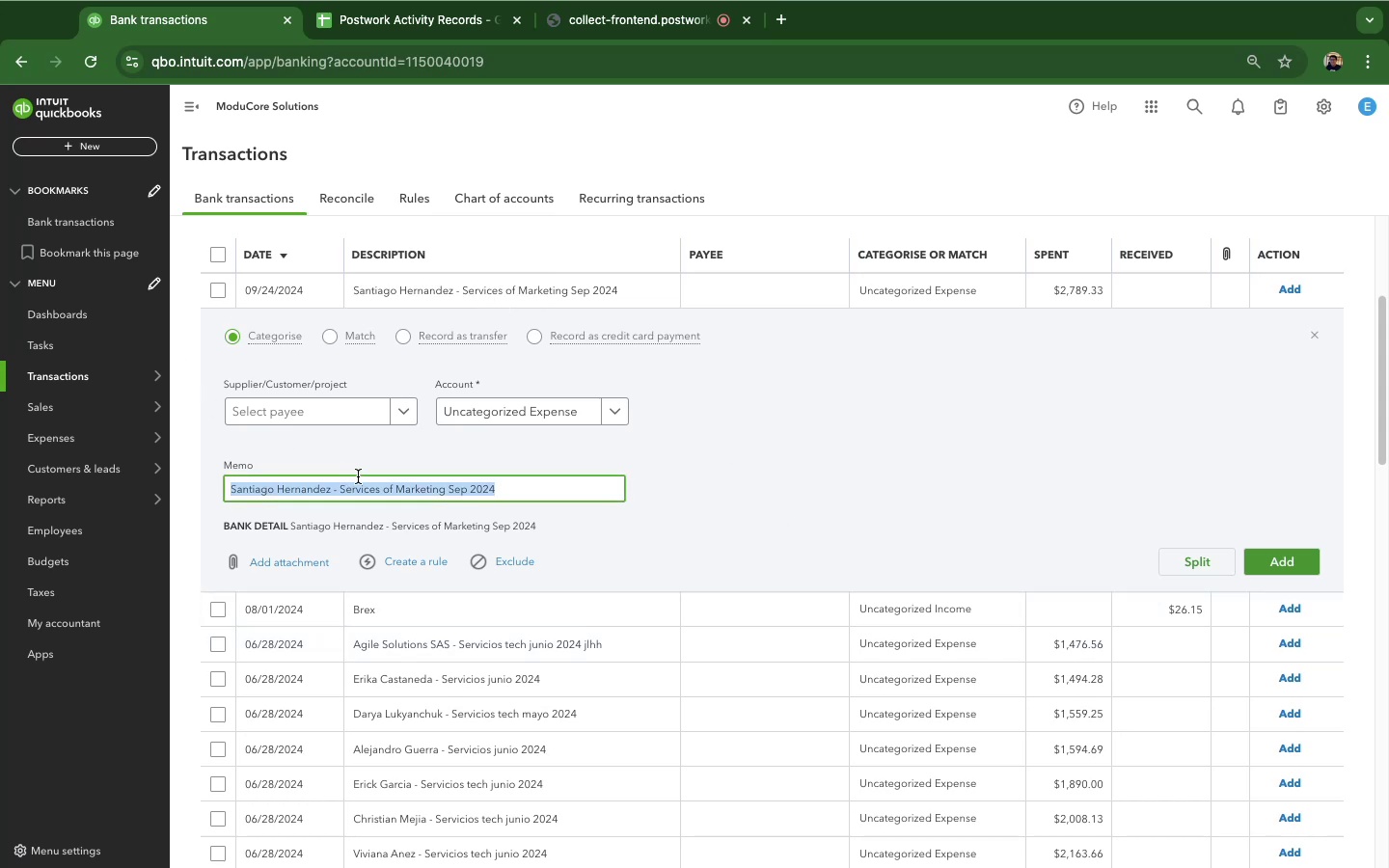 
triple_click([350, 479])
 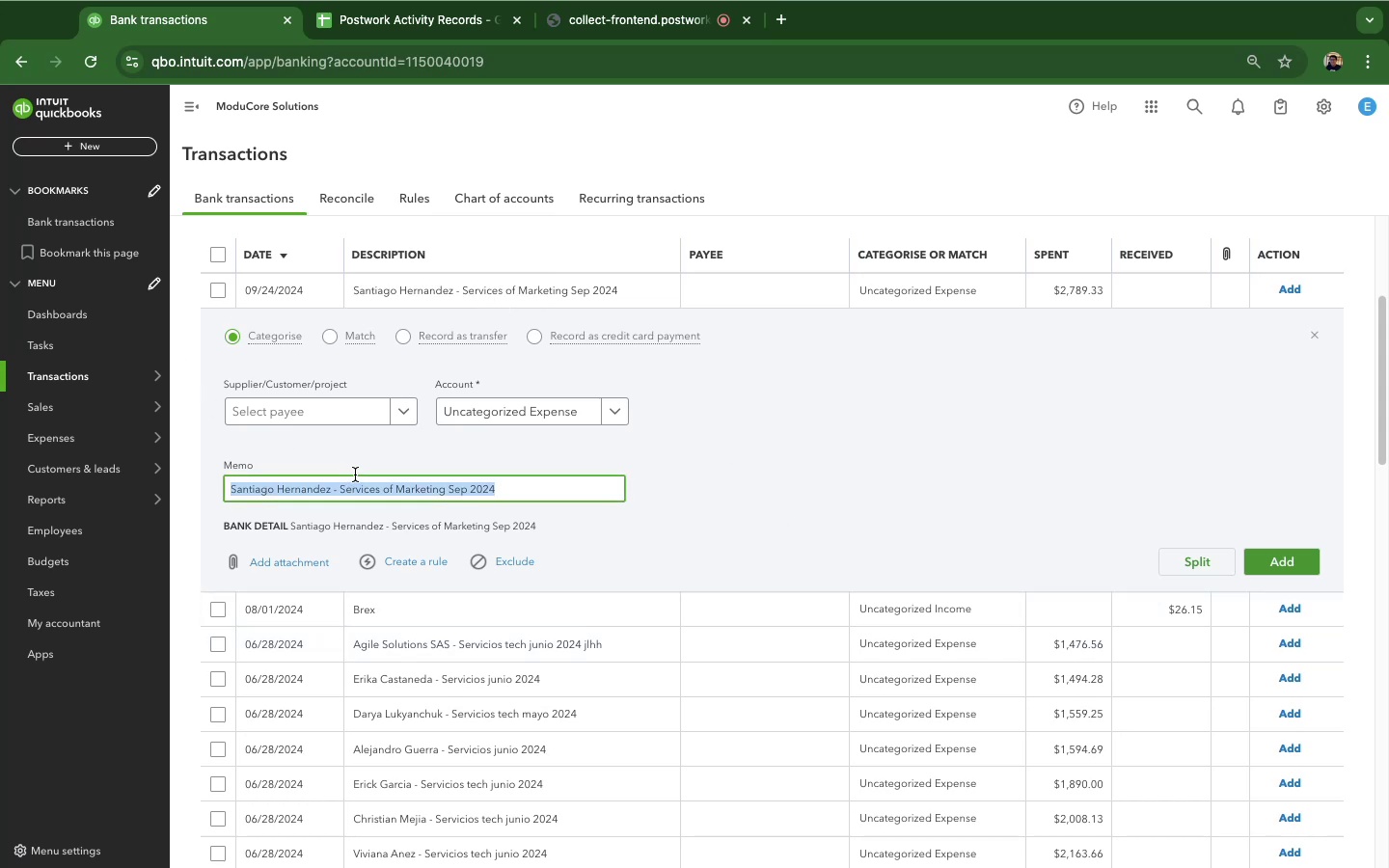 
key(Meta+C)
 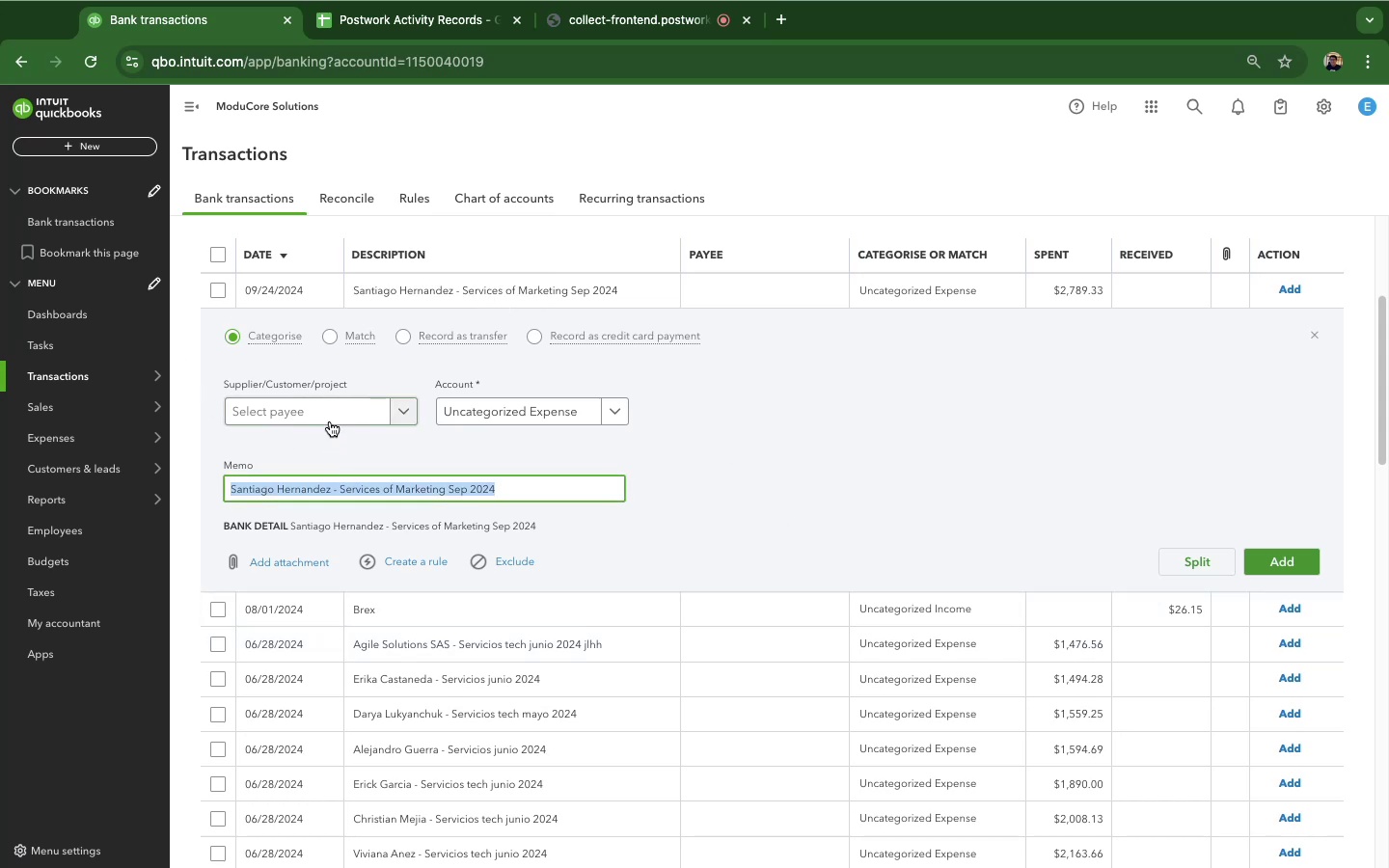 
left_click([330, 421])
 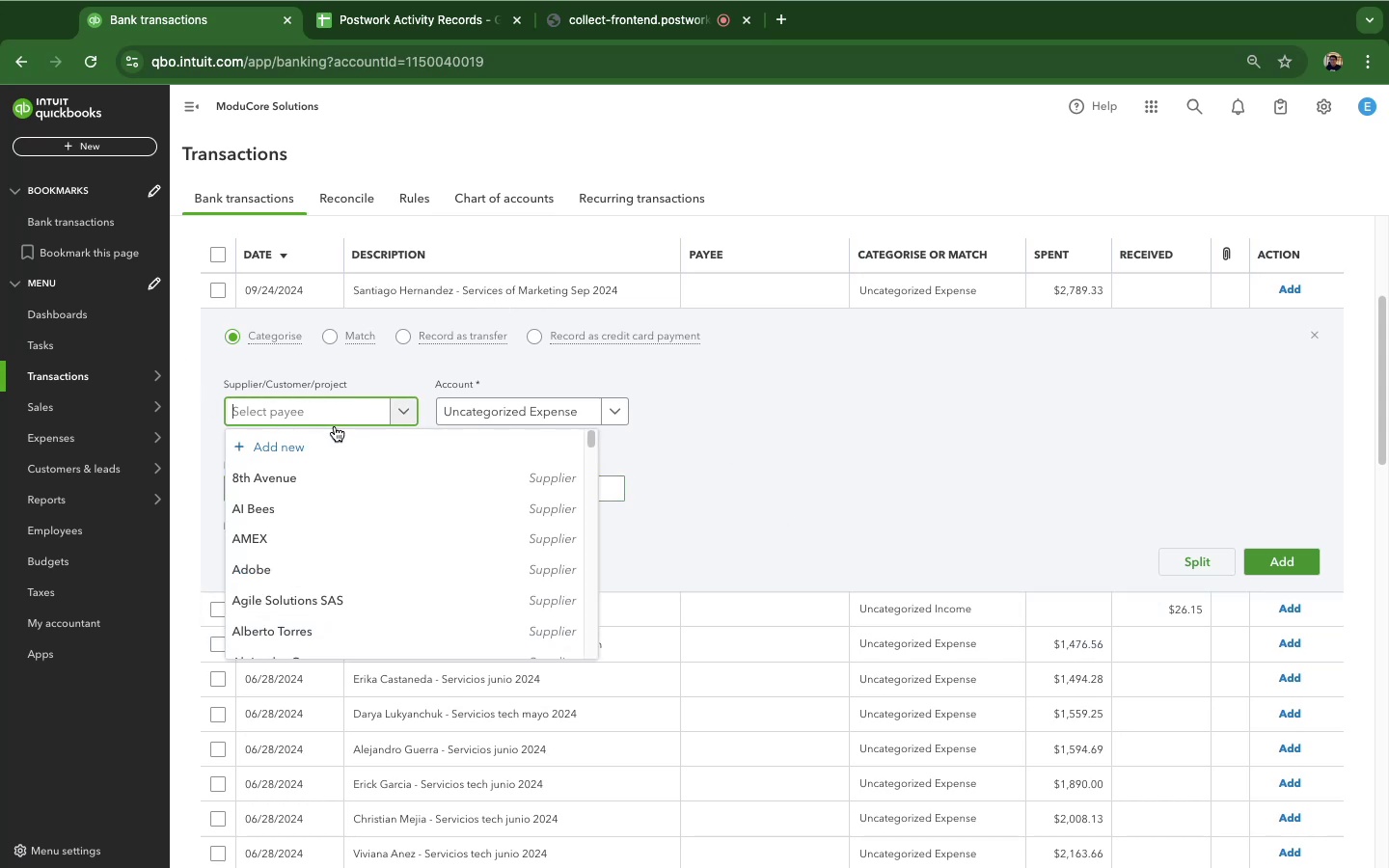 
key(Meta+CommandLeft)
 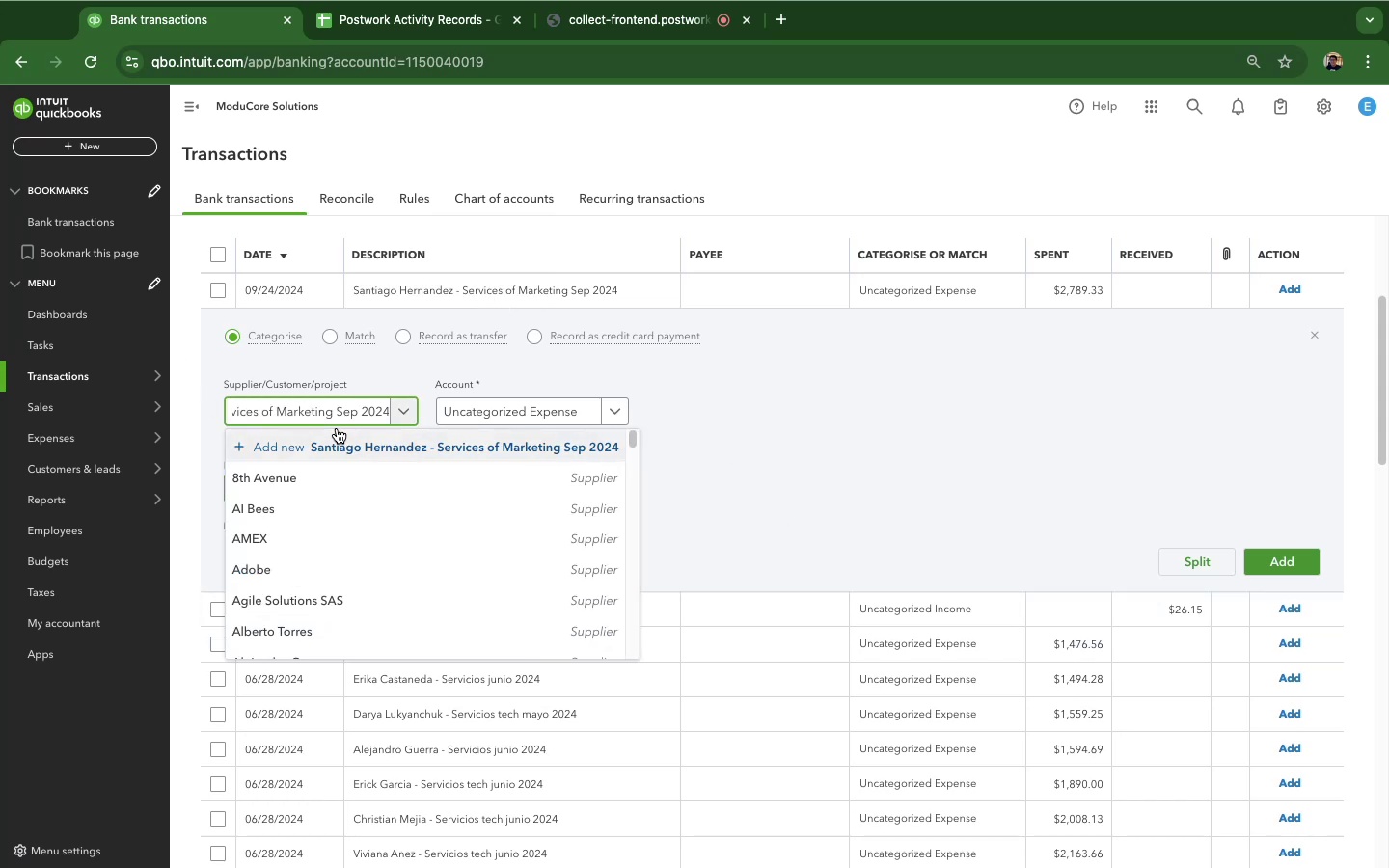 
key(Meta+V)
 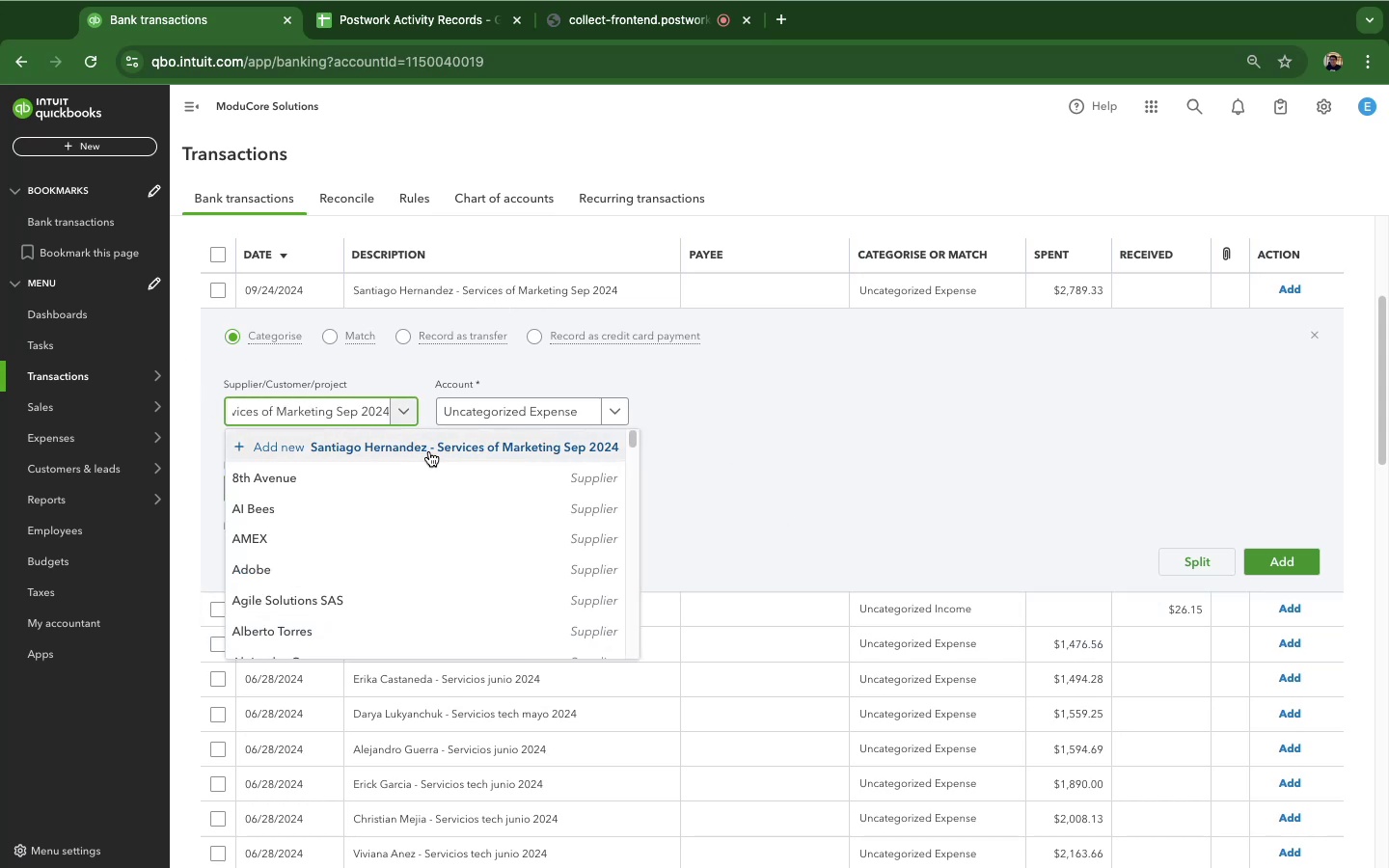 
left_click([426, 450])
 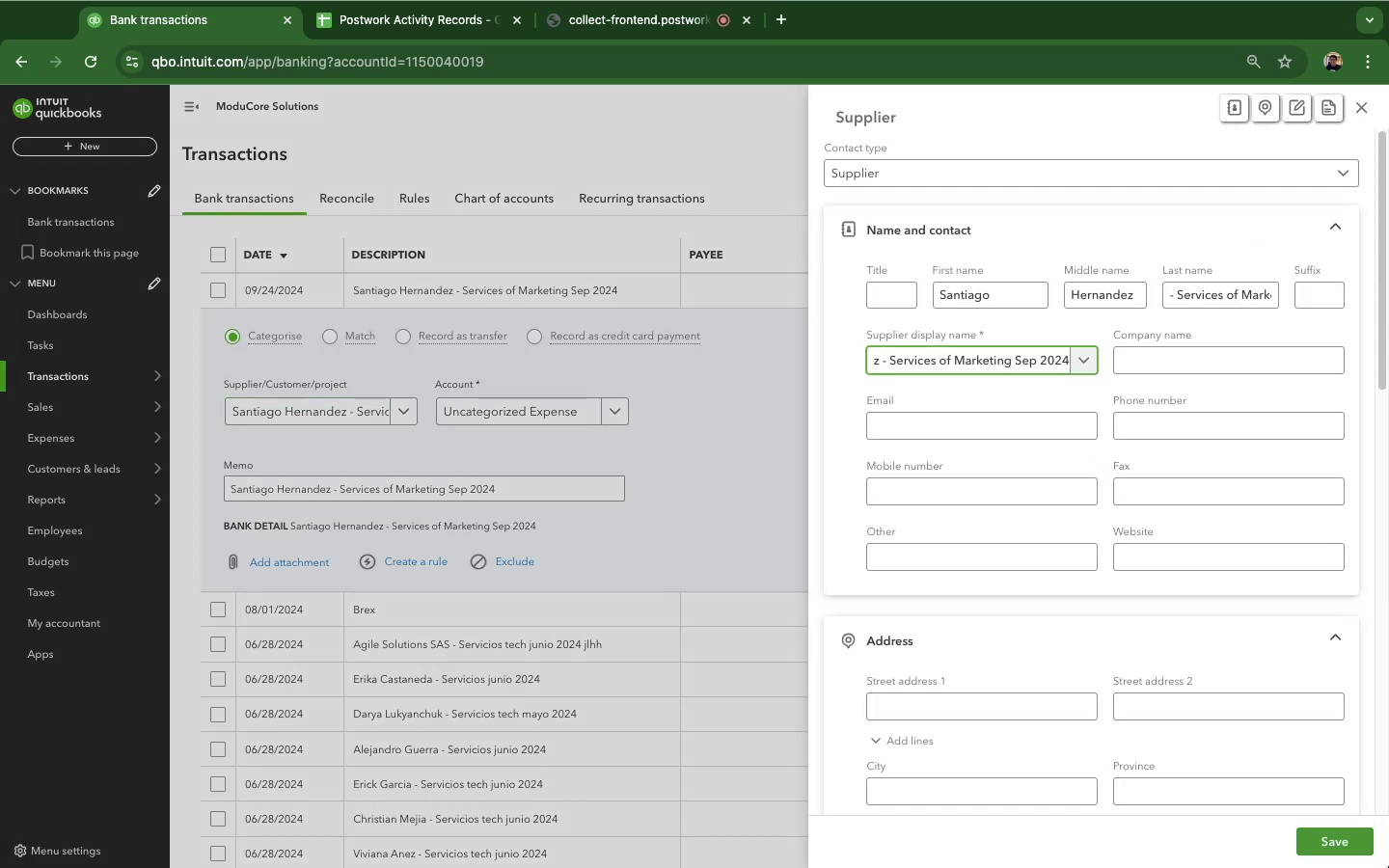 
left_click([1363, 847])
 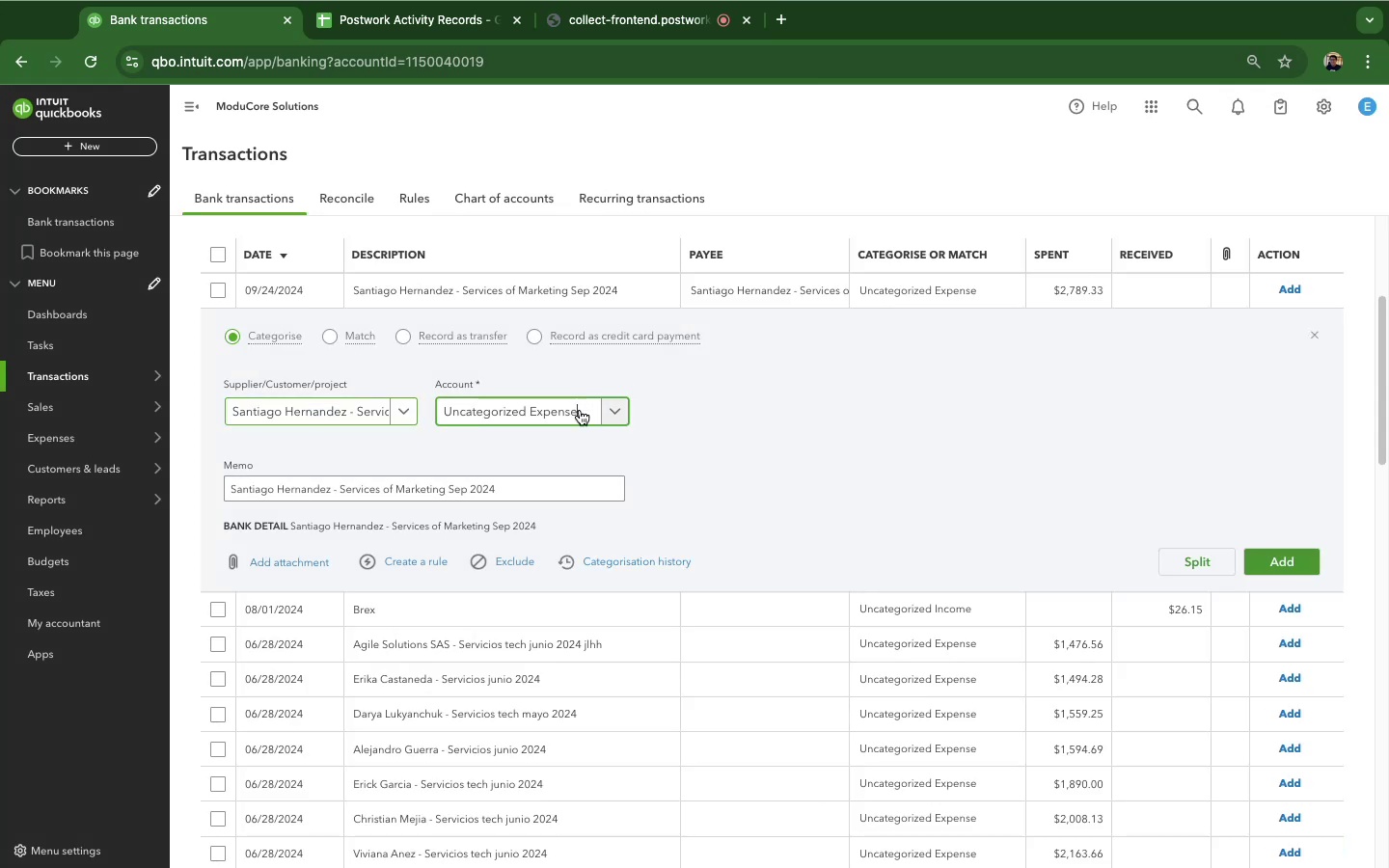 
type(sr)
key(Backspace)
type(er)
 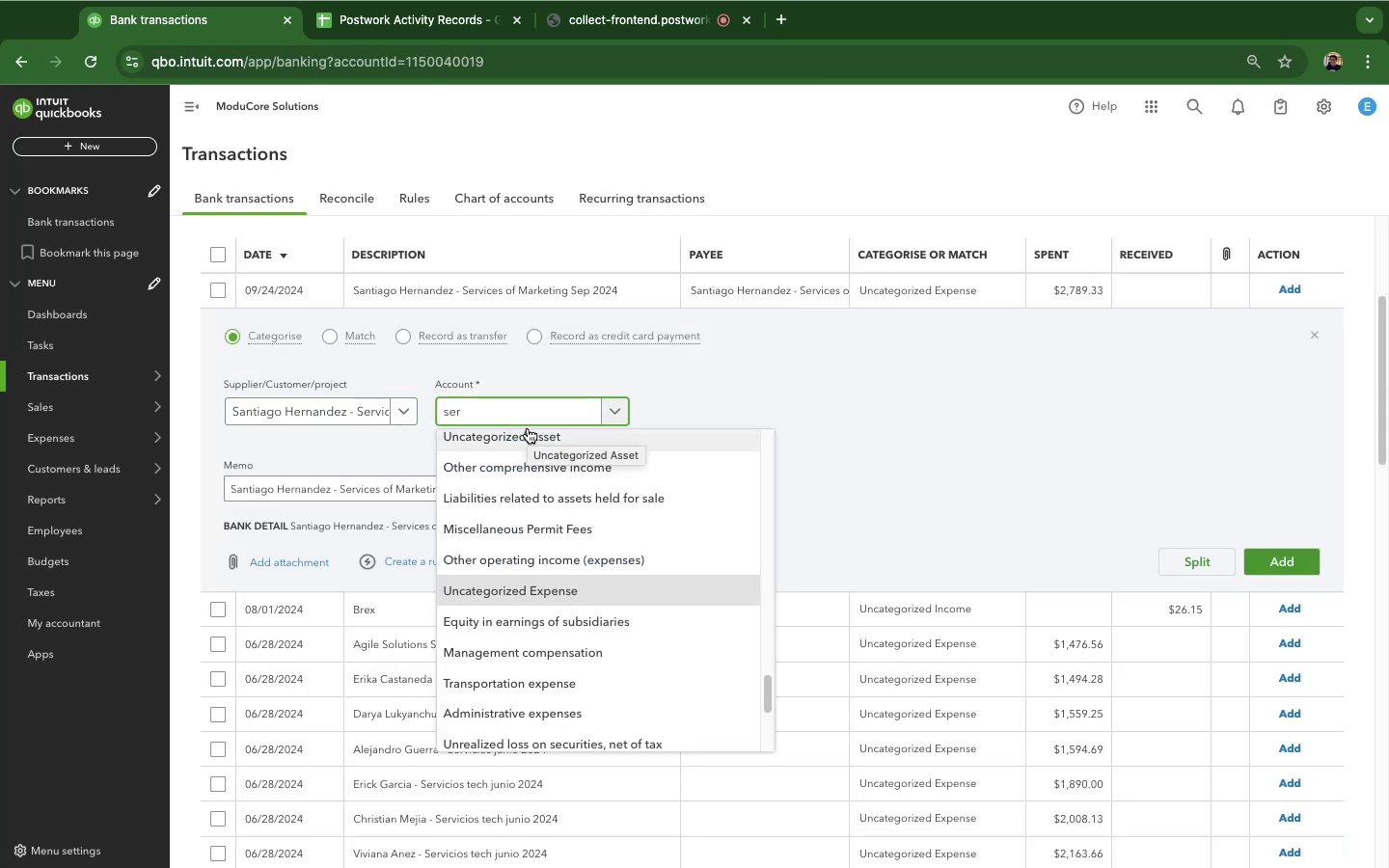 
key(Backspace)
key(Backspace)
key(Backspace)
key(Backspace)
type(see)
key(Backspace)
type(r)
 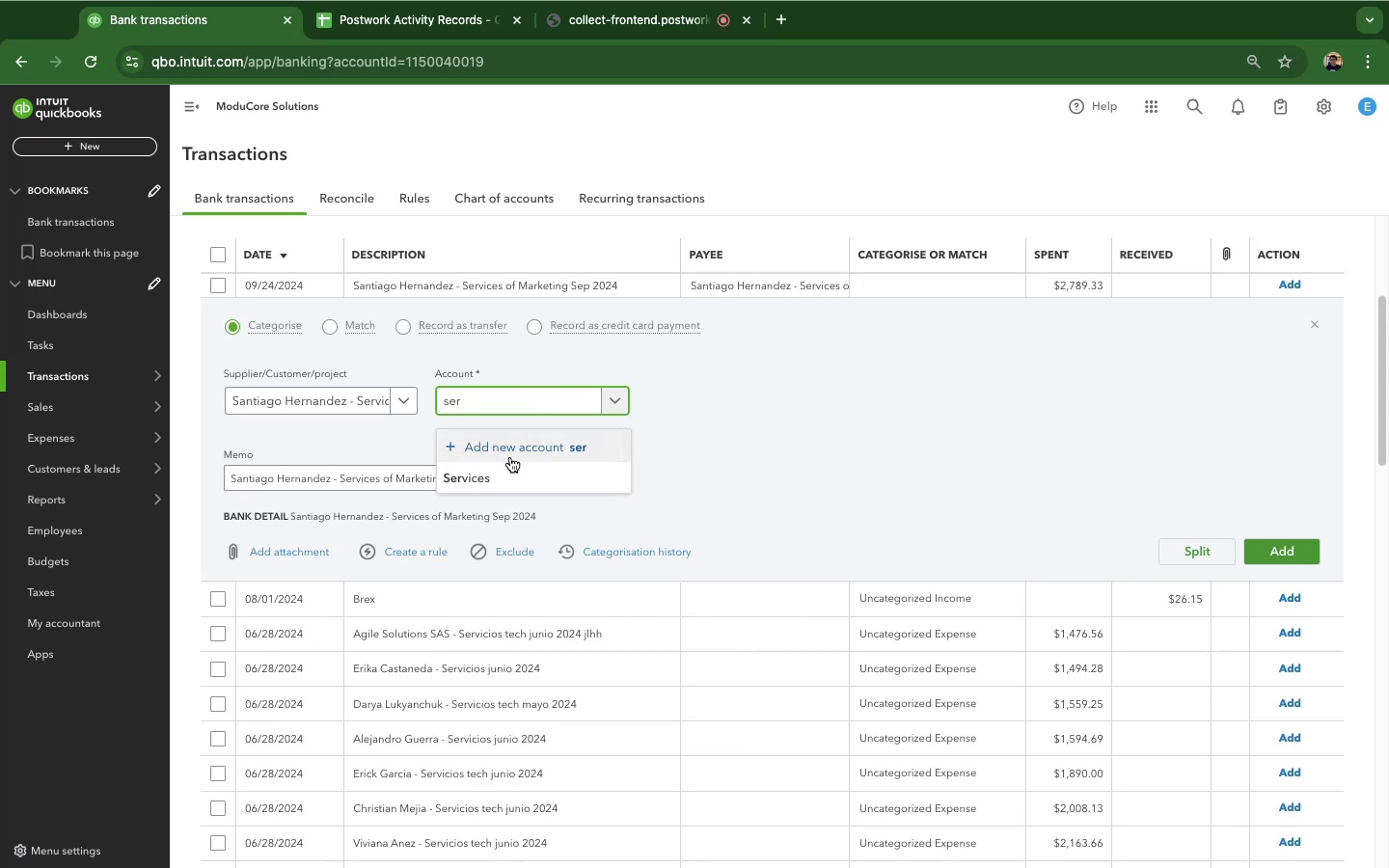 
left_click([505, 469])
 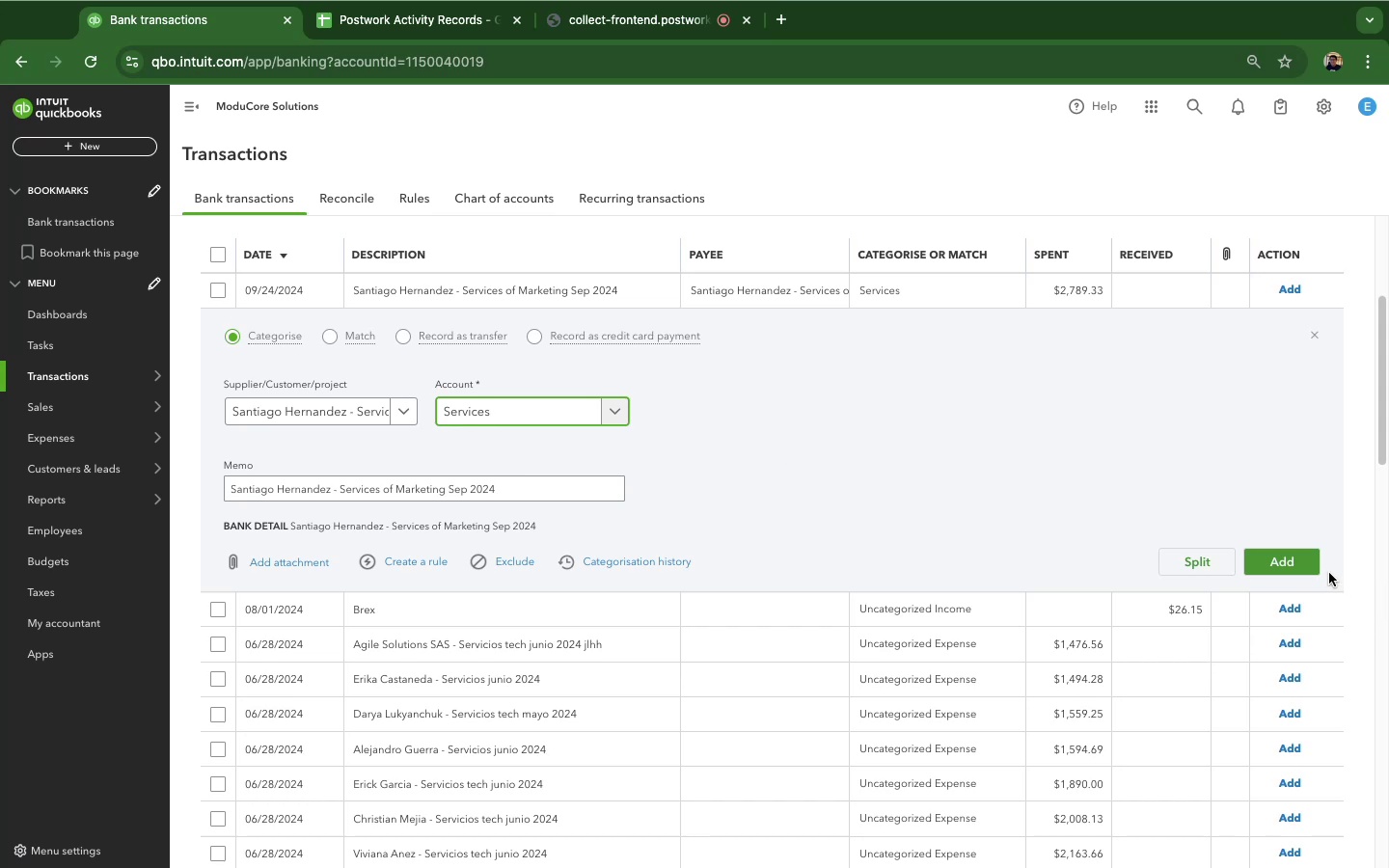 
left_click([1310, 557])
 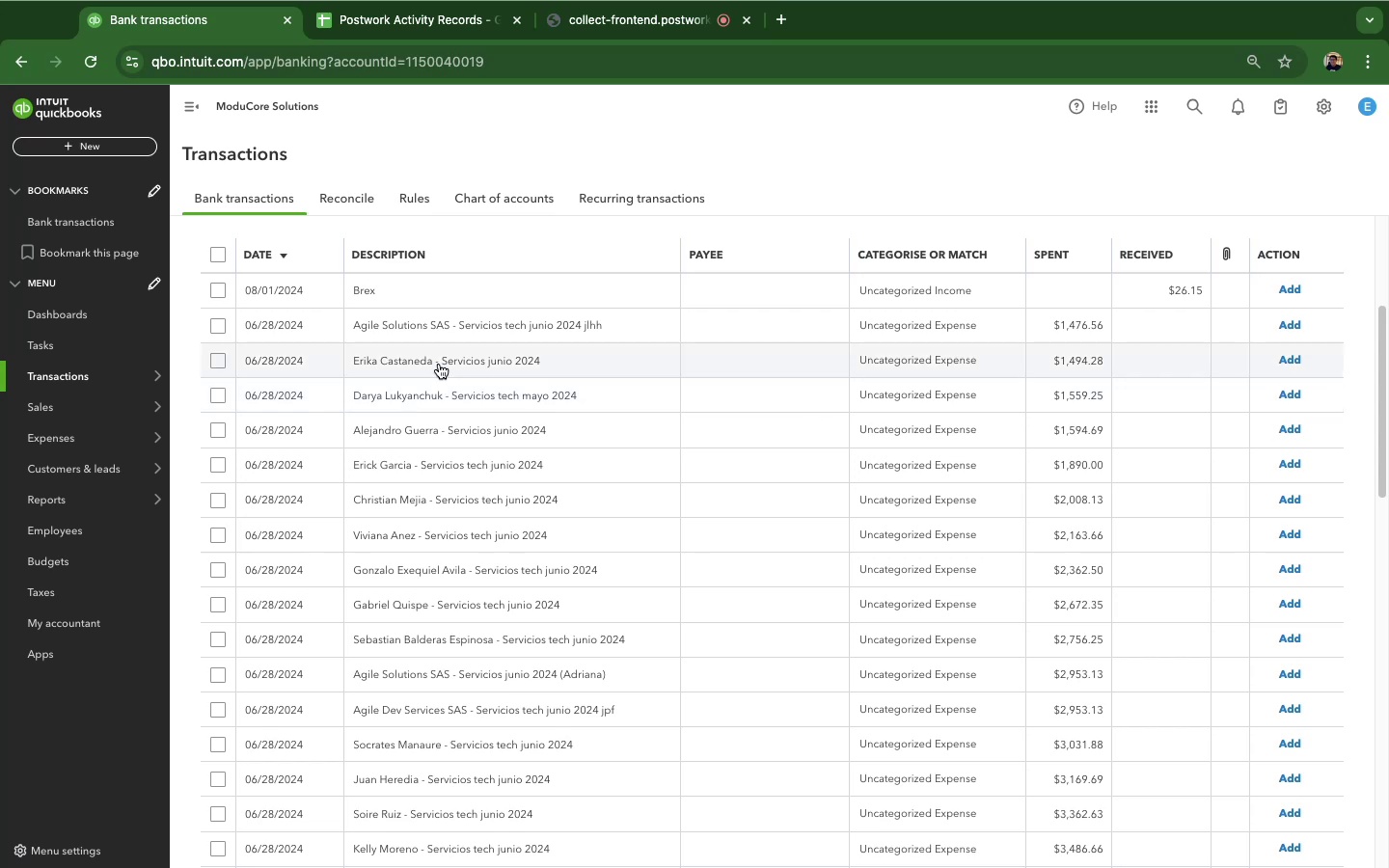 
wait(11.75)
 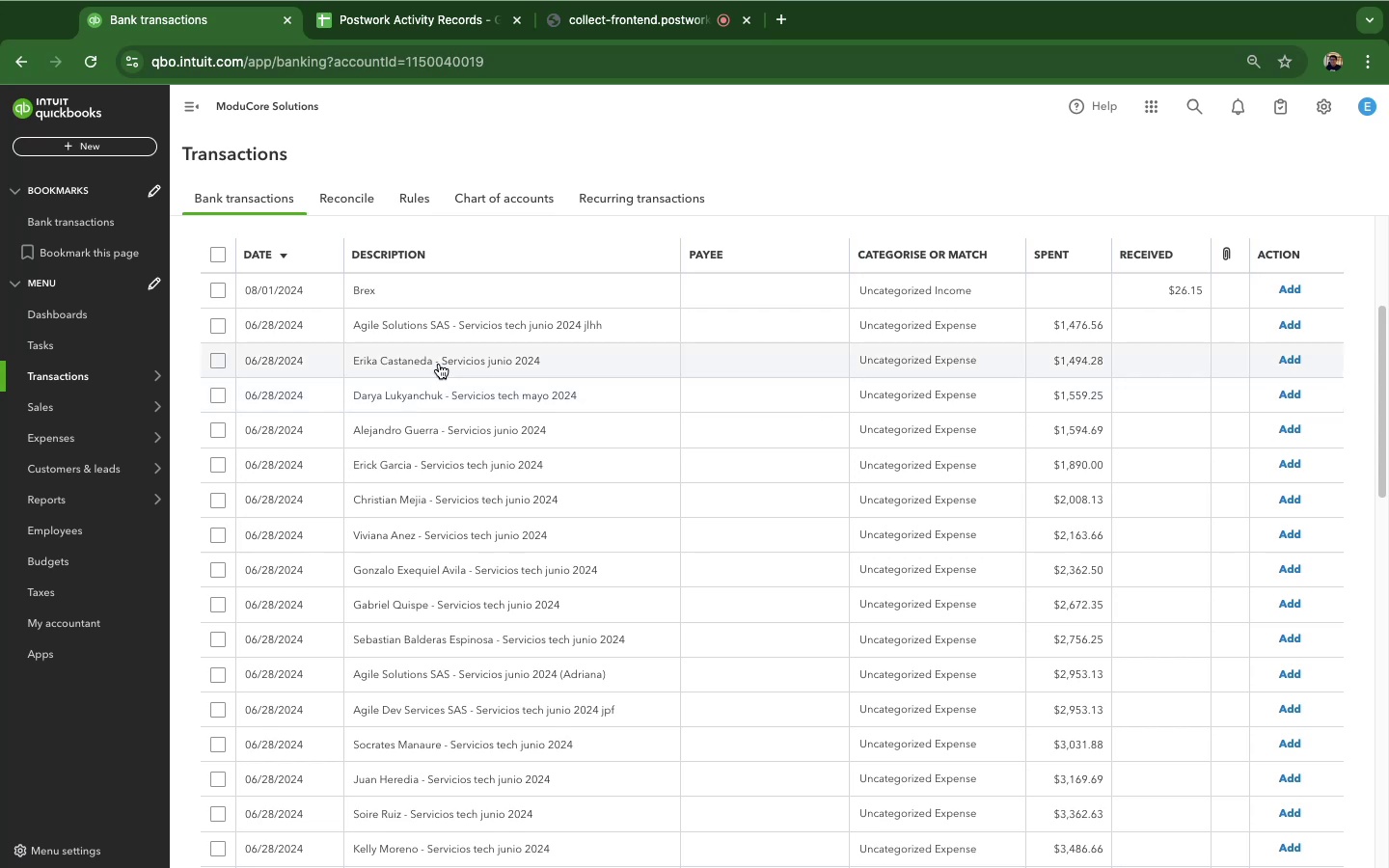 
left_click([476, 336])
 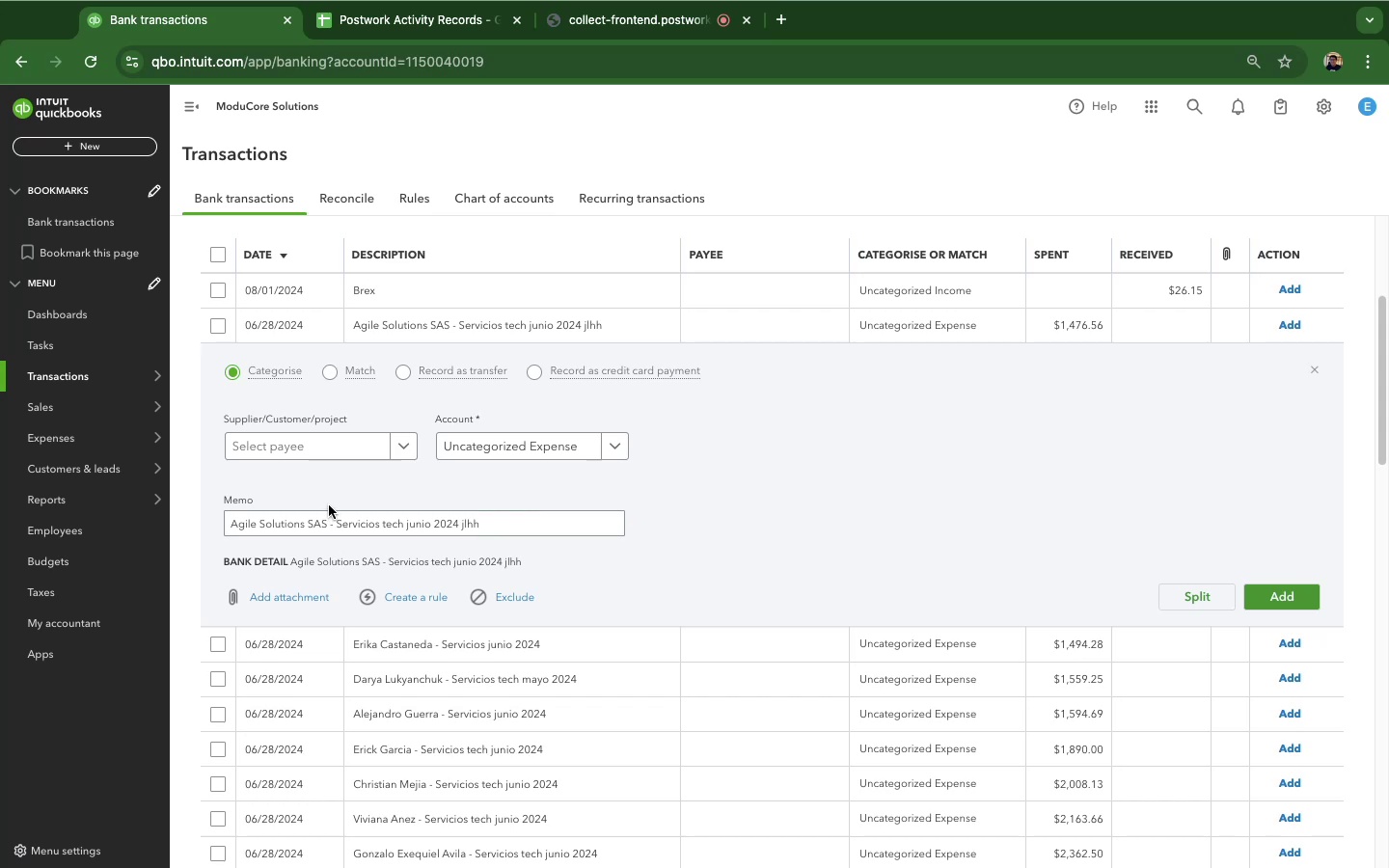 
wait(7.03)
 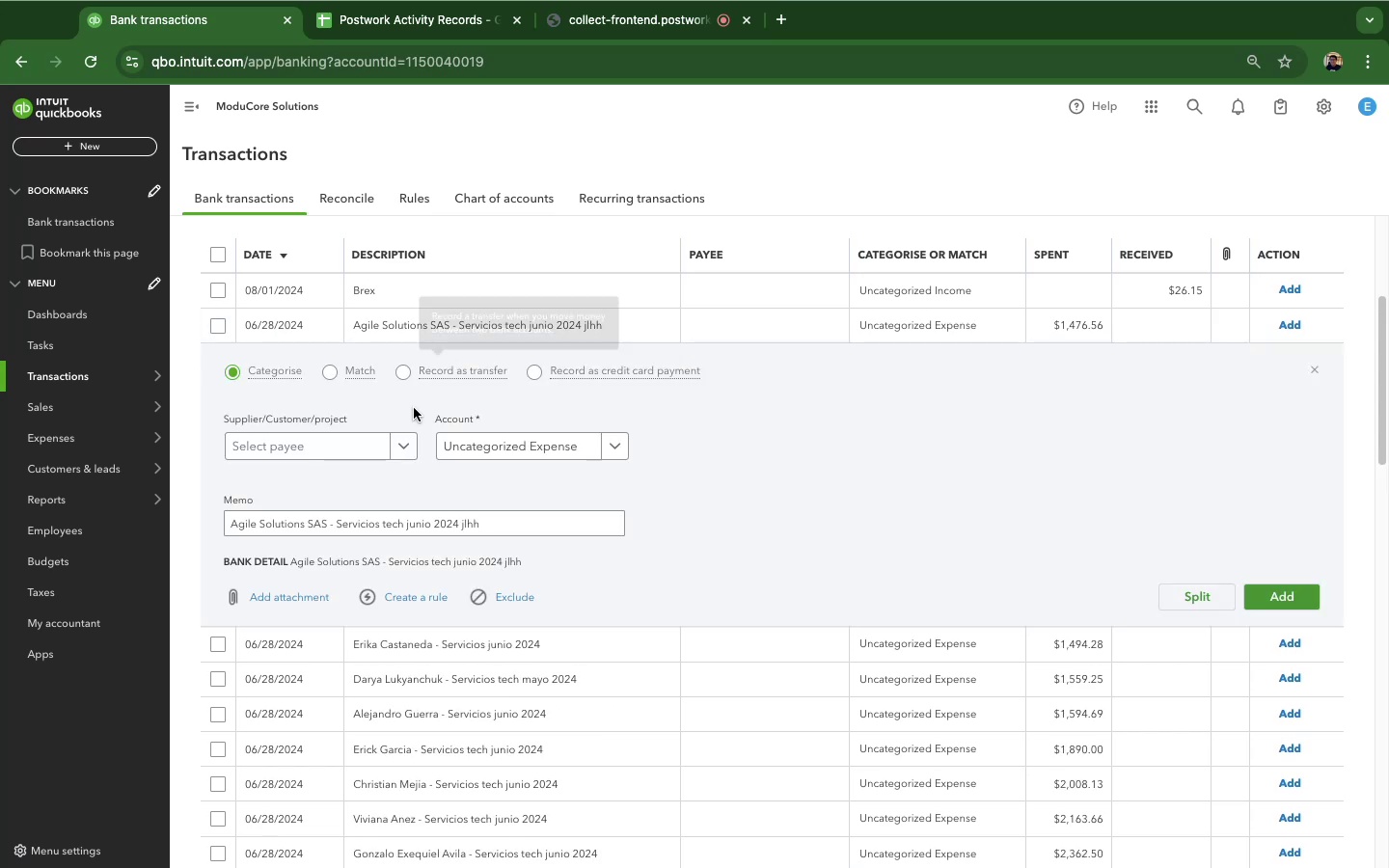 
double_click([369, 511])
 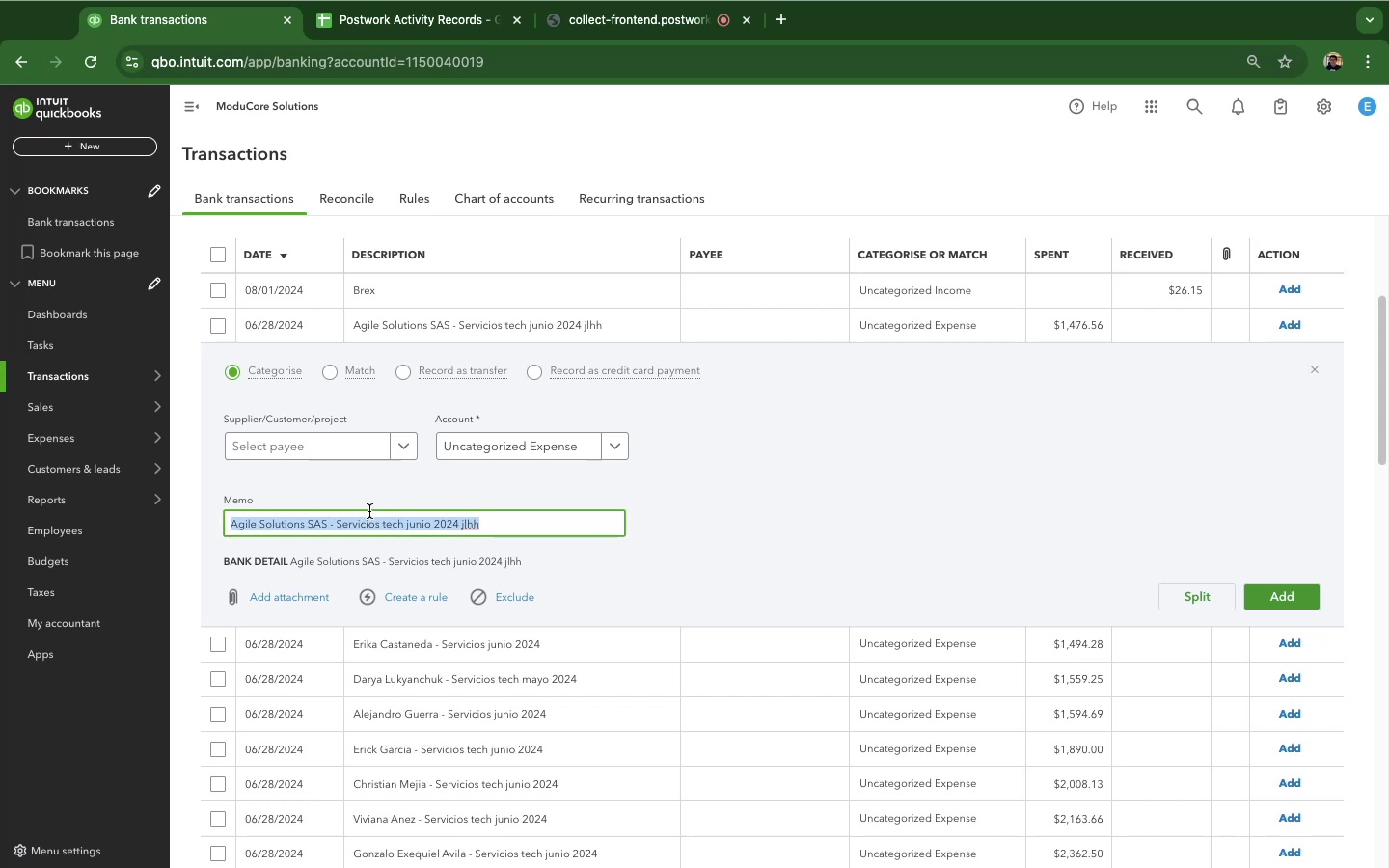 
triple_click([369, 511])
 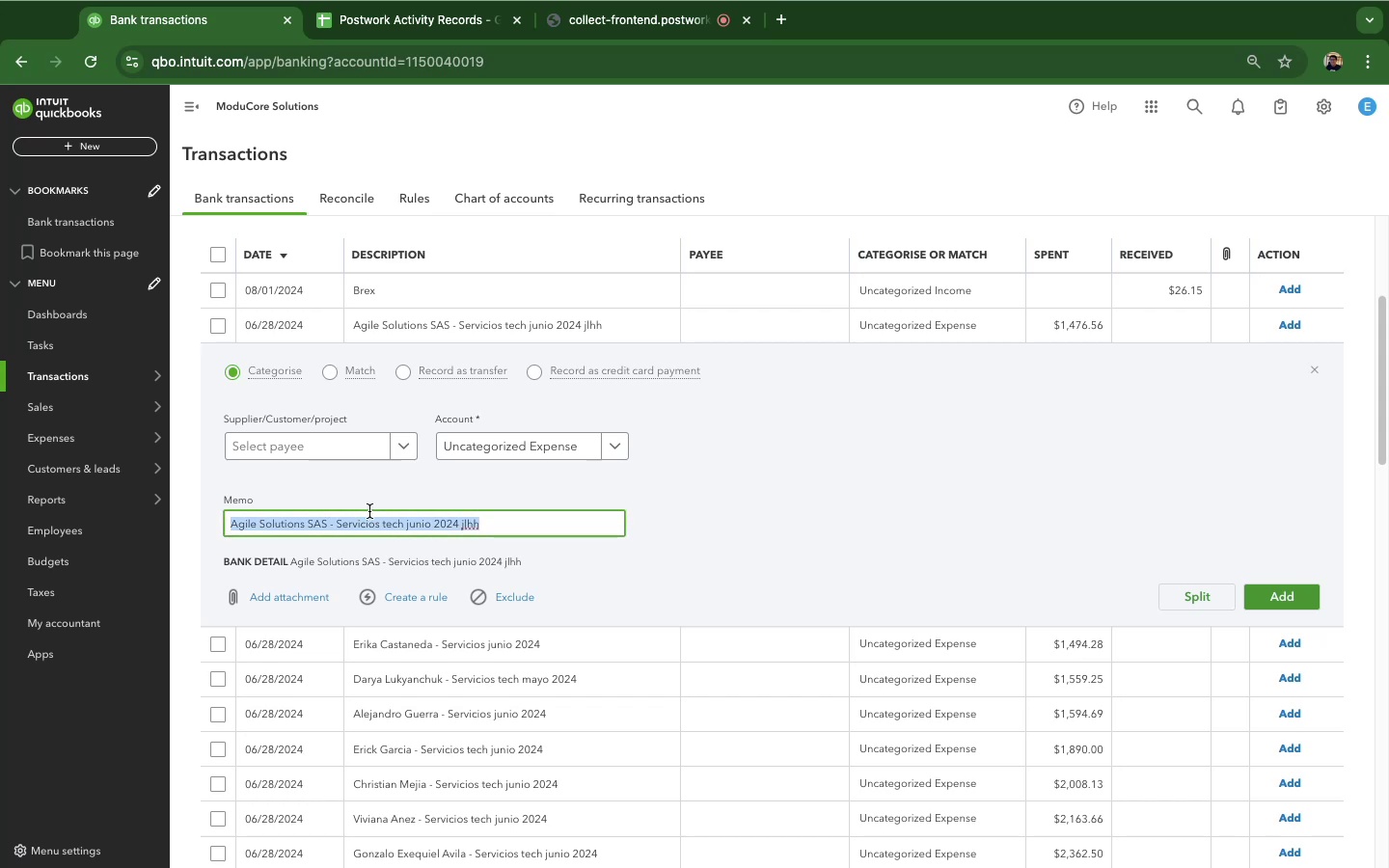 
key(Meta+C)
 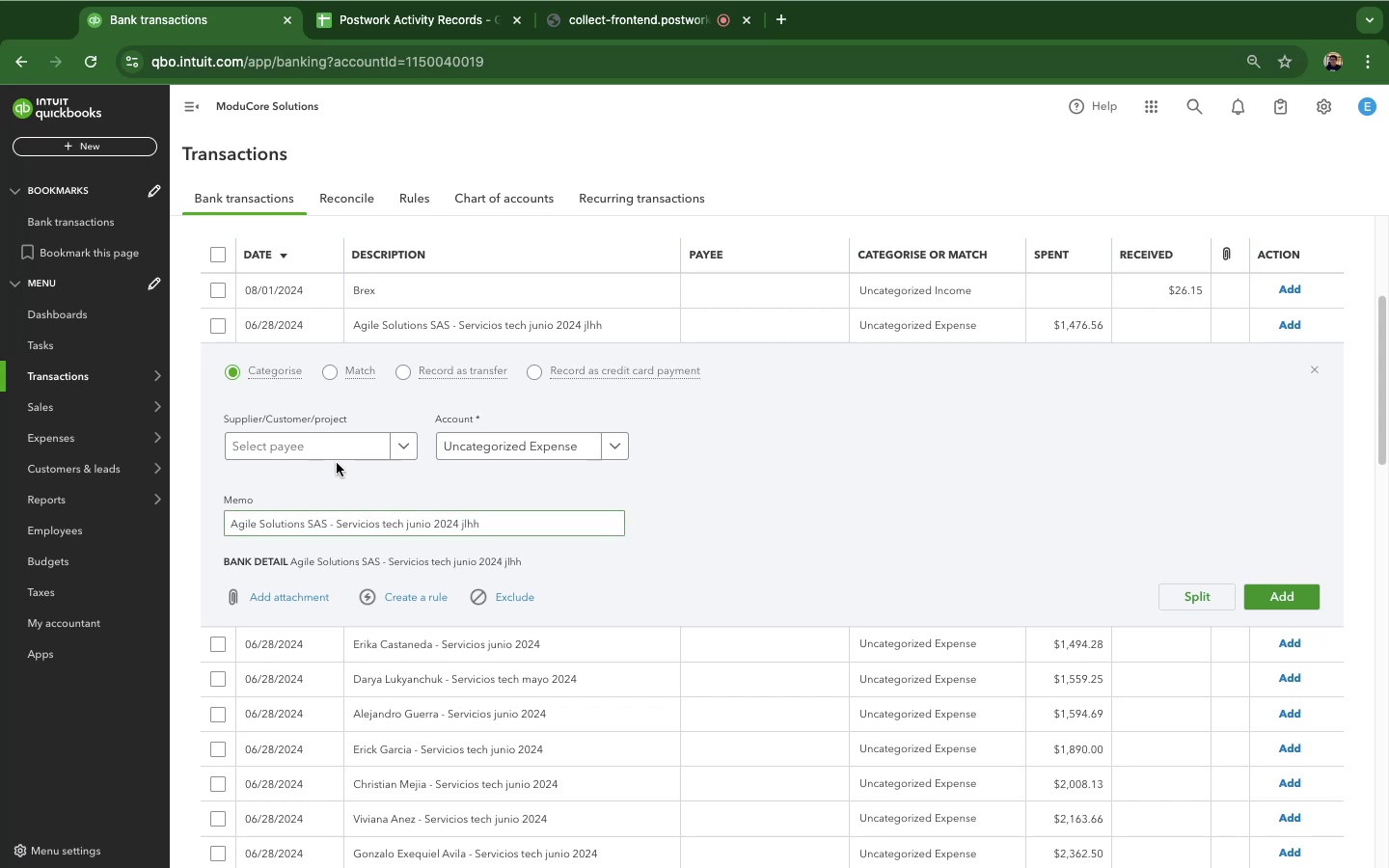 
left_click([337, 463])
 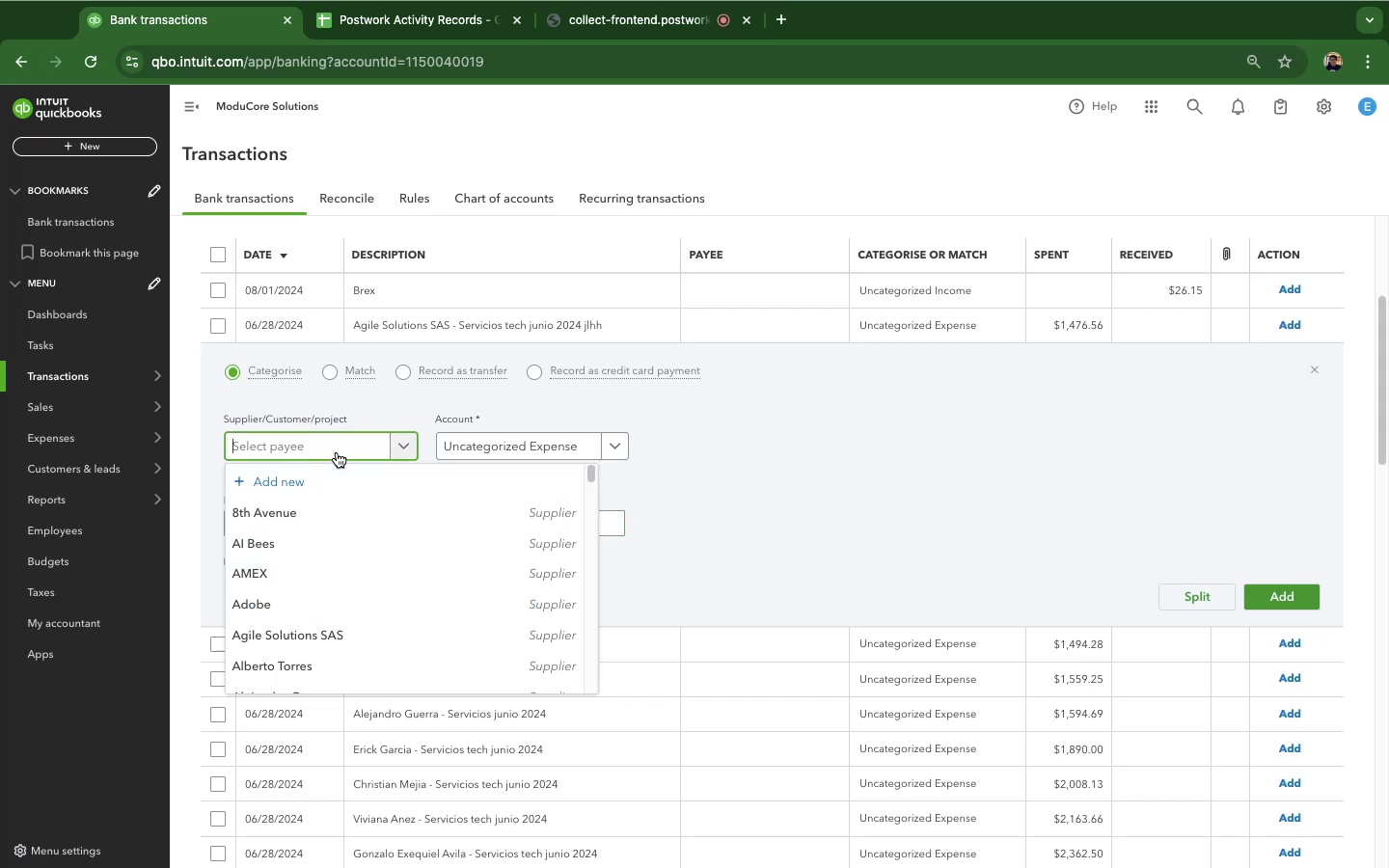 
left_click([337, 452])
 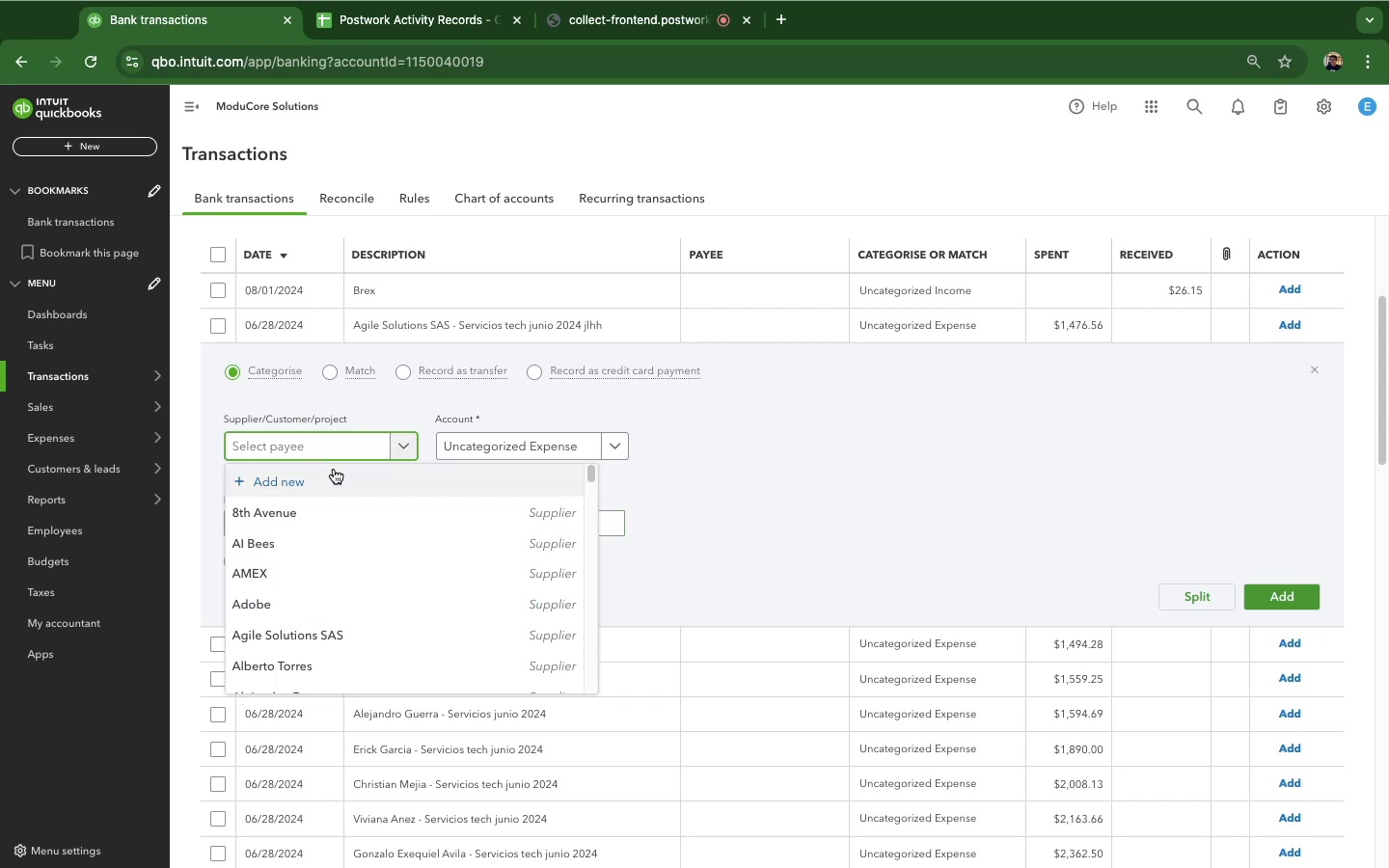 
key(Meta+CommandLeft)
 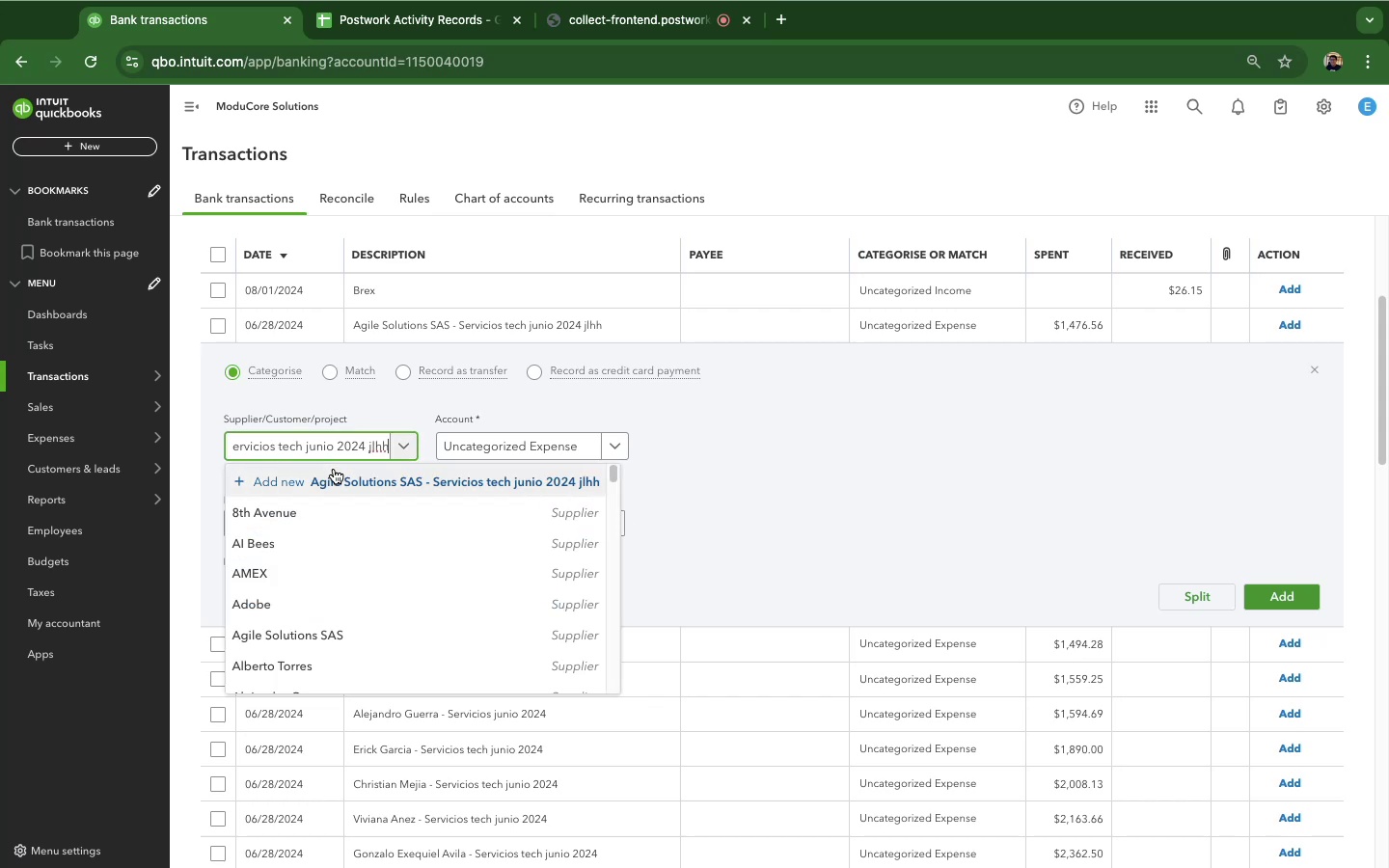 
key(Meta+V)
 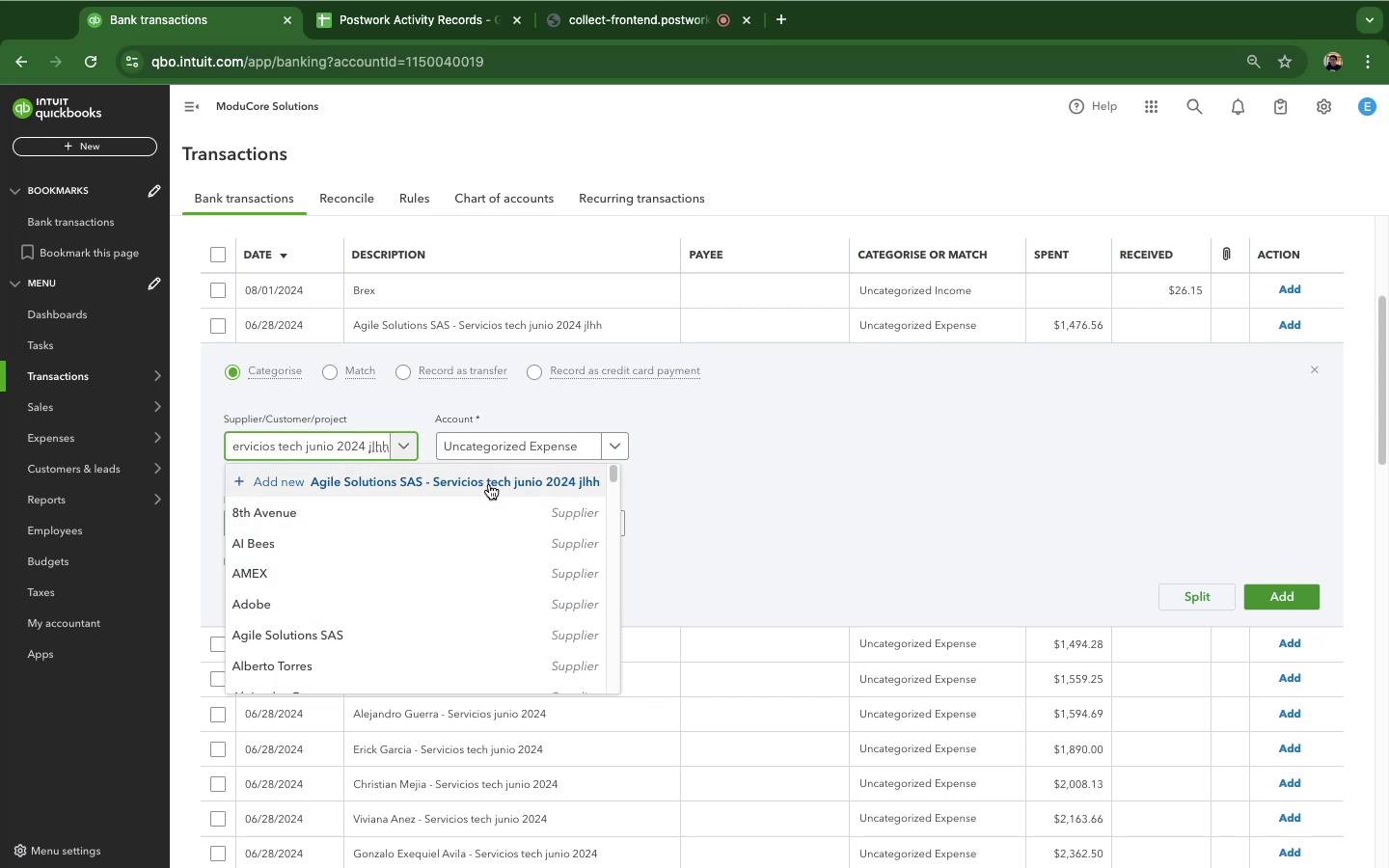 
left_click([489, 484])
 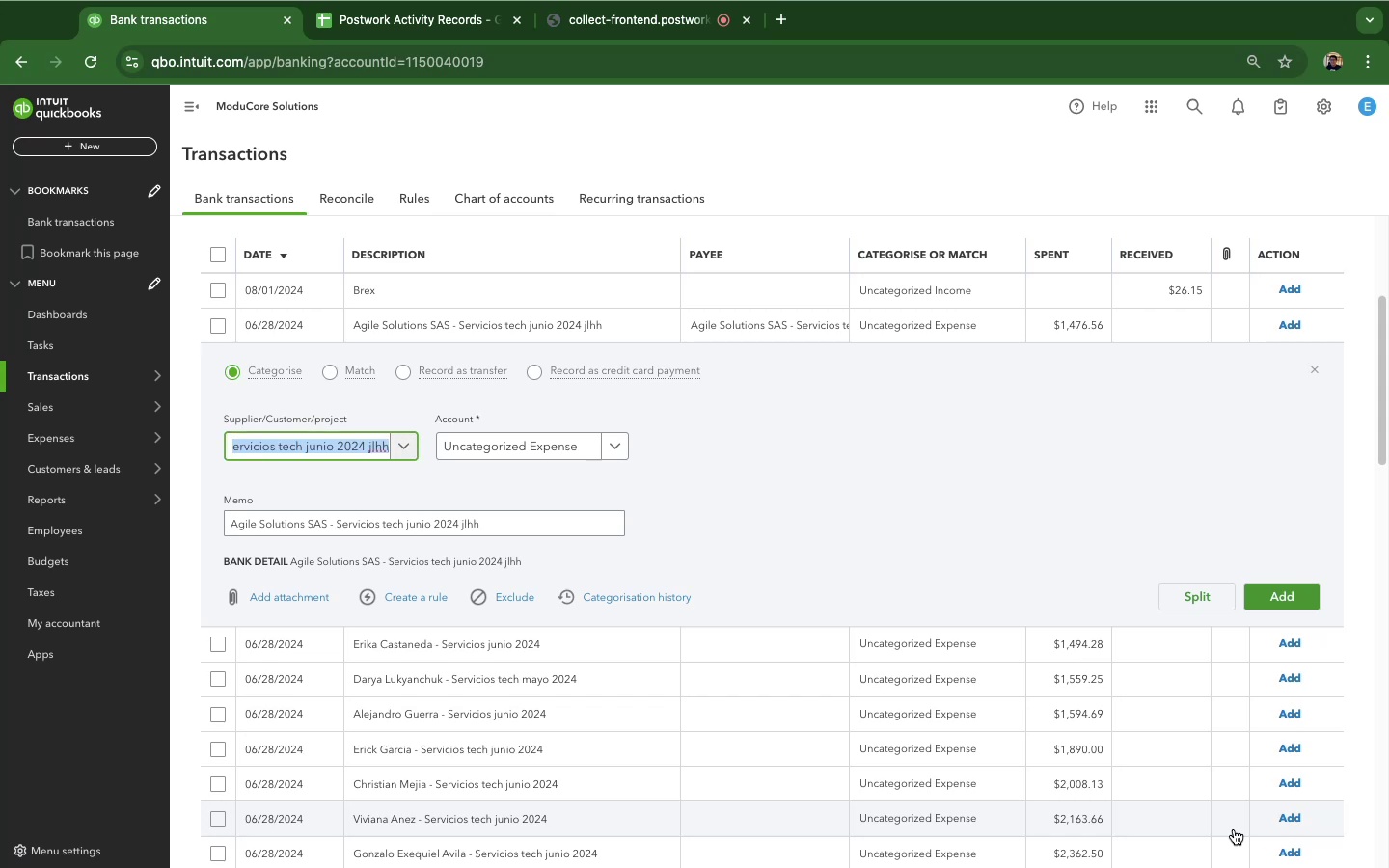 
wait(13.66)
 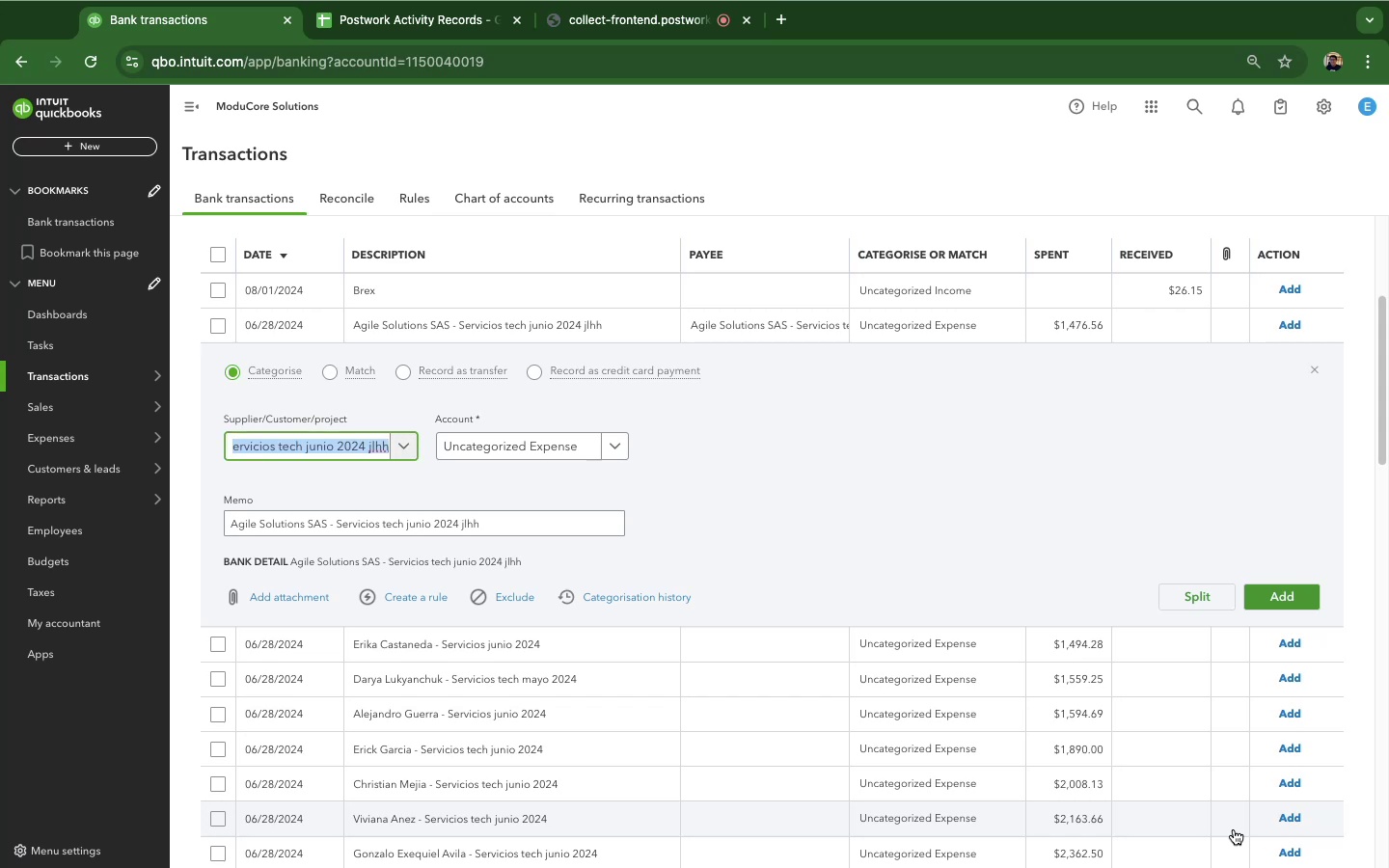 
left_click([539, 451])
 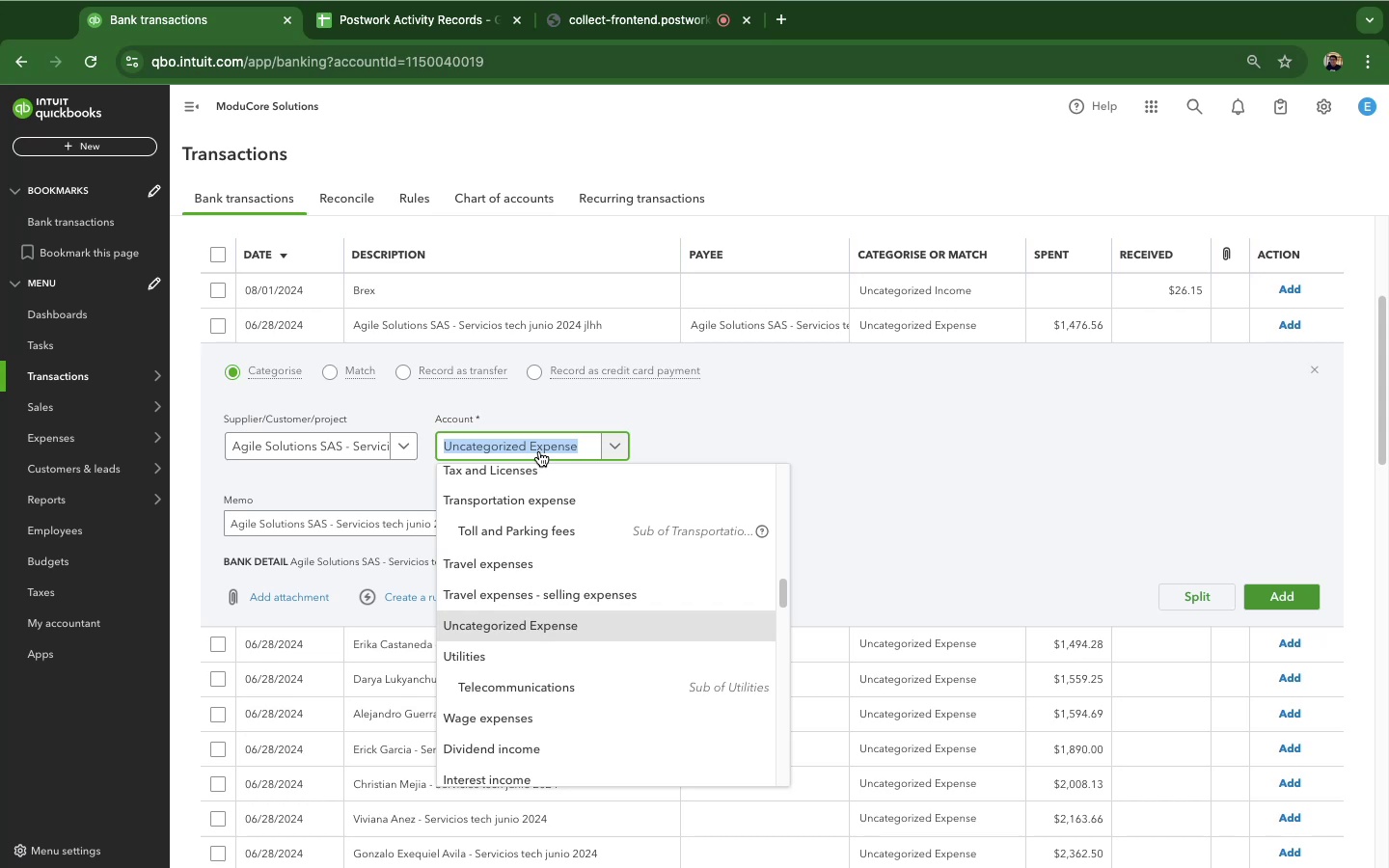 
type(inf)
 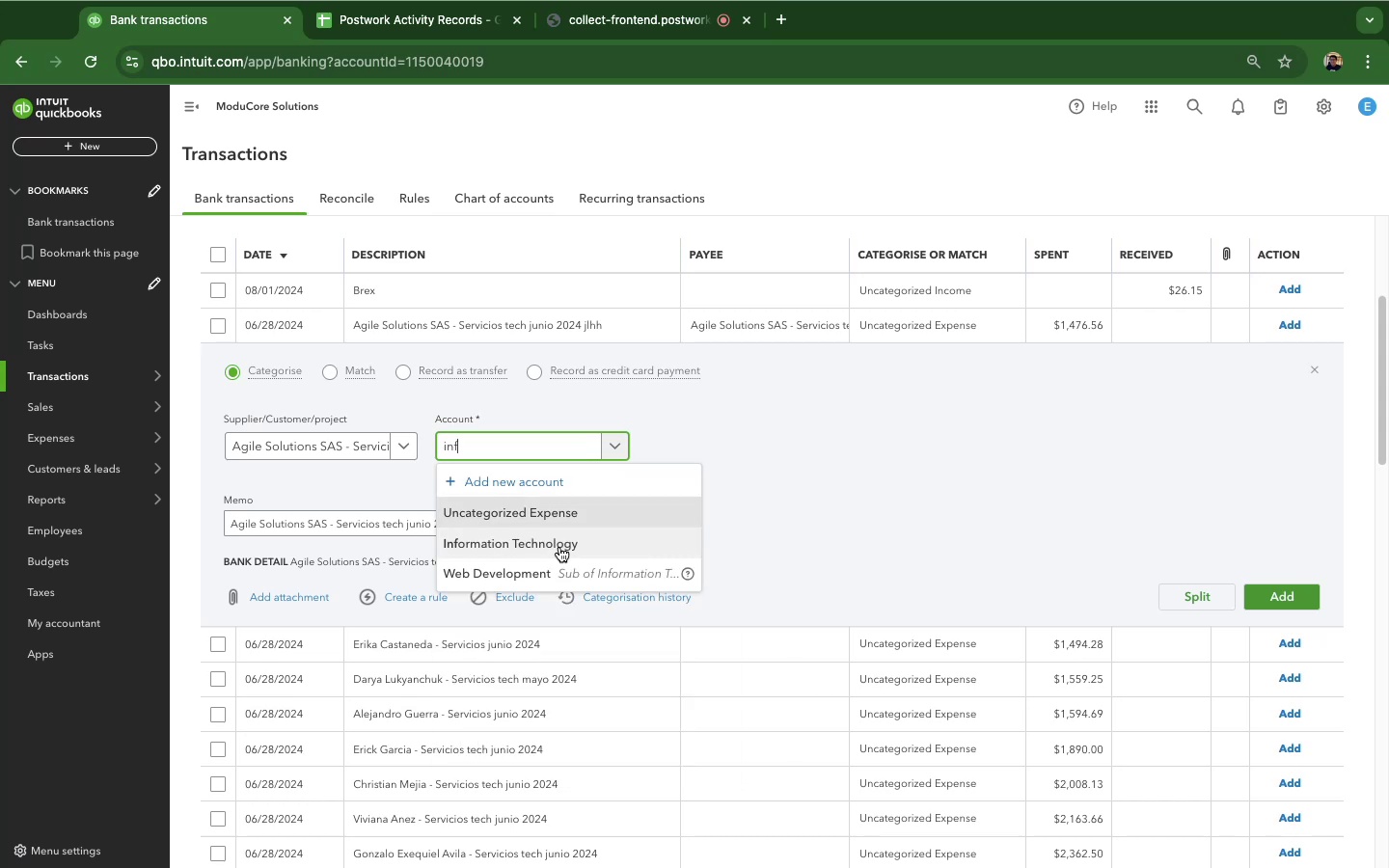 
left_click([559, 547])
 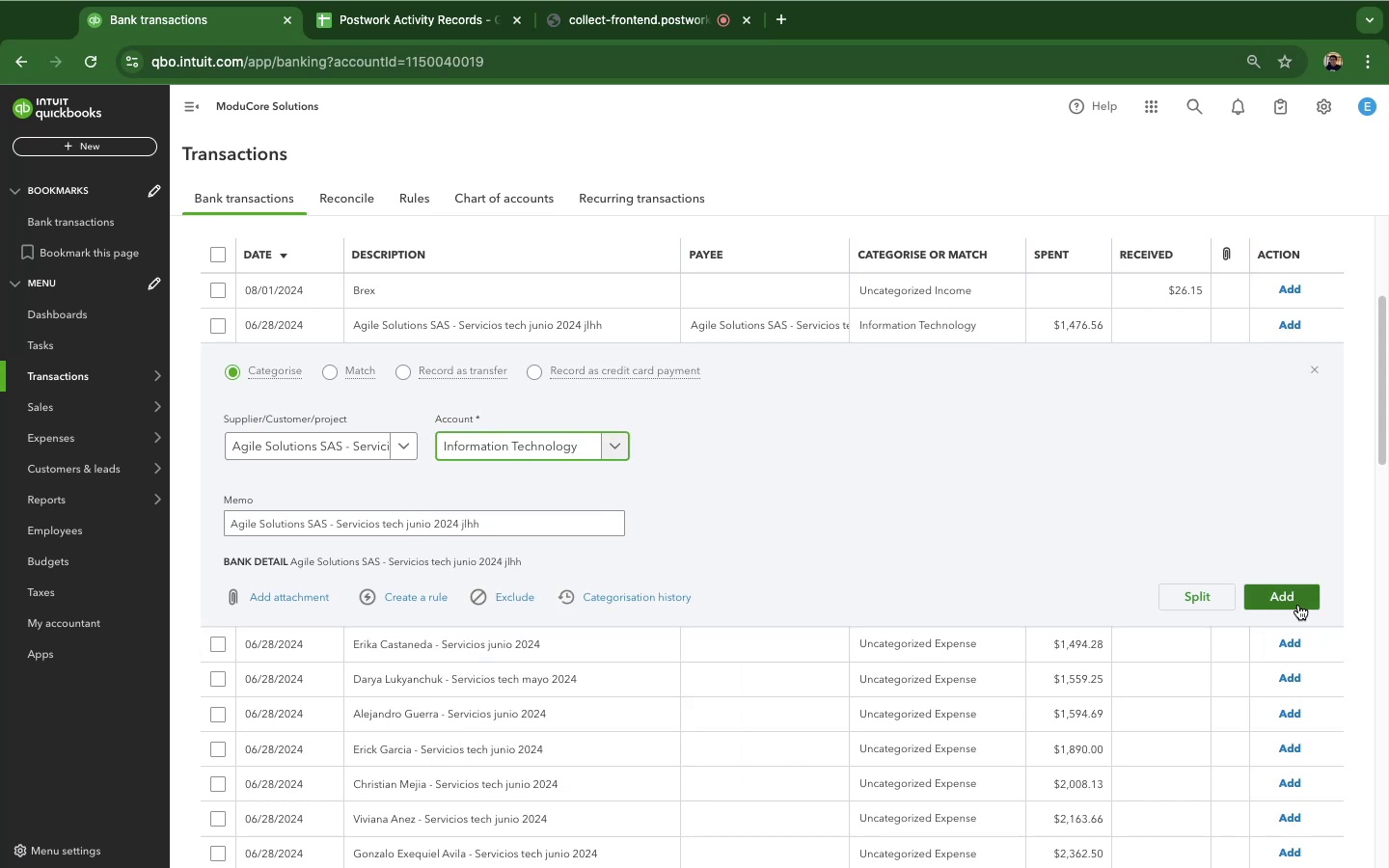 
left_click([1298, 605])
 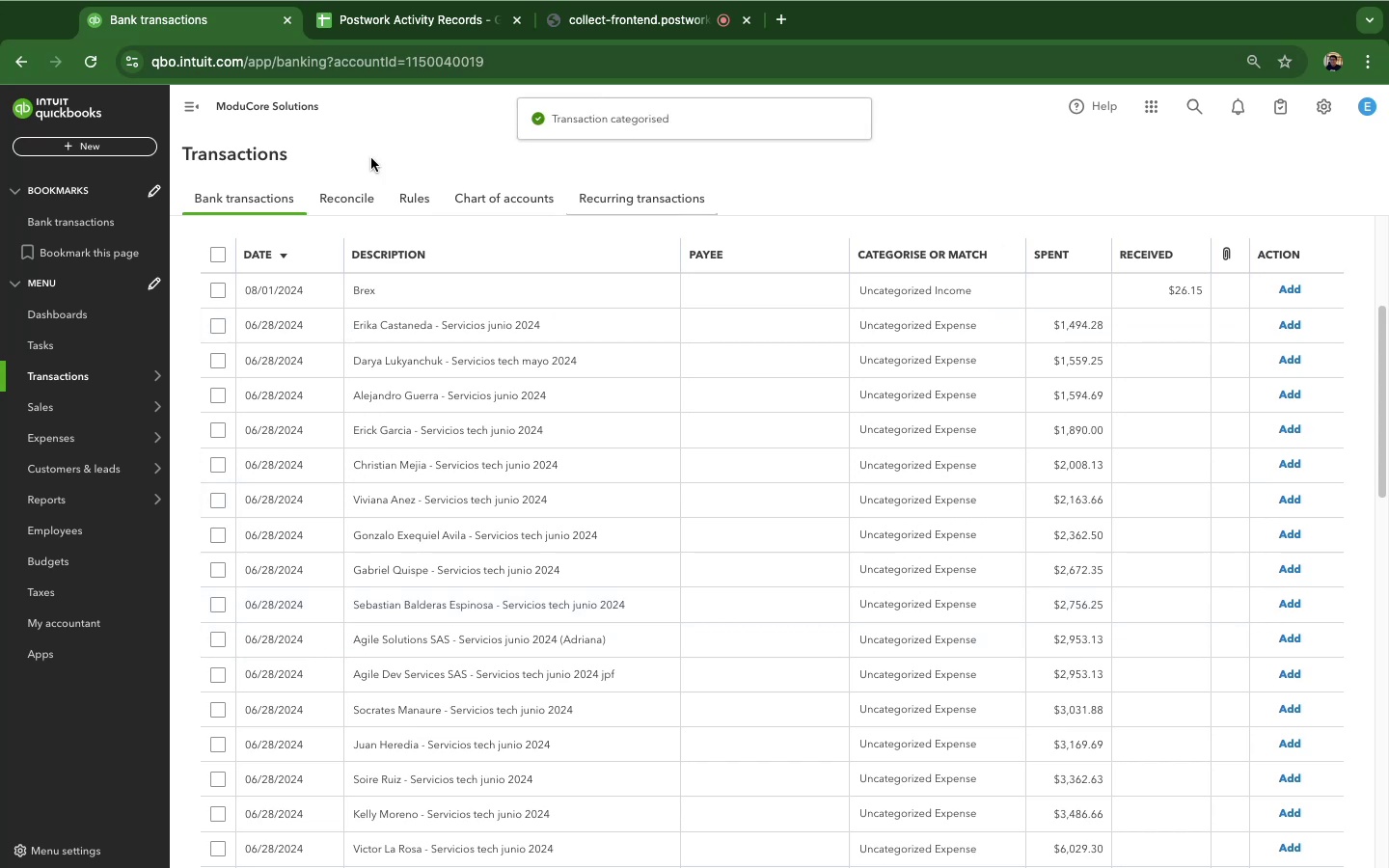 
wait(10.94)
 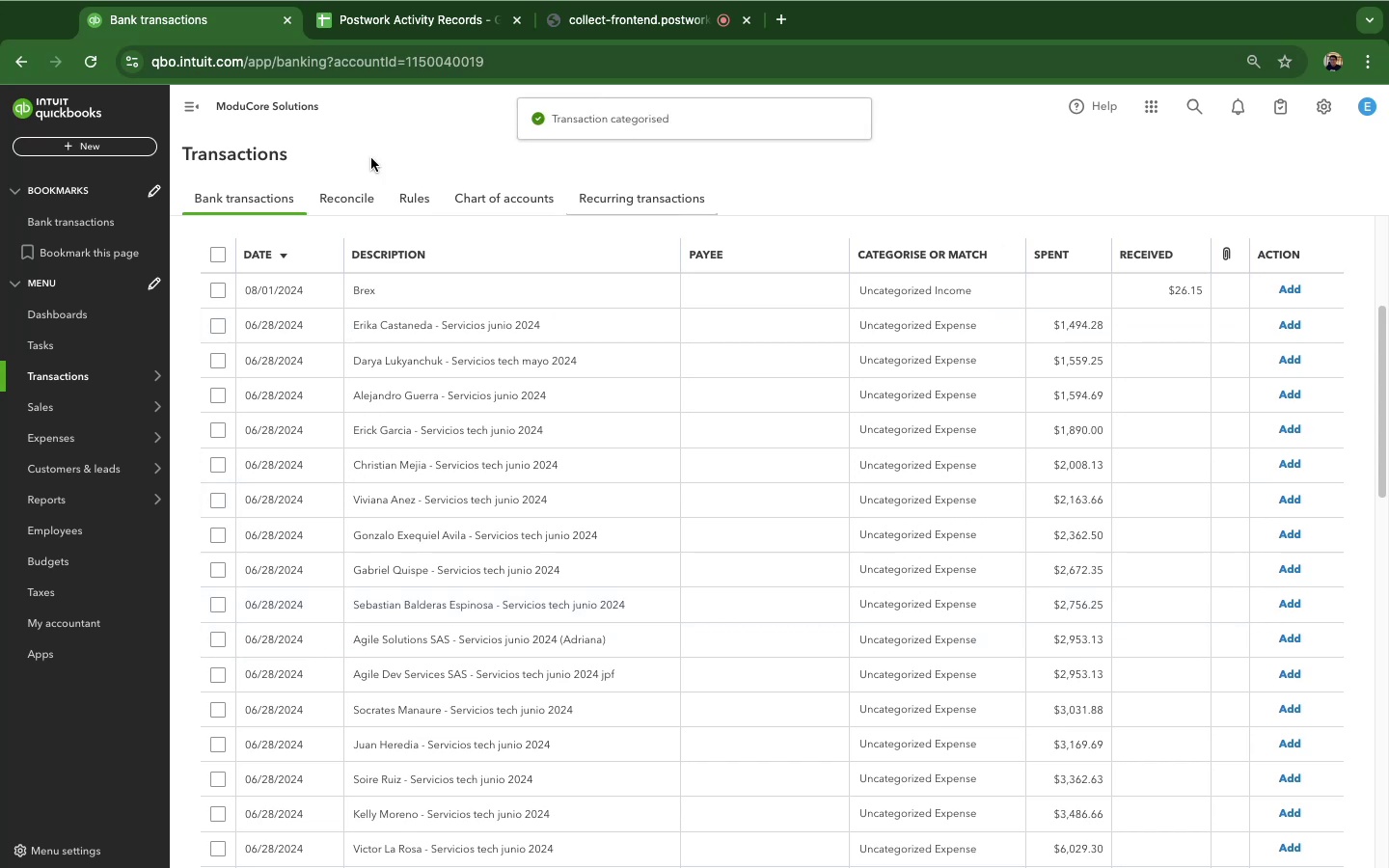 
left_click([507, 334])
 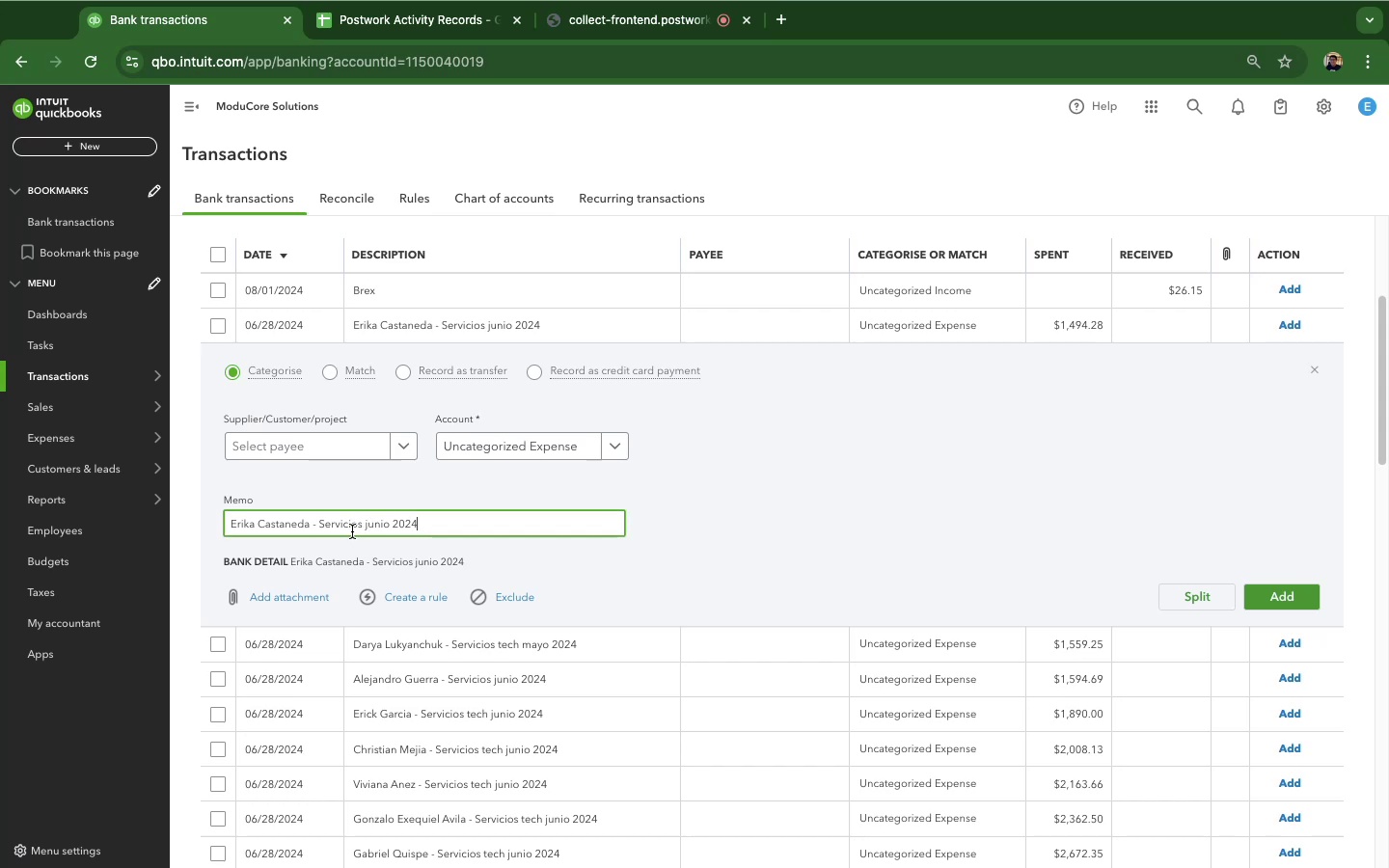 
double_click([352, 531])
 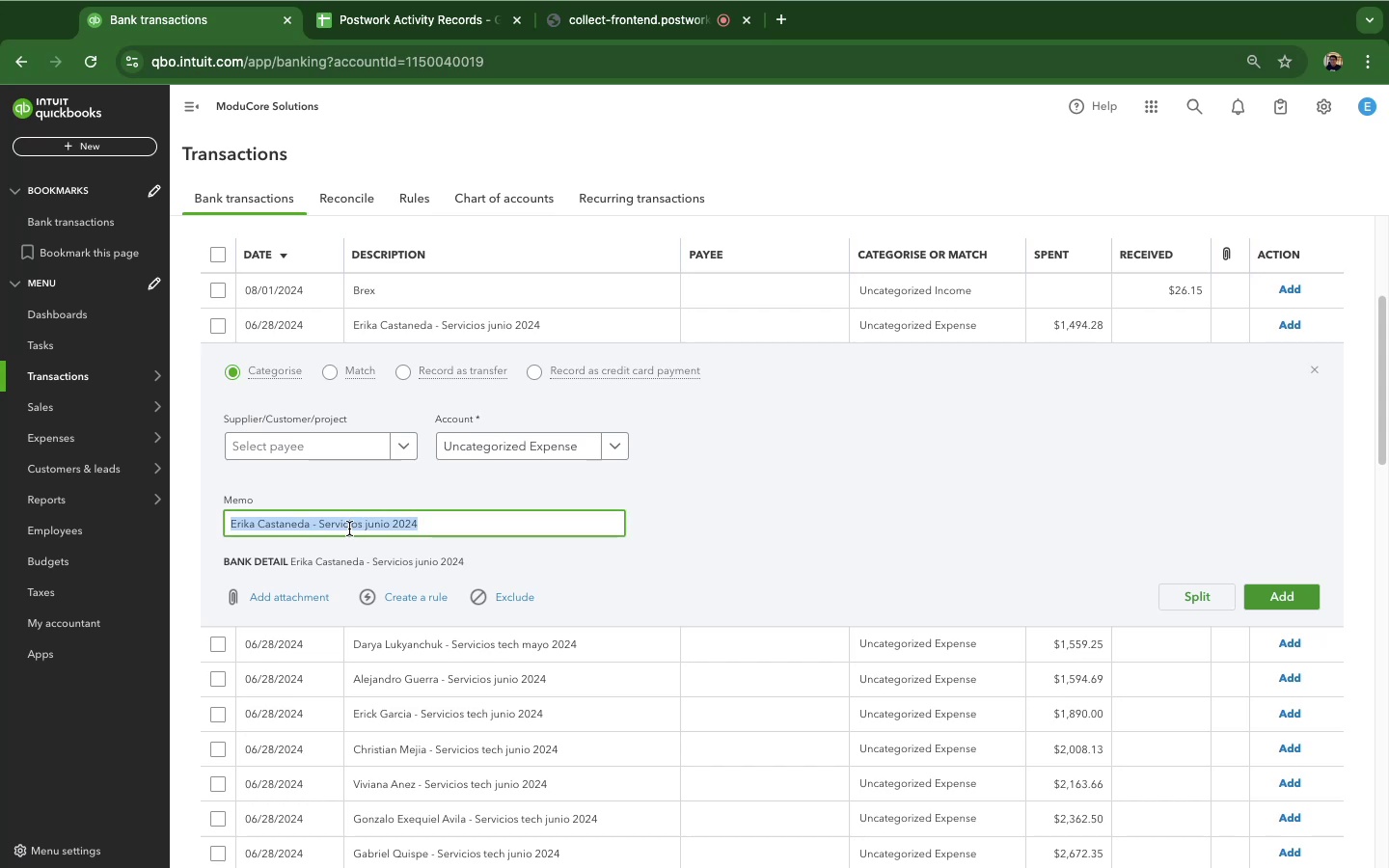 
triple_click([352, 531])
 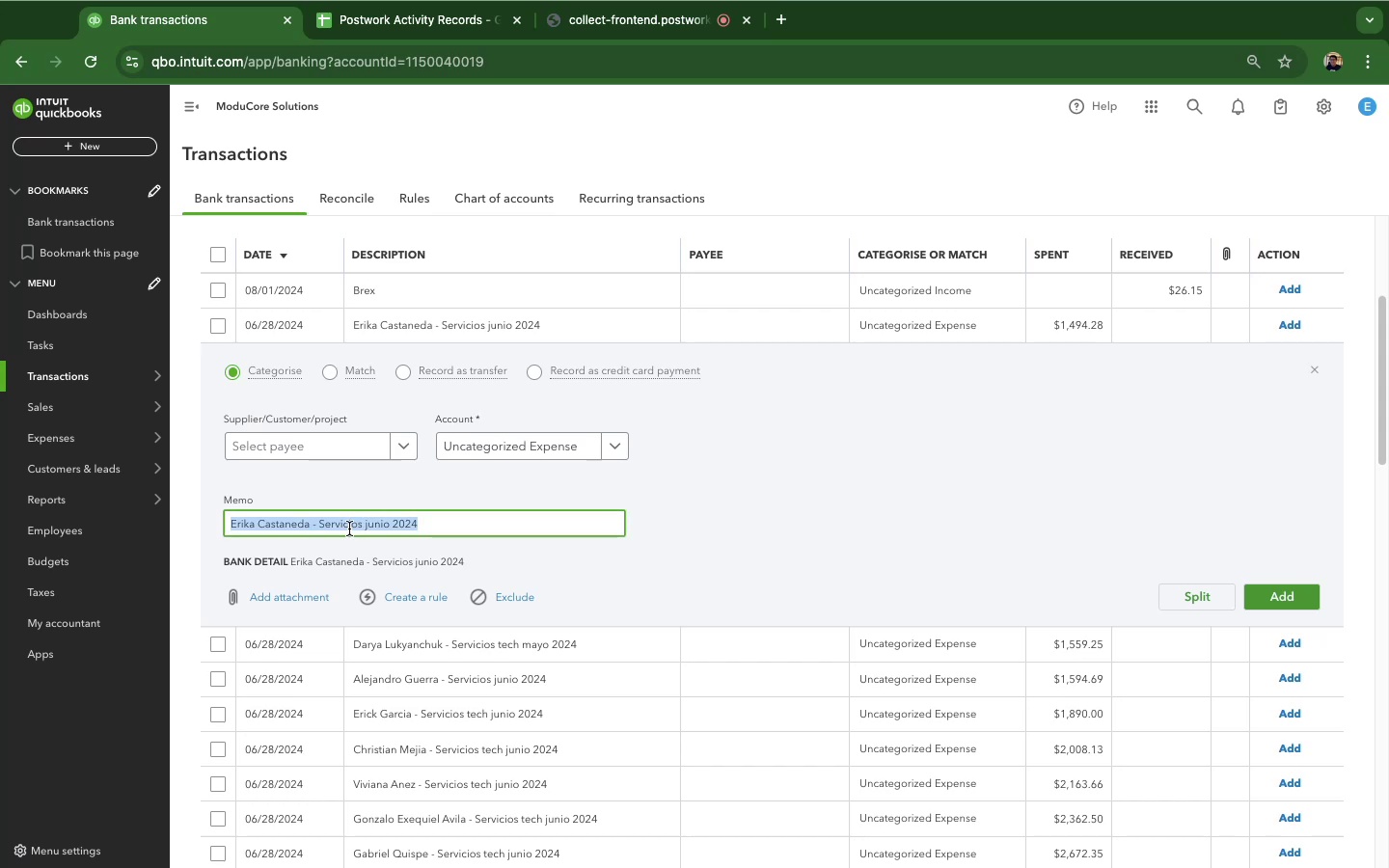 
key(Meta+C)
 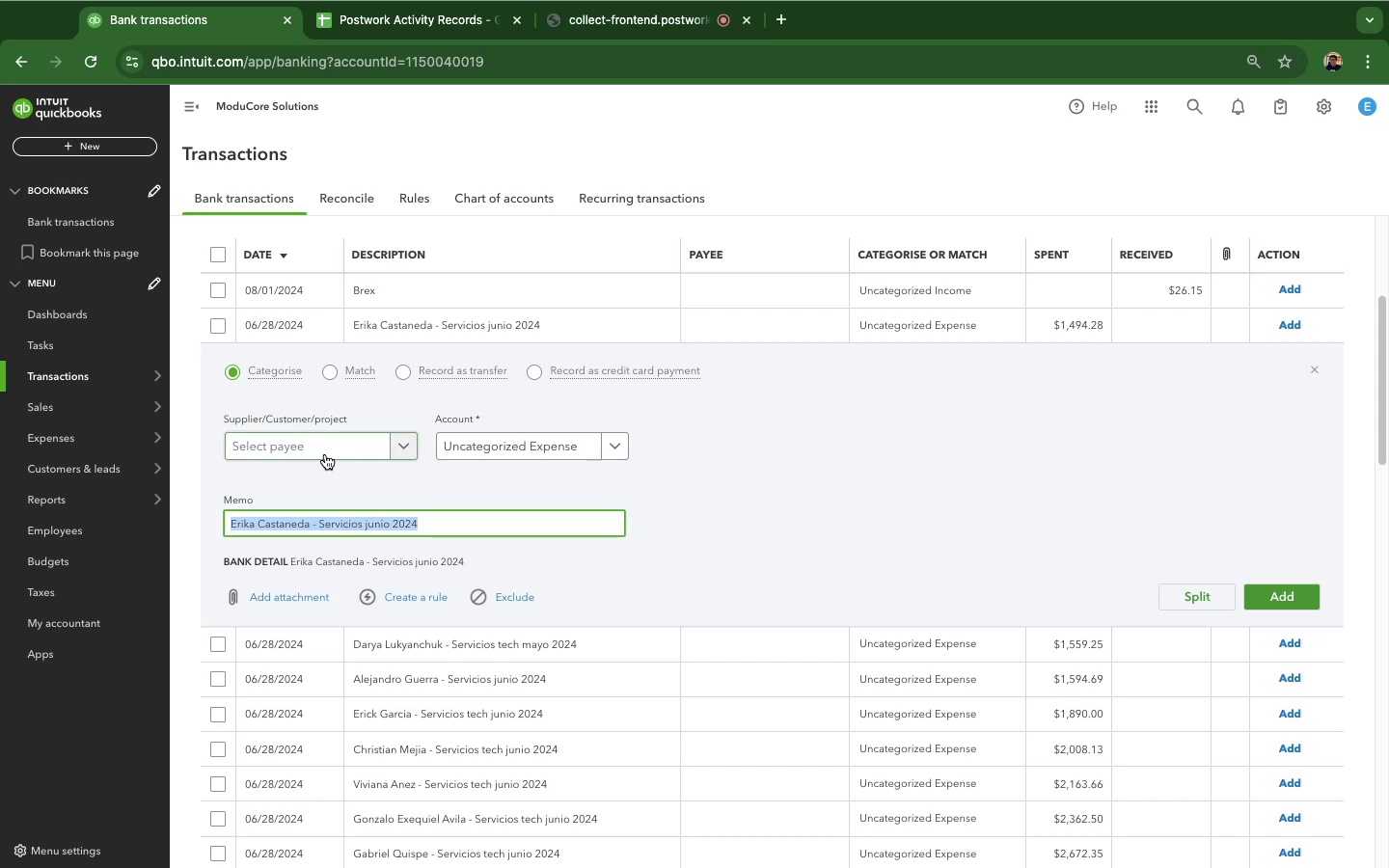 
left_click([325, 454])
 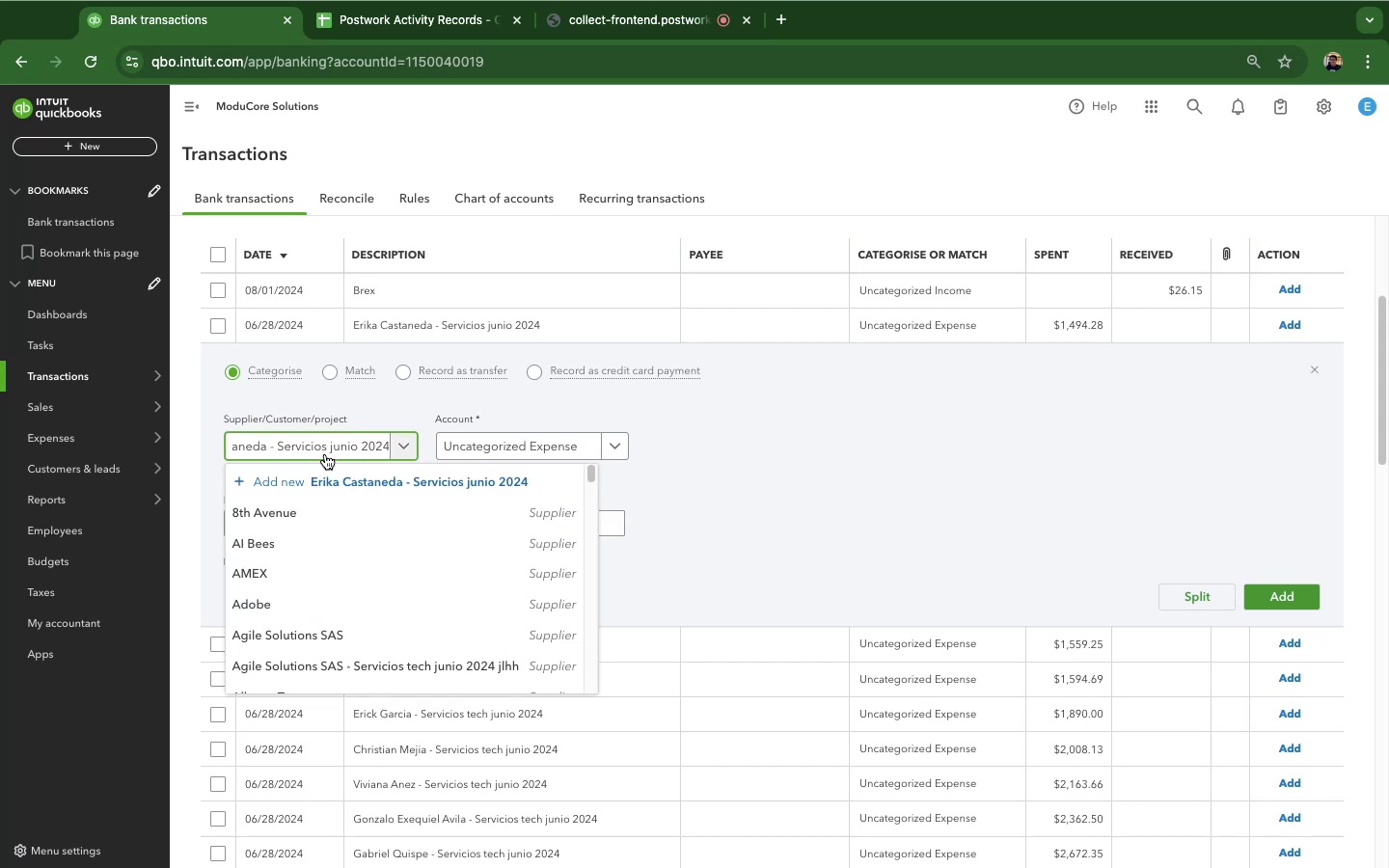 
key(Meta+CommandLeft)
 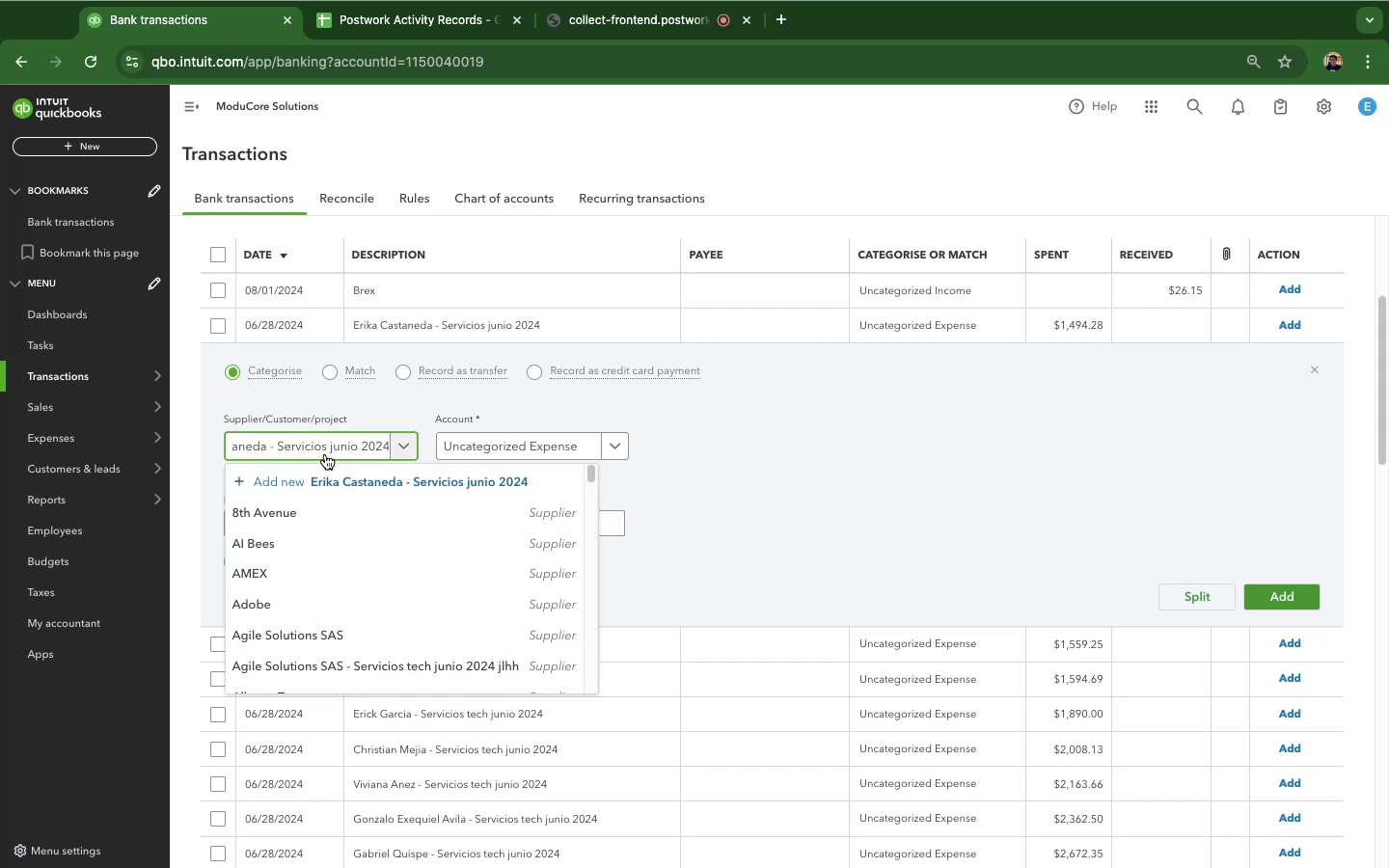 
key(Meta+V)
 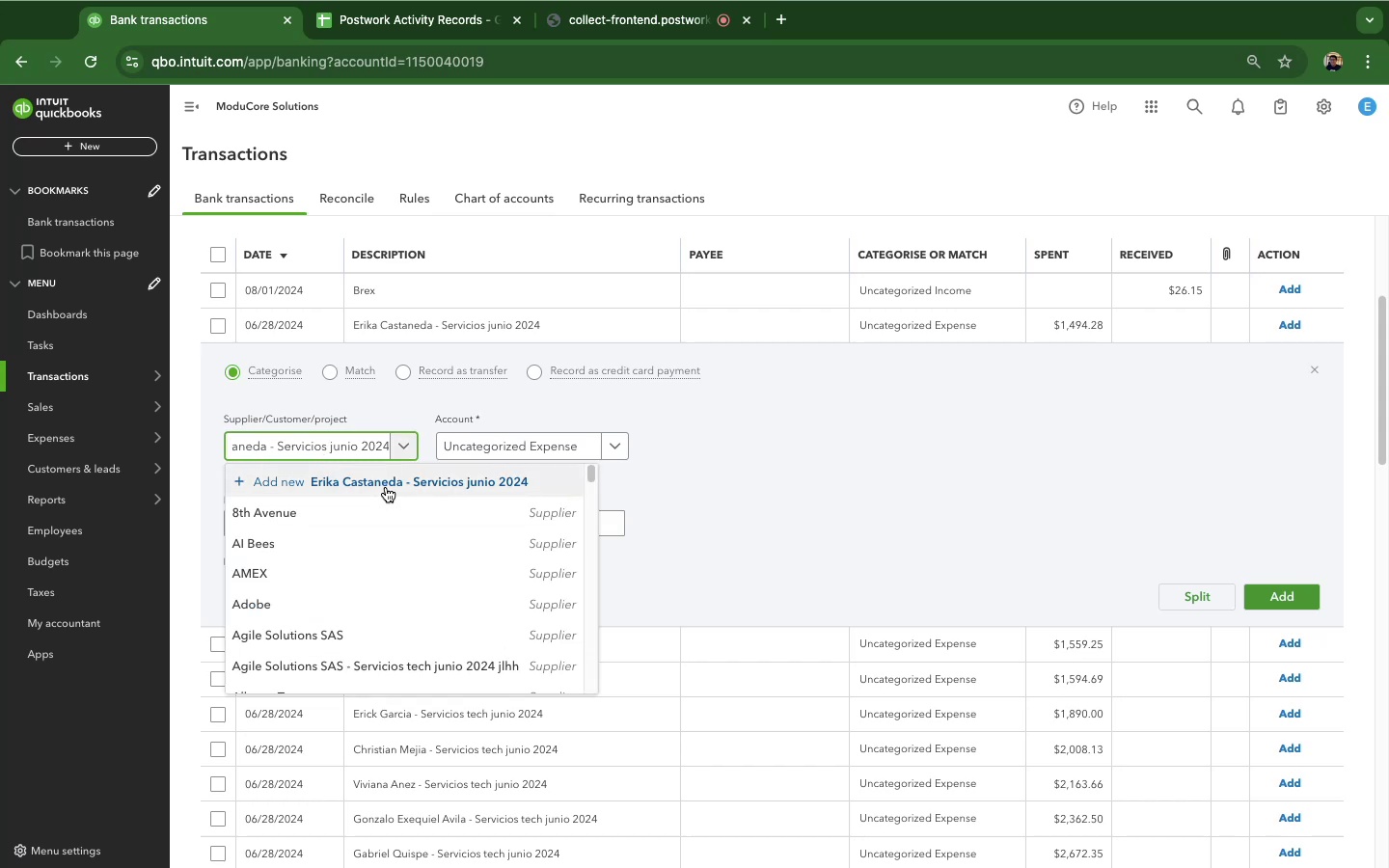 
left_click([386, 487])
 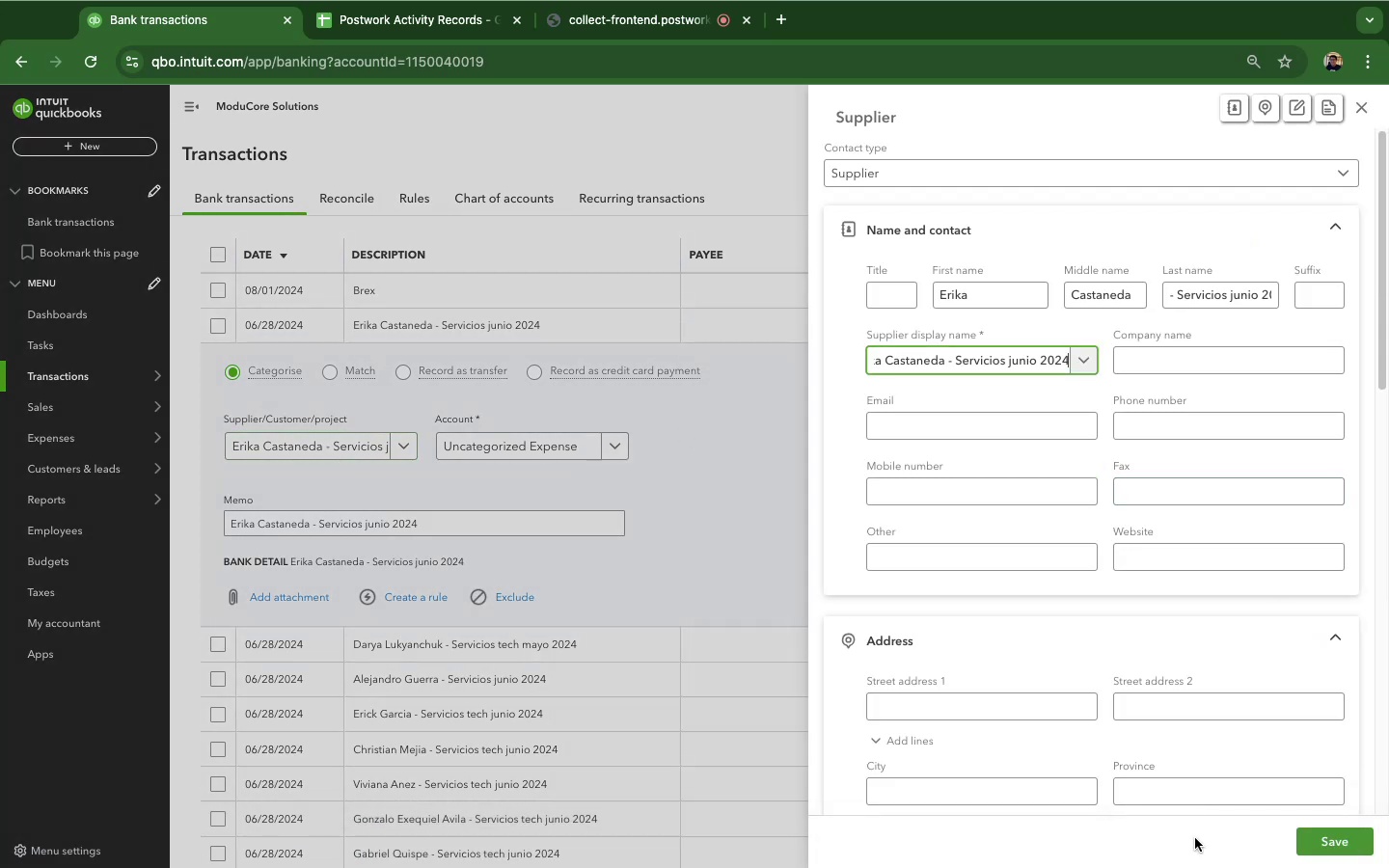 
left_click([1316, 842])
 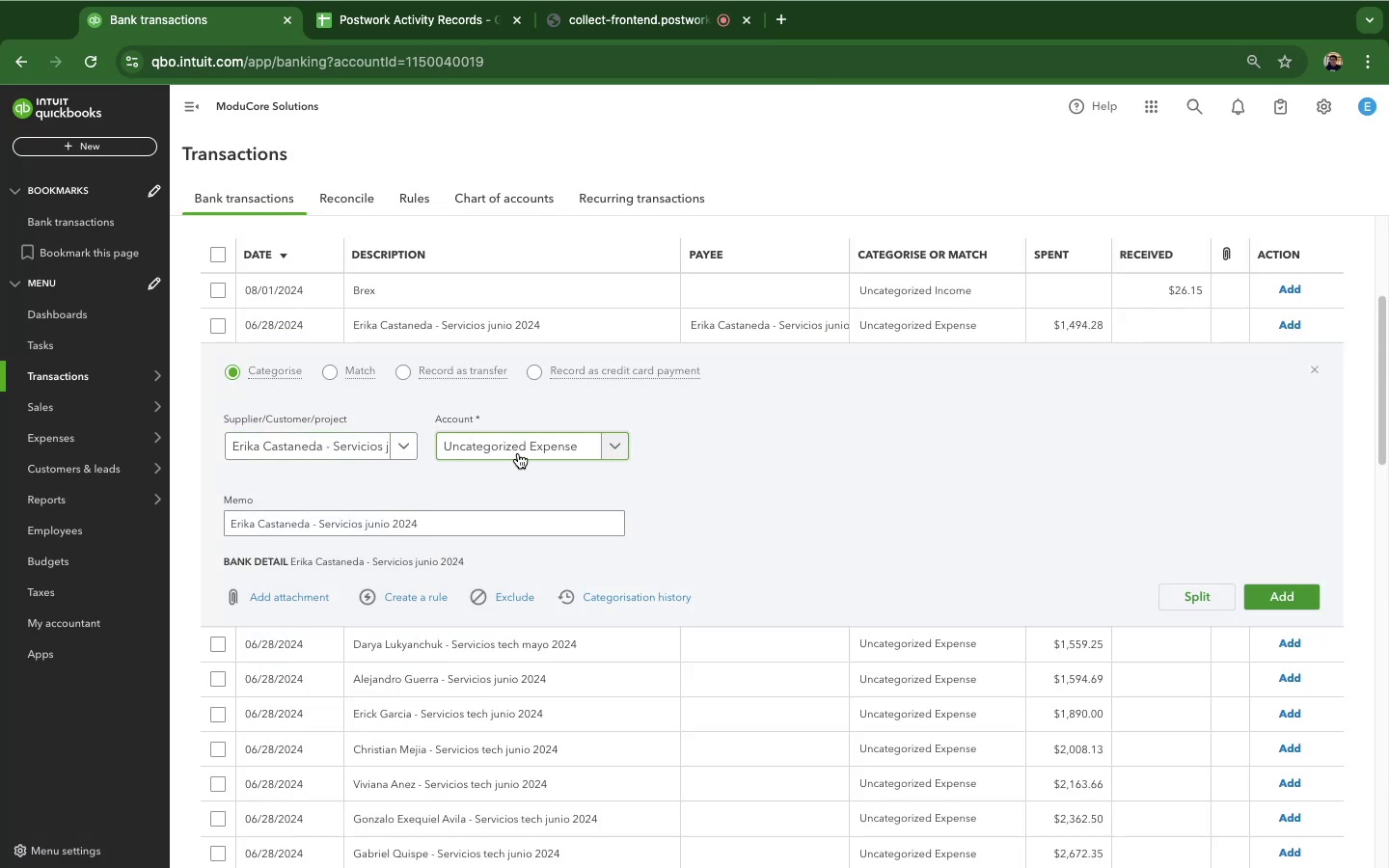 
left_click([518, 453])
 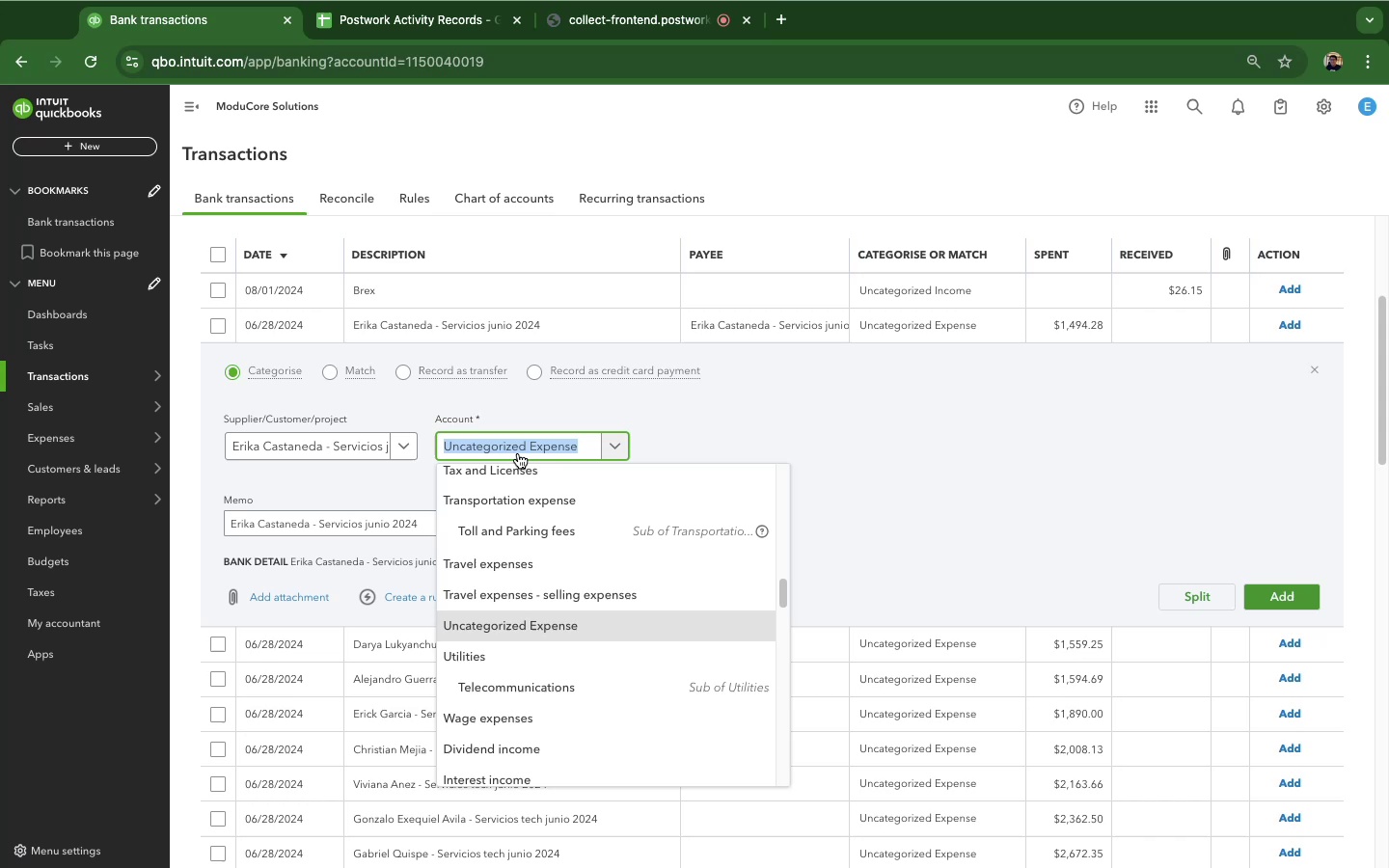 
type(ser)
 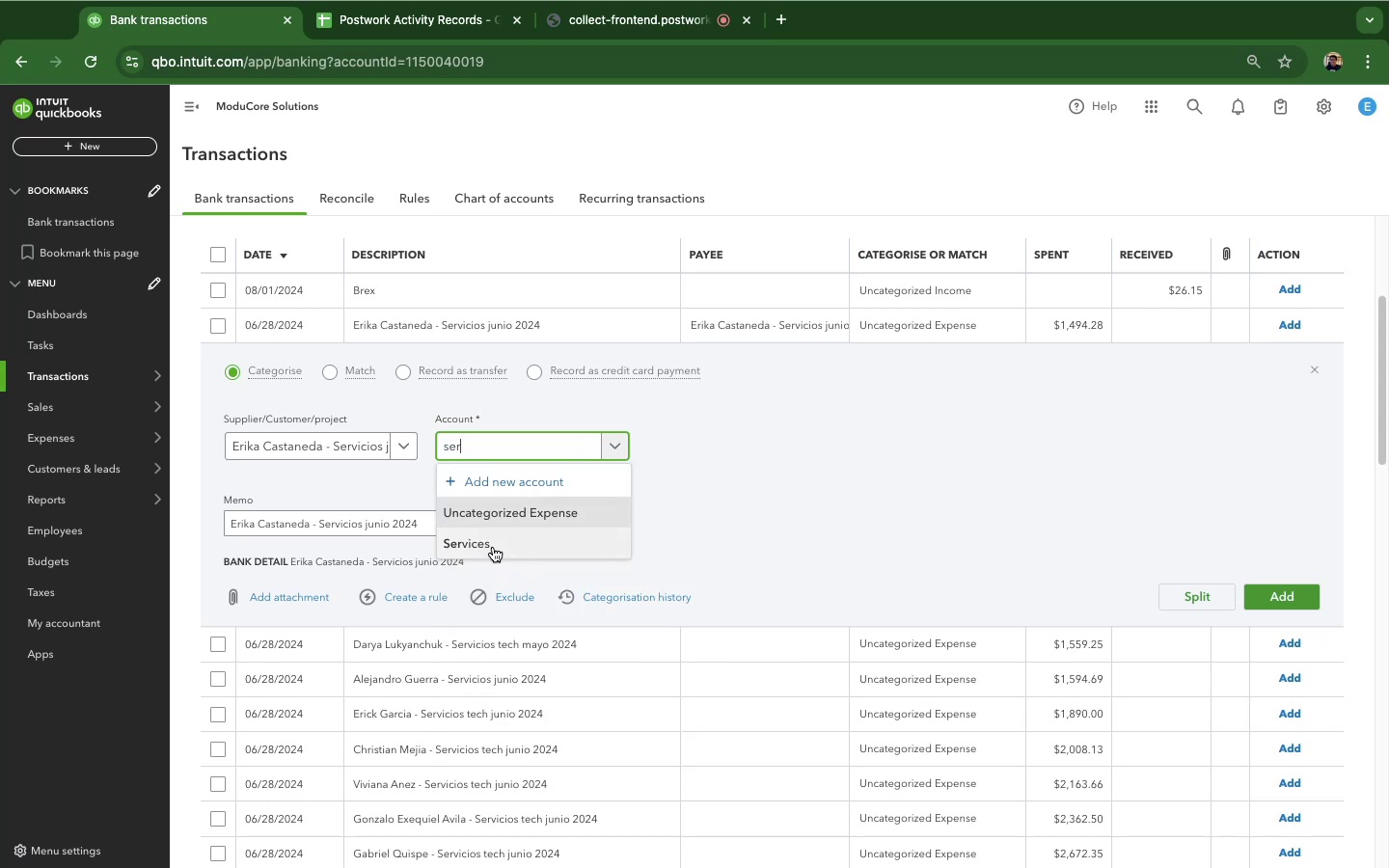 
left_click([493, 547])
 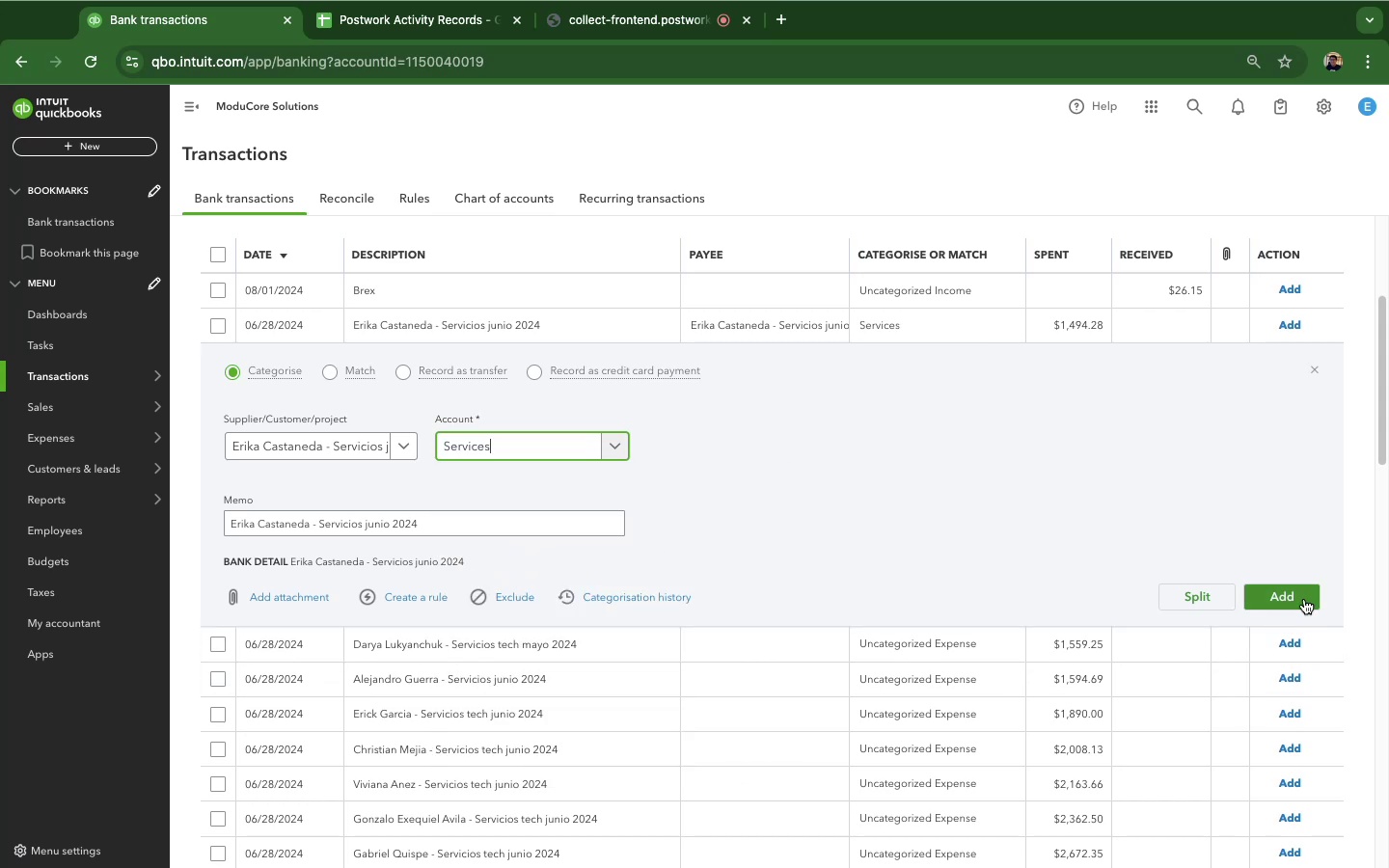 
left_click([1304, 599])
 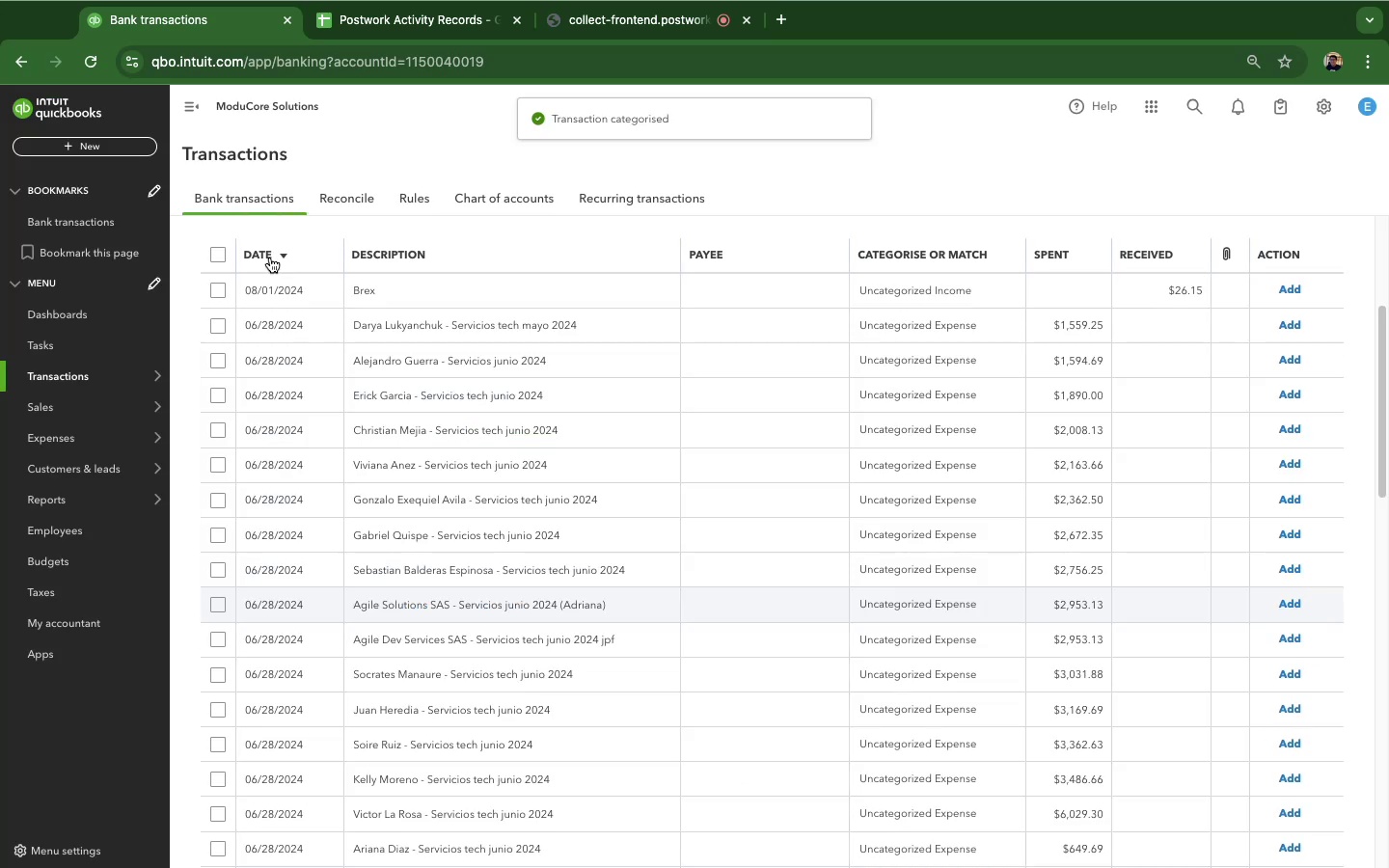 
left_click([416, 322])
 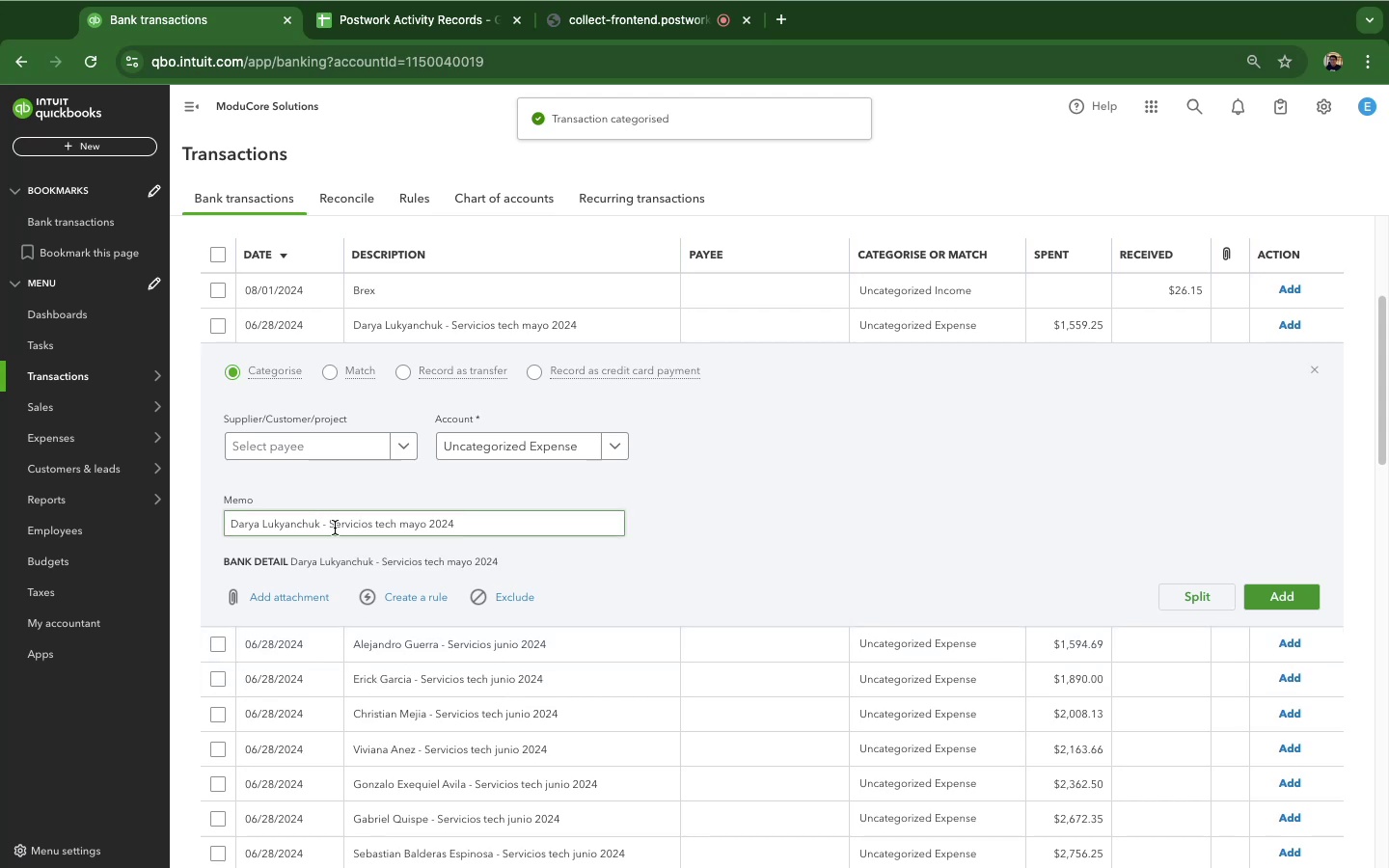 
double_click([327, 525])
 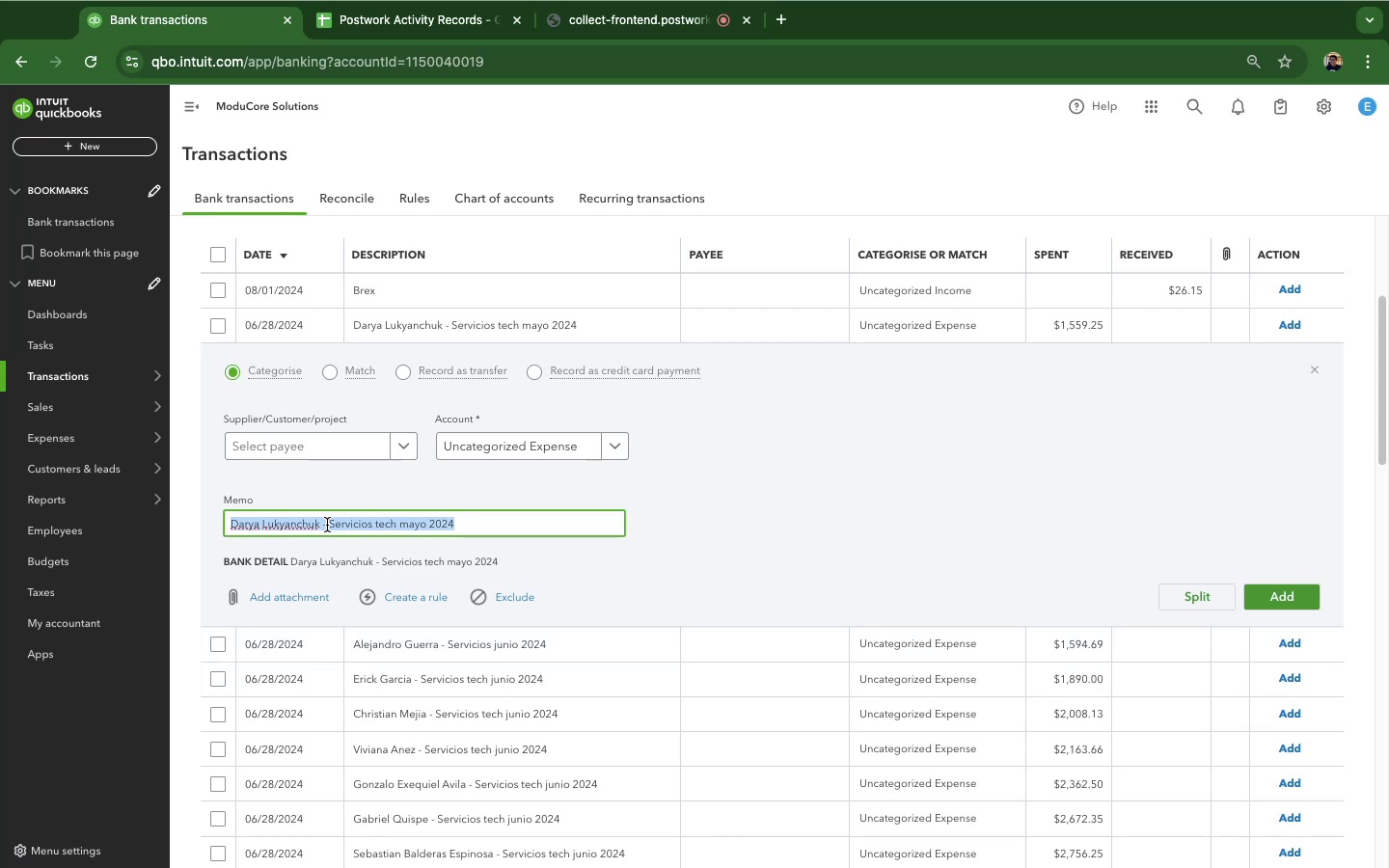 
triple_click([327, 525])
 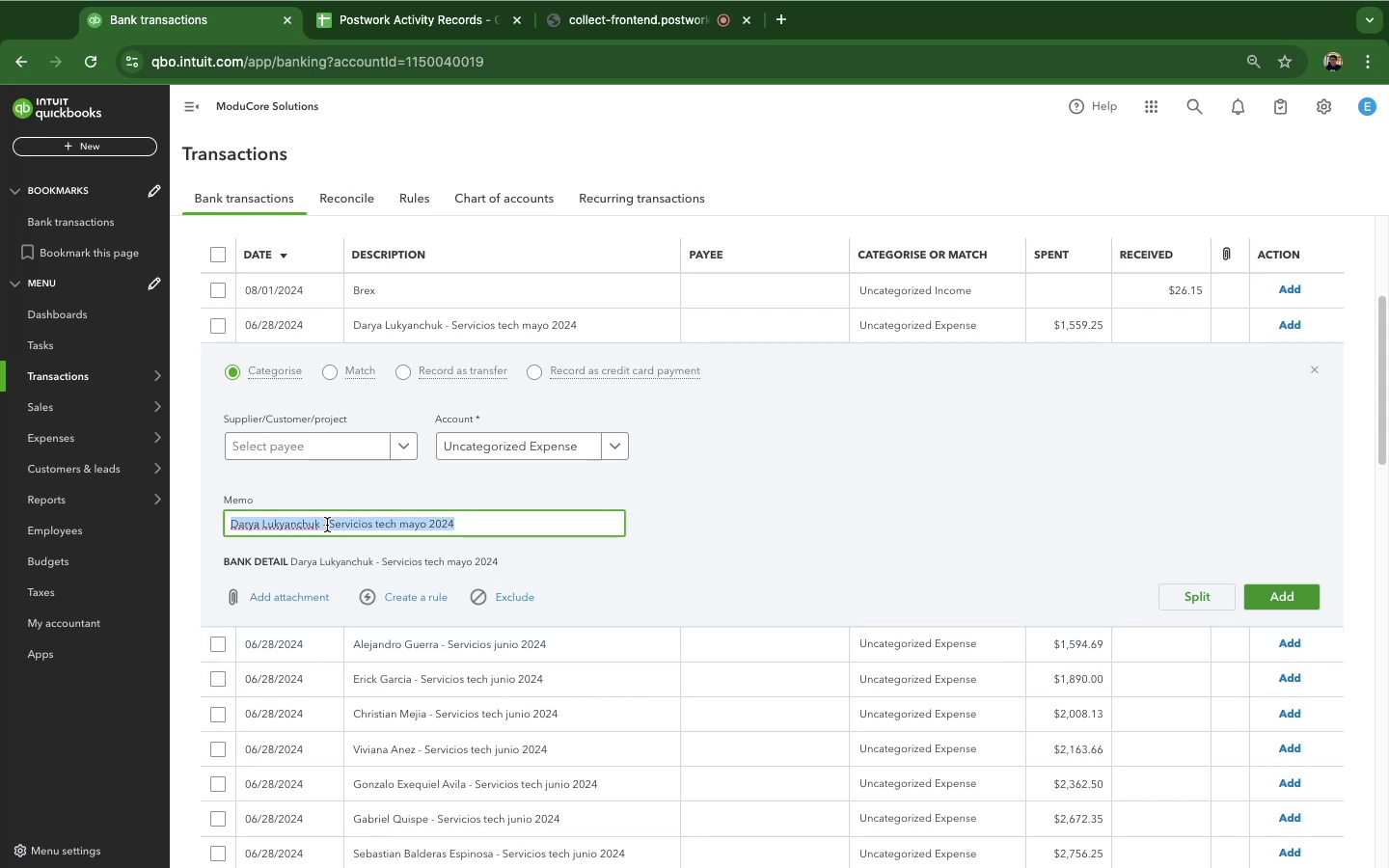 
key(Meta+C)
 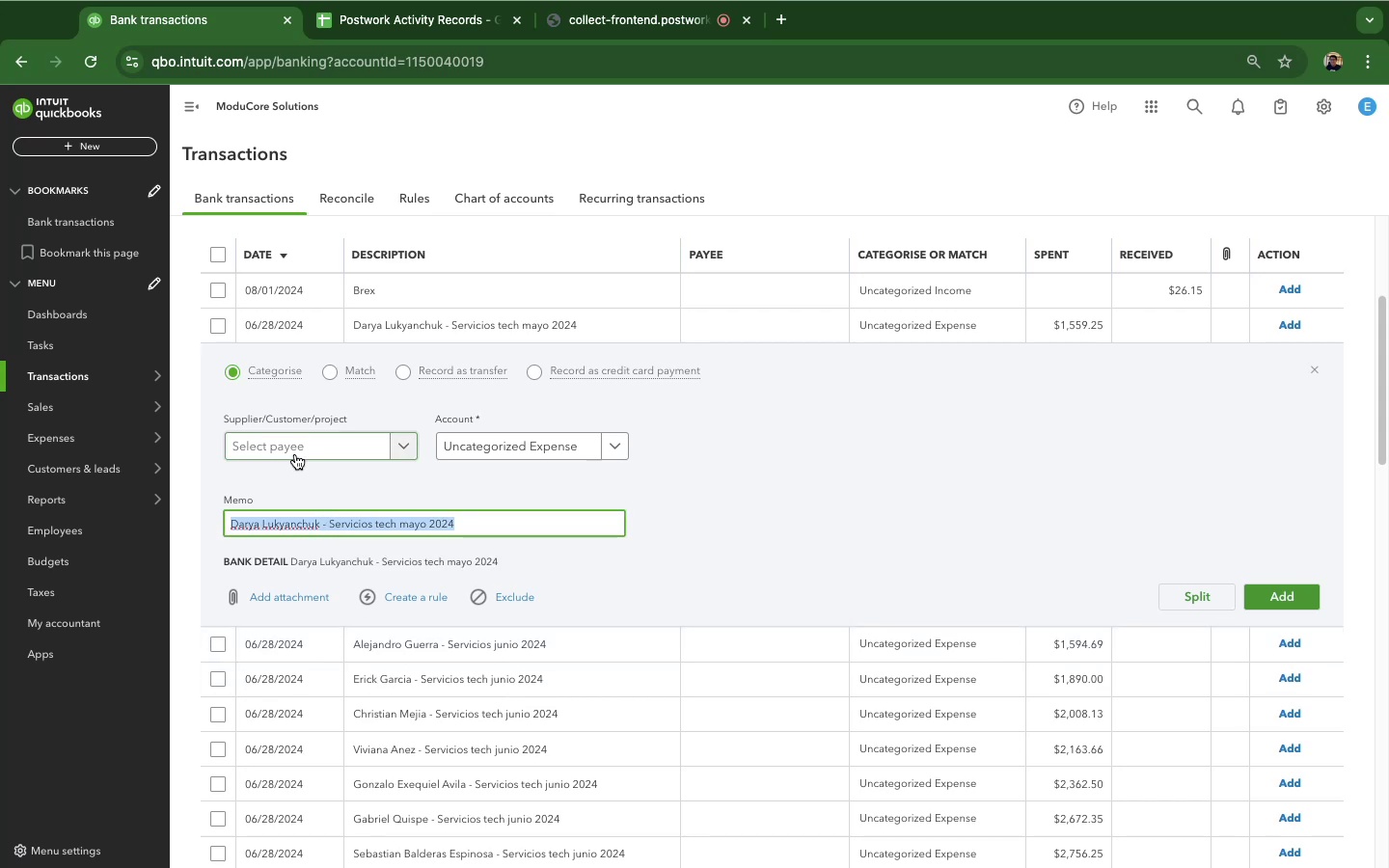 
left_click([295, 454])
 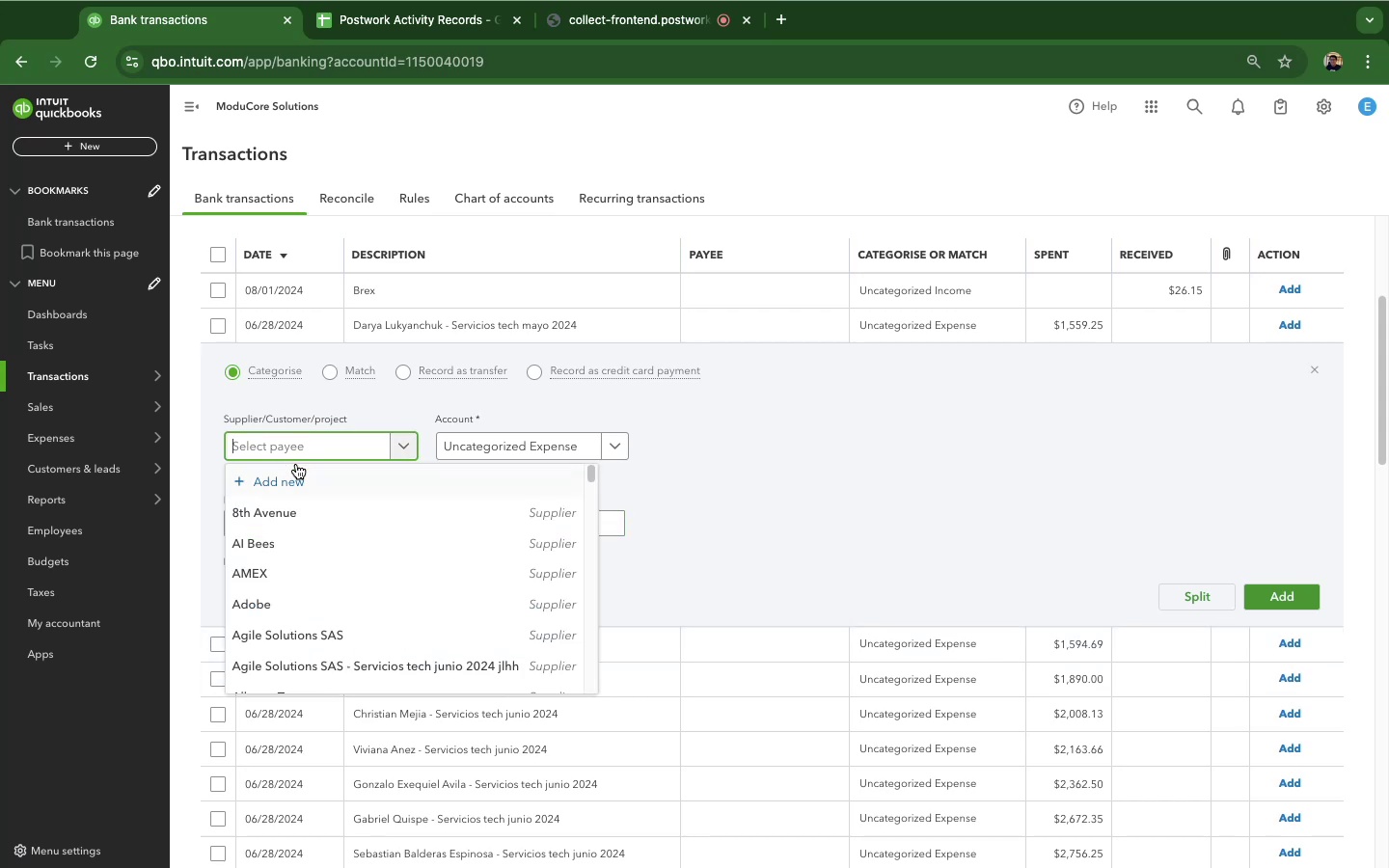 
key(Meta+CommandLeft)
 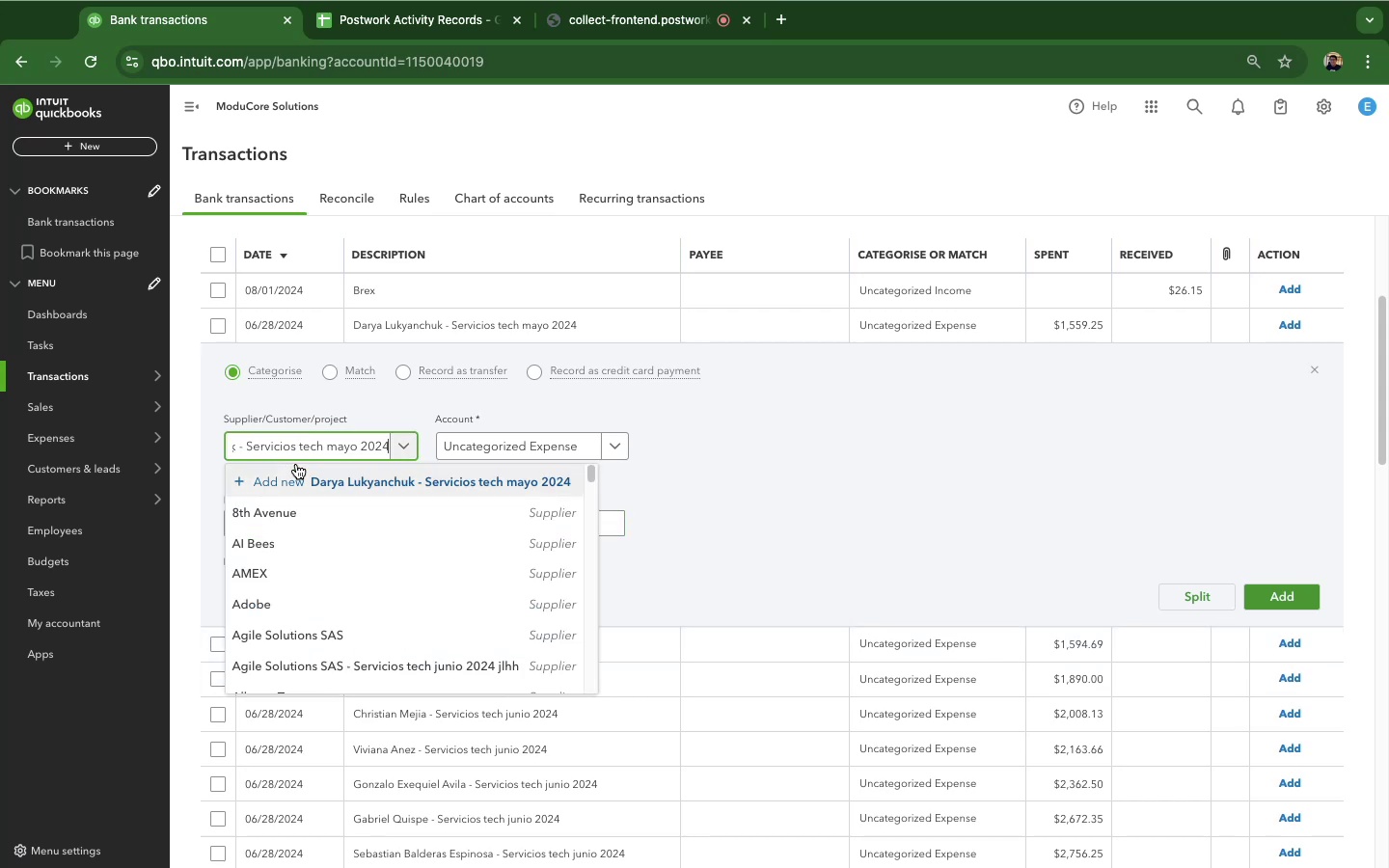 
key(Meta+V)
 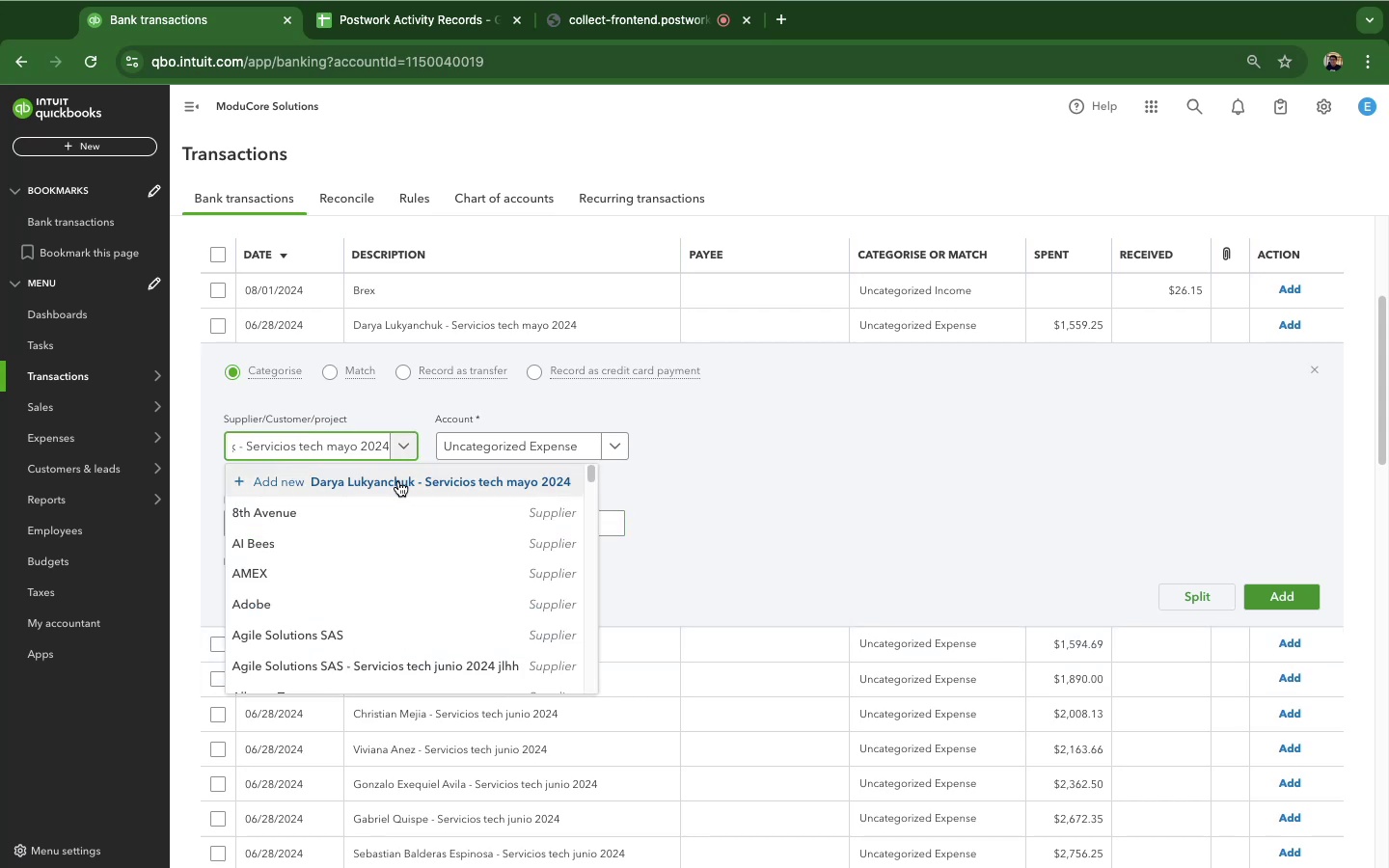 
left_click([398, 481])
 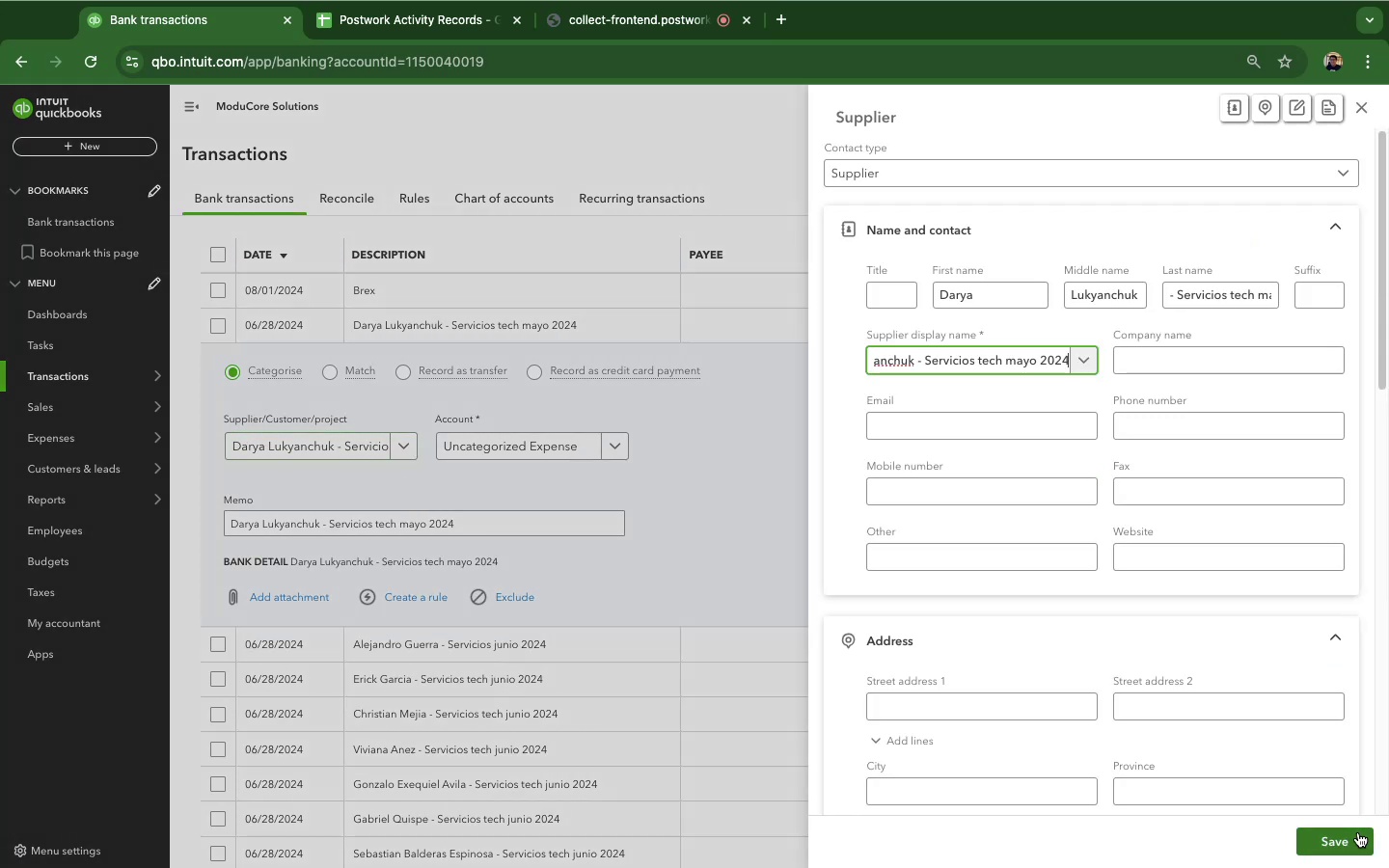 
left_click([1351, 832])
 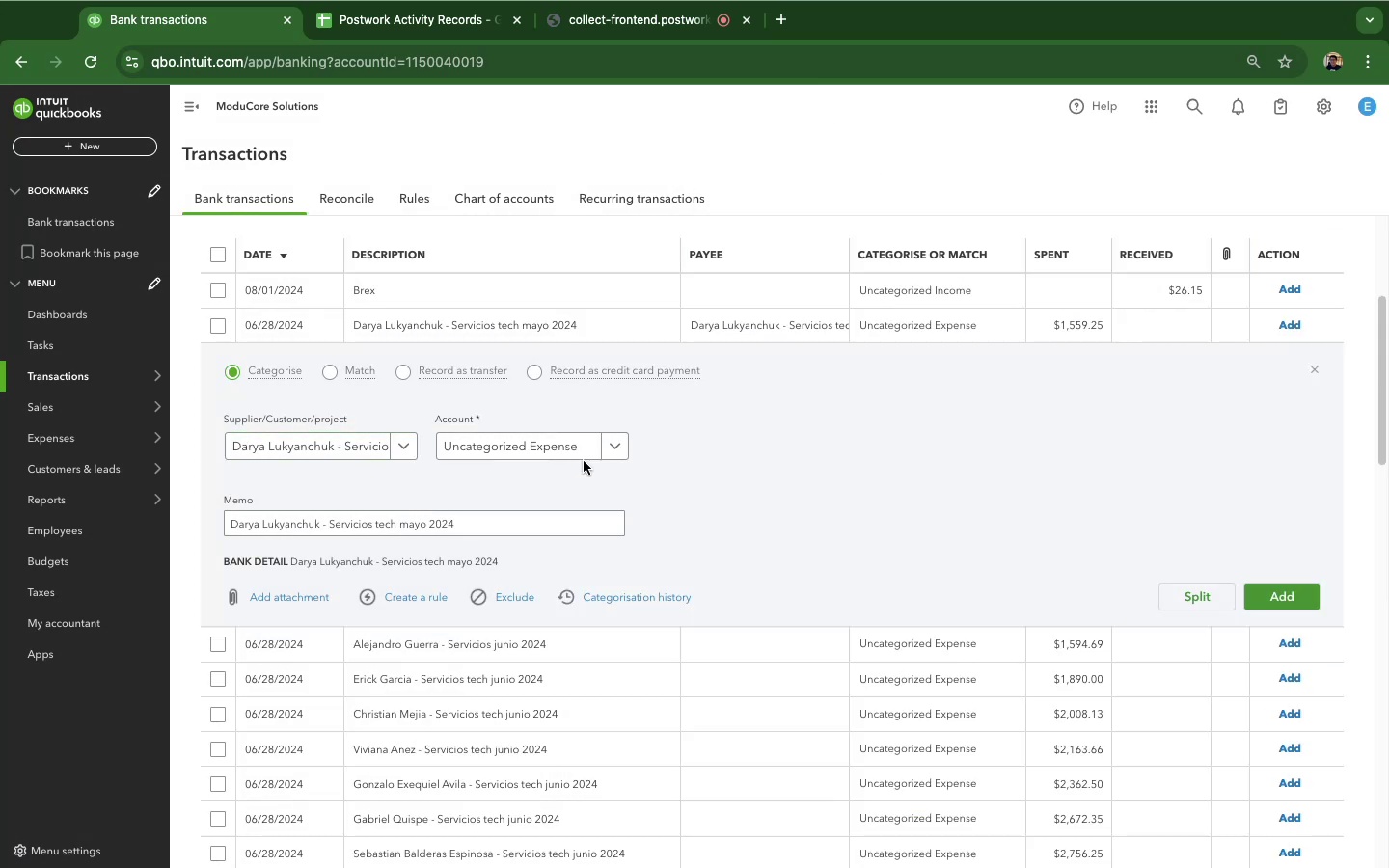 
left_click([578, 446])
 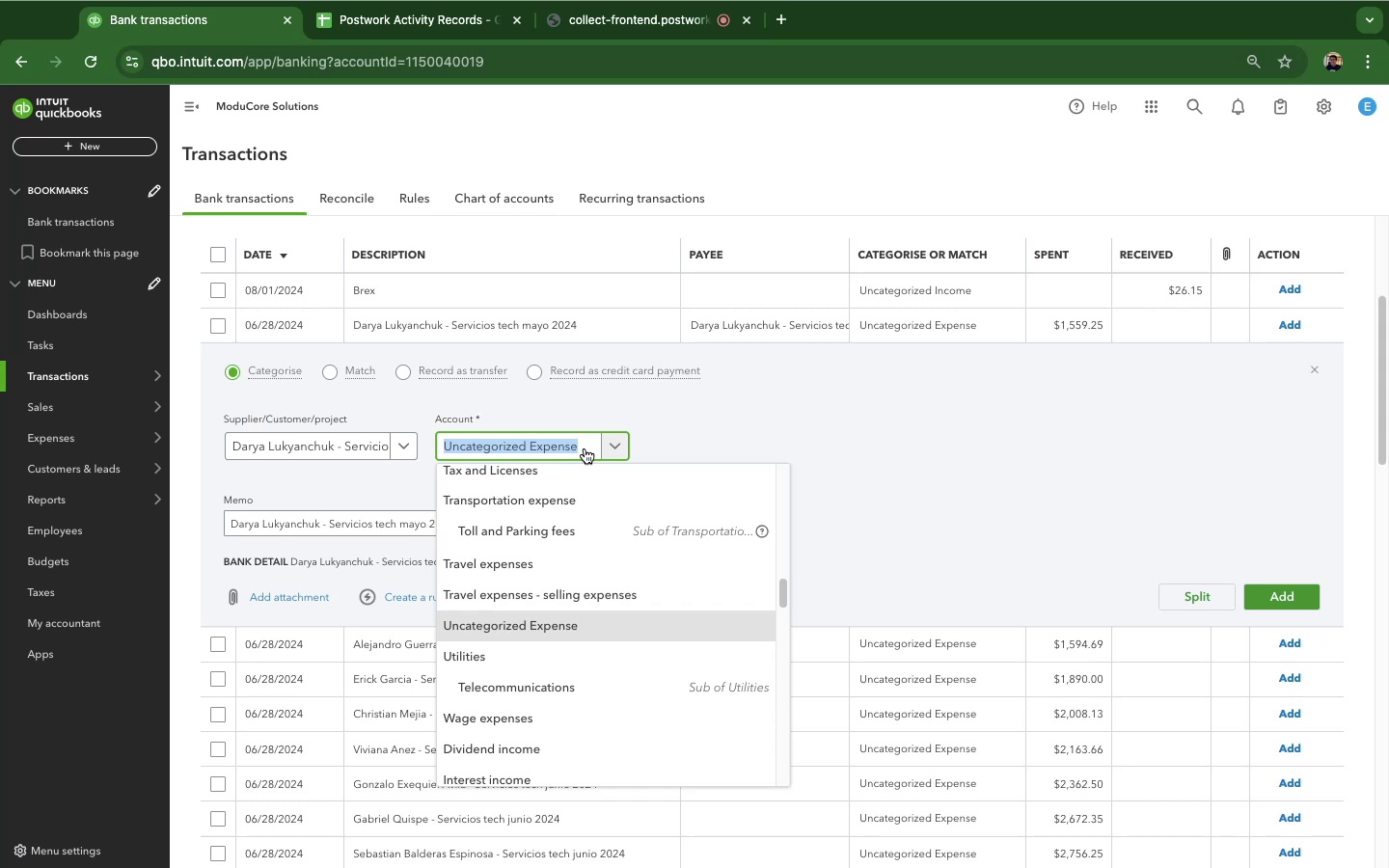 
type(ser)
 